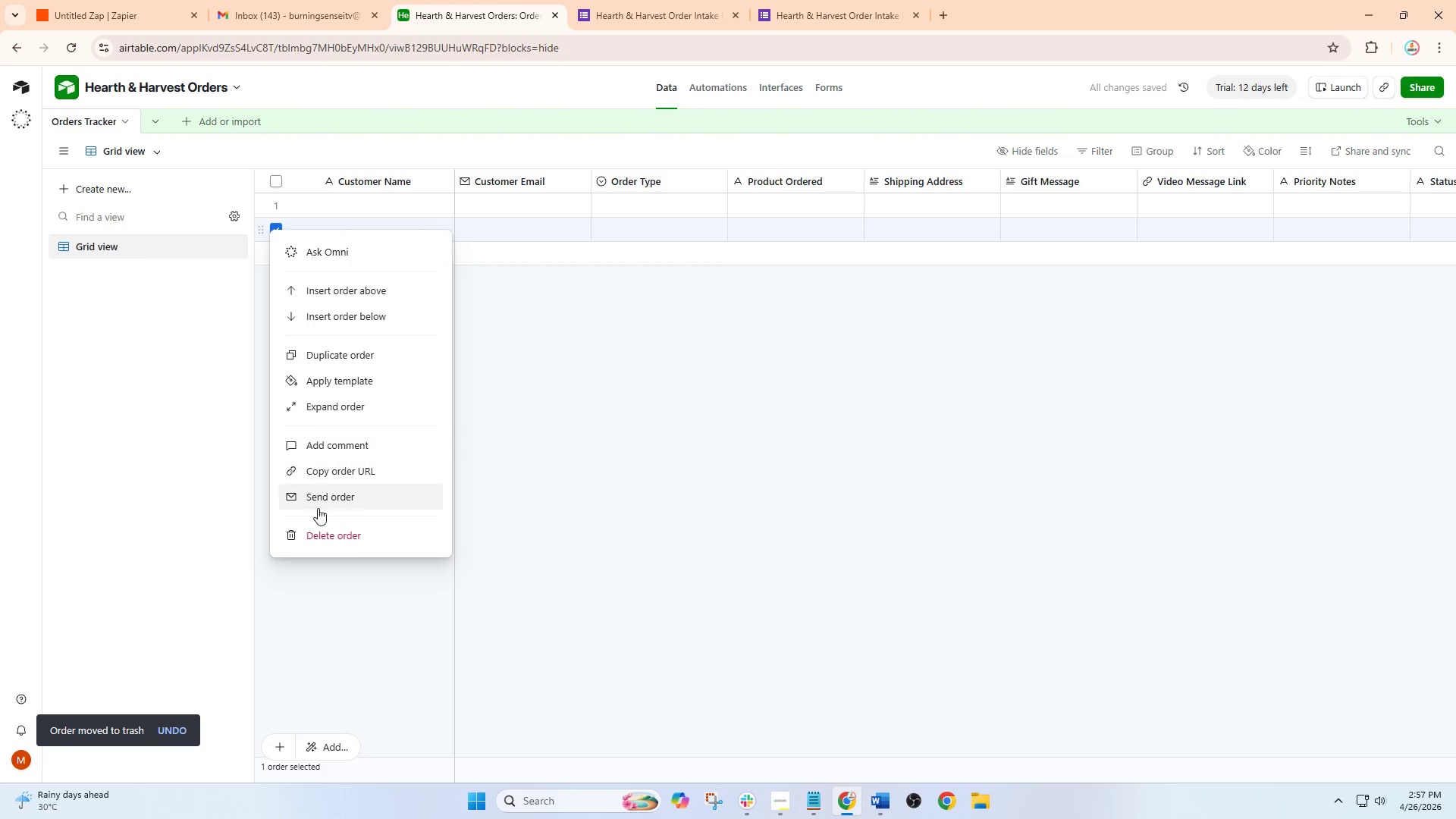 
left_click([320, 545])
 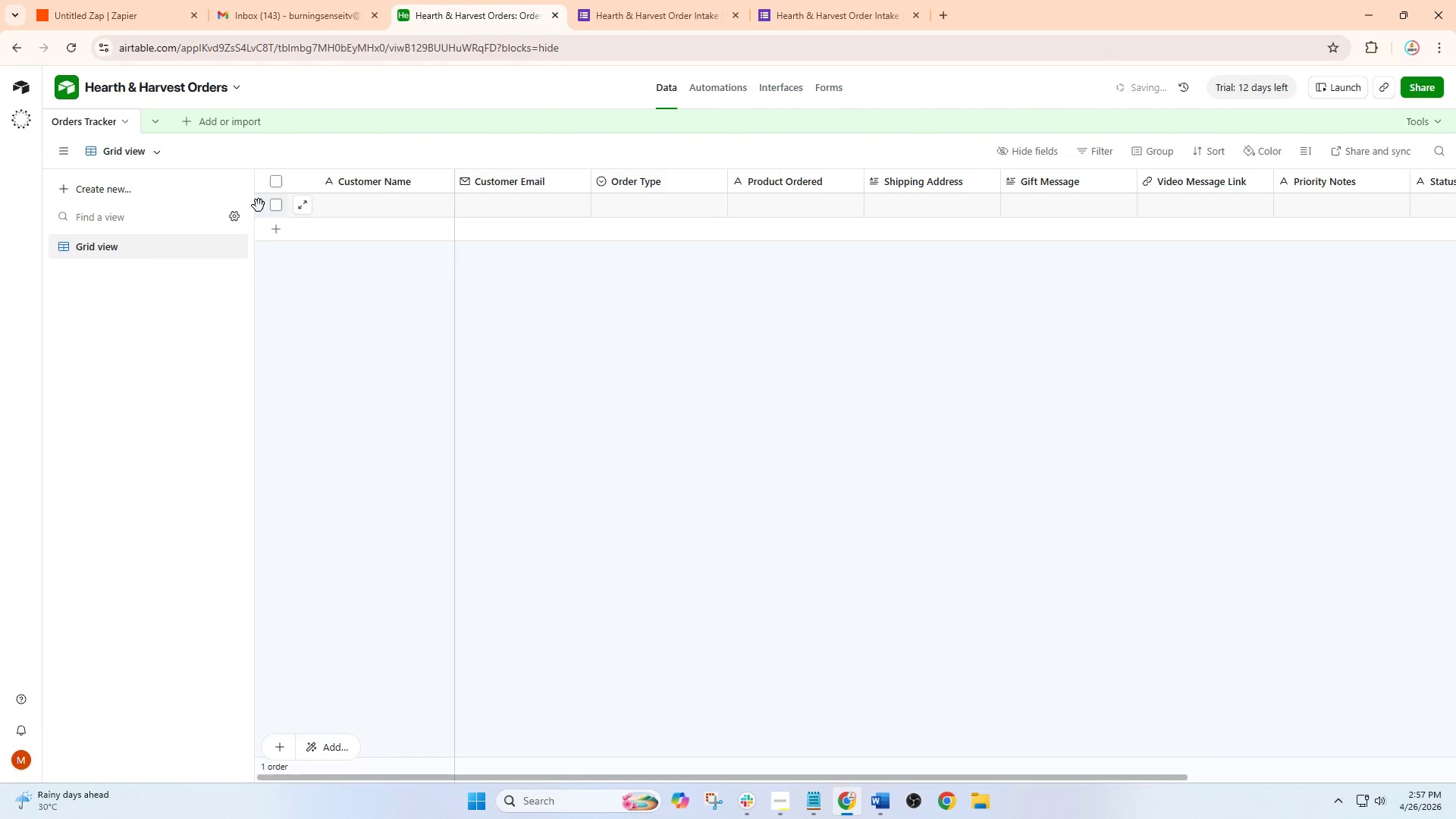 
right_click([260, 205])
 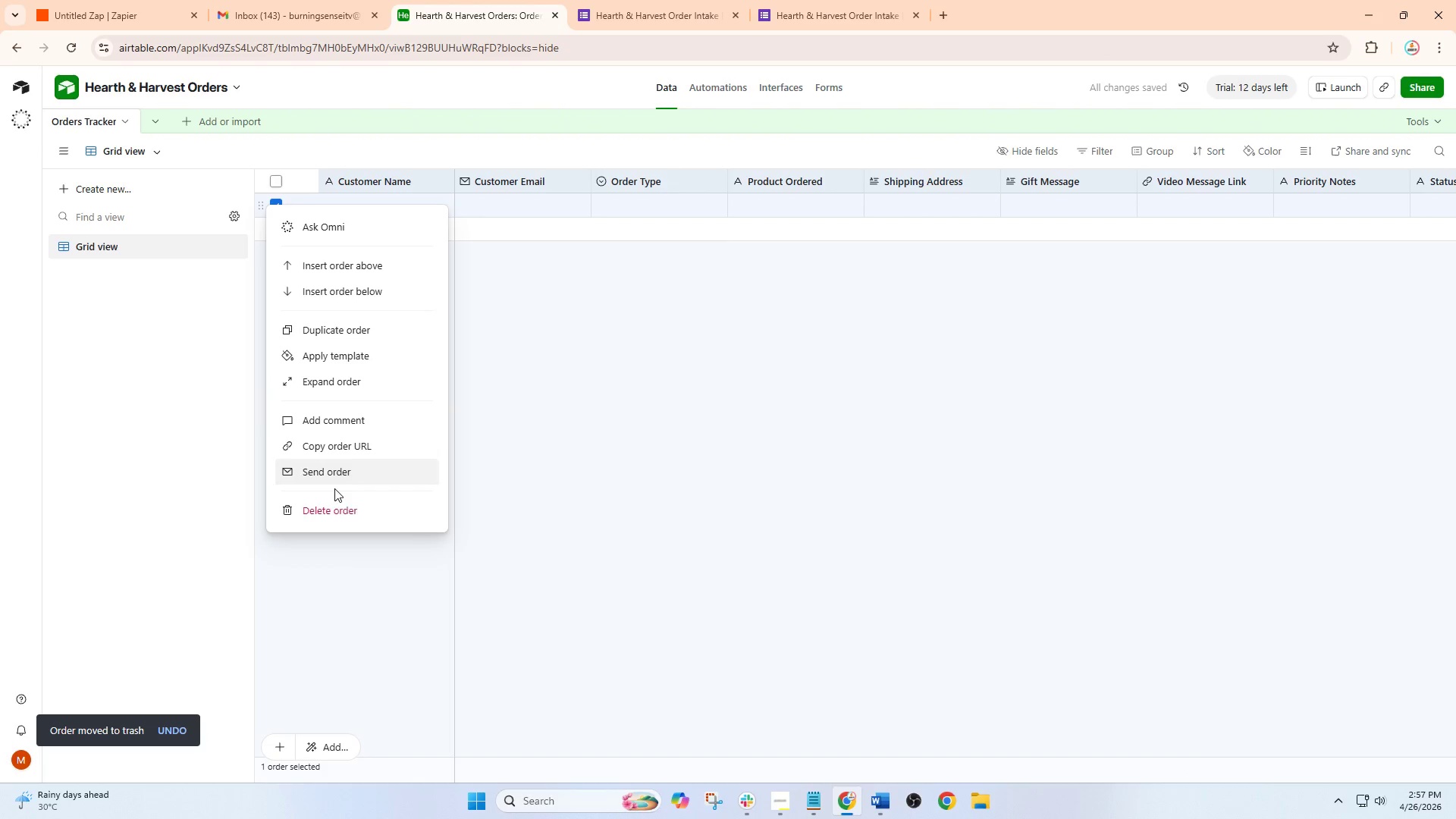 
left_click([328, 510])
 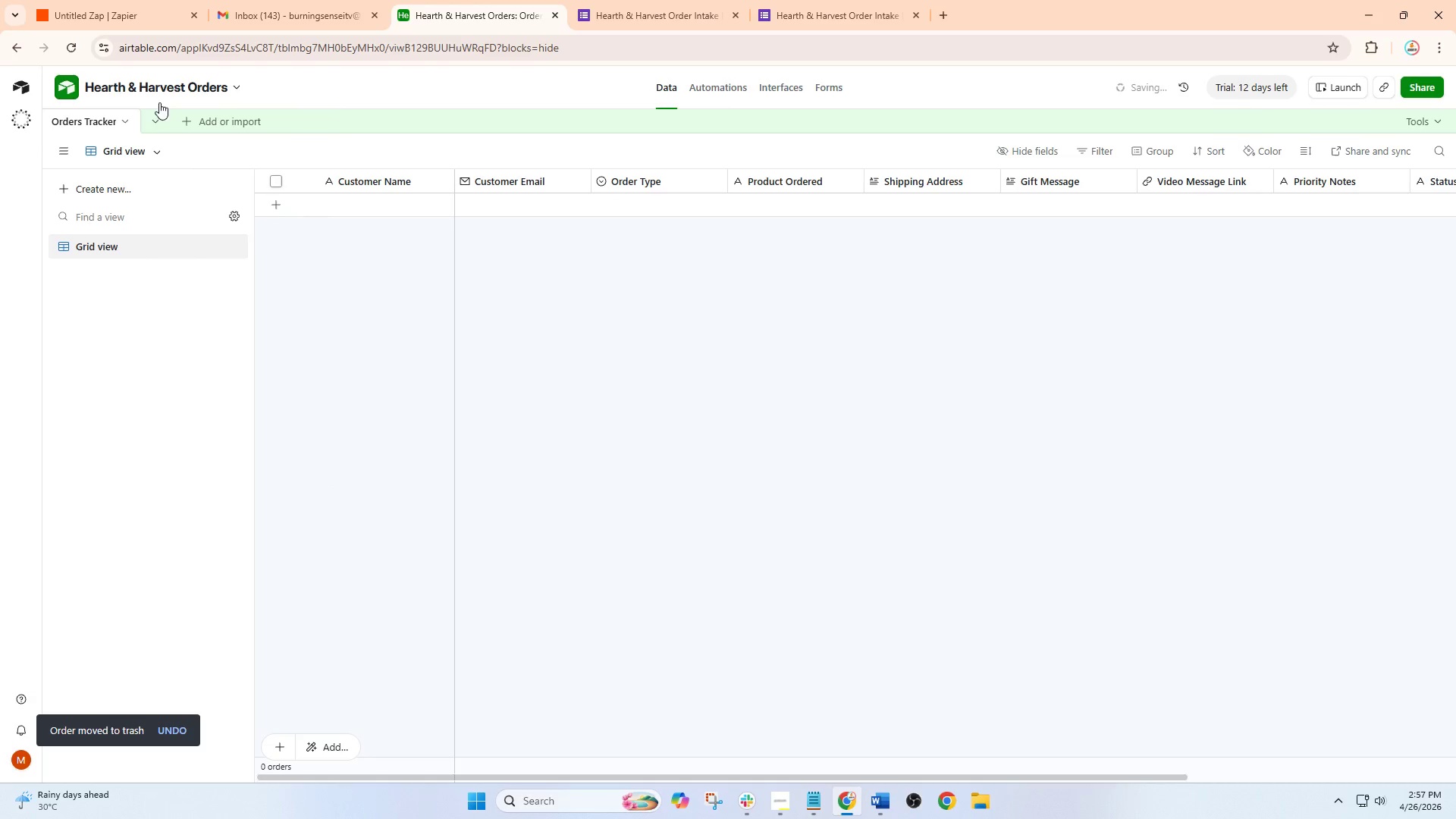 
left_click([123, 0])
 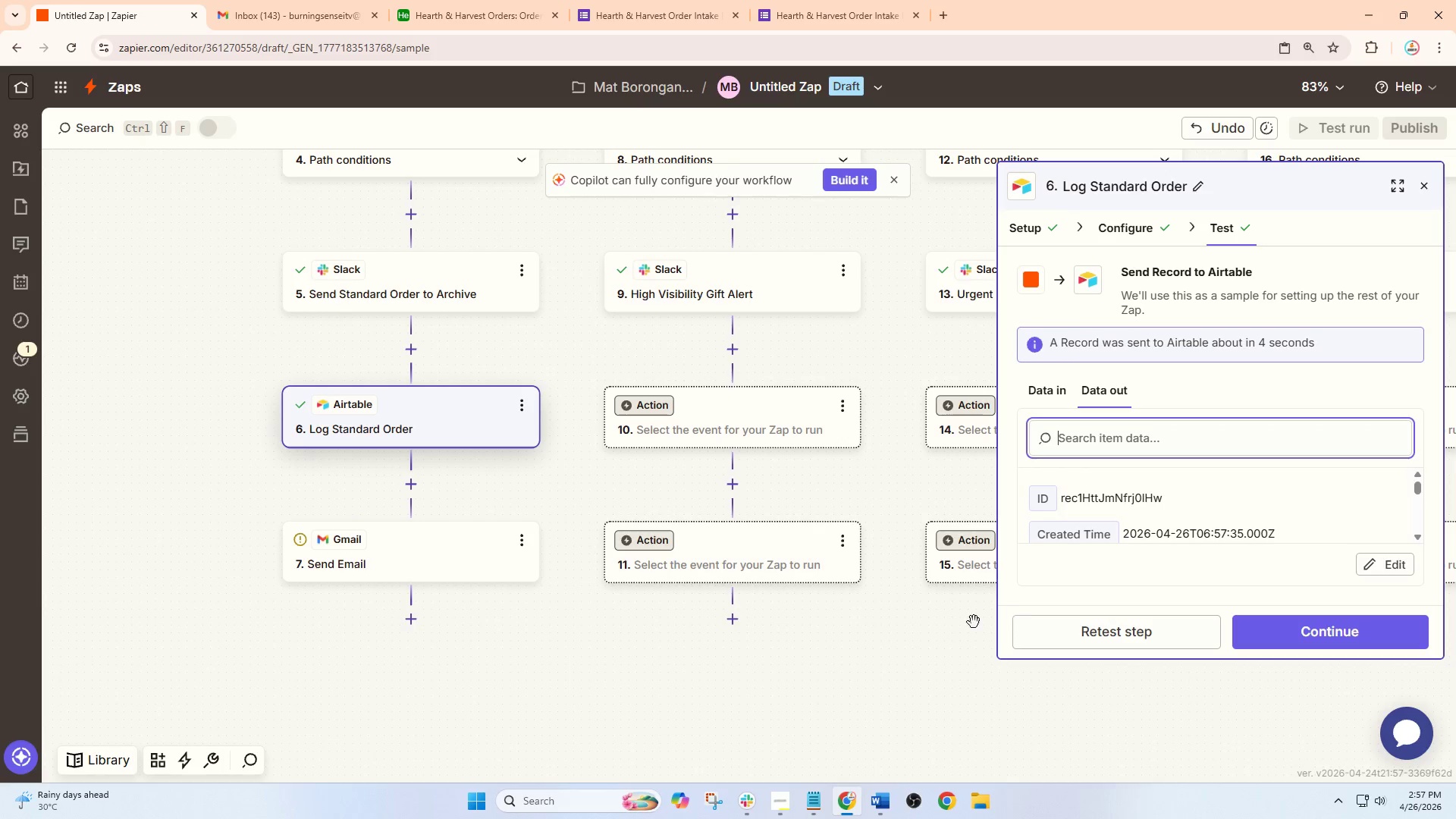 
left_click([847, 642])
 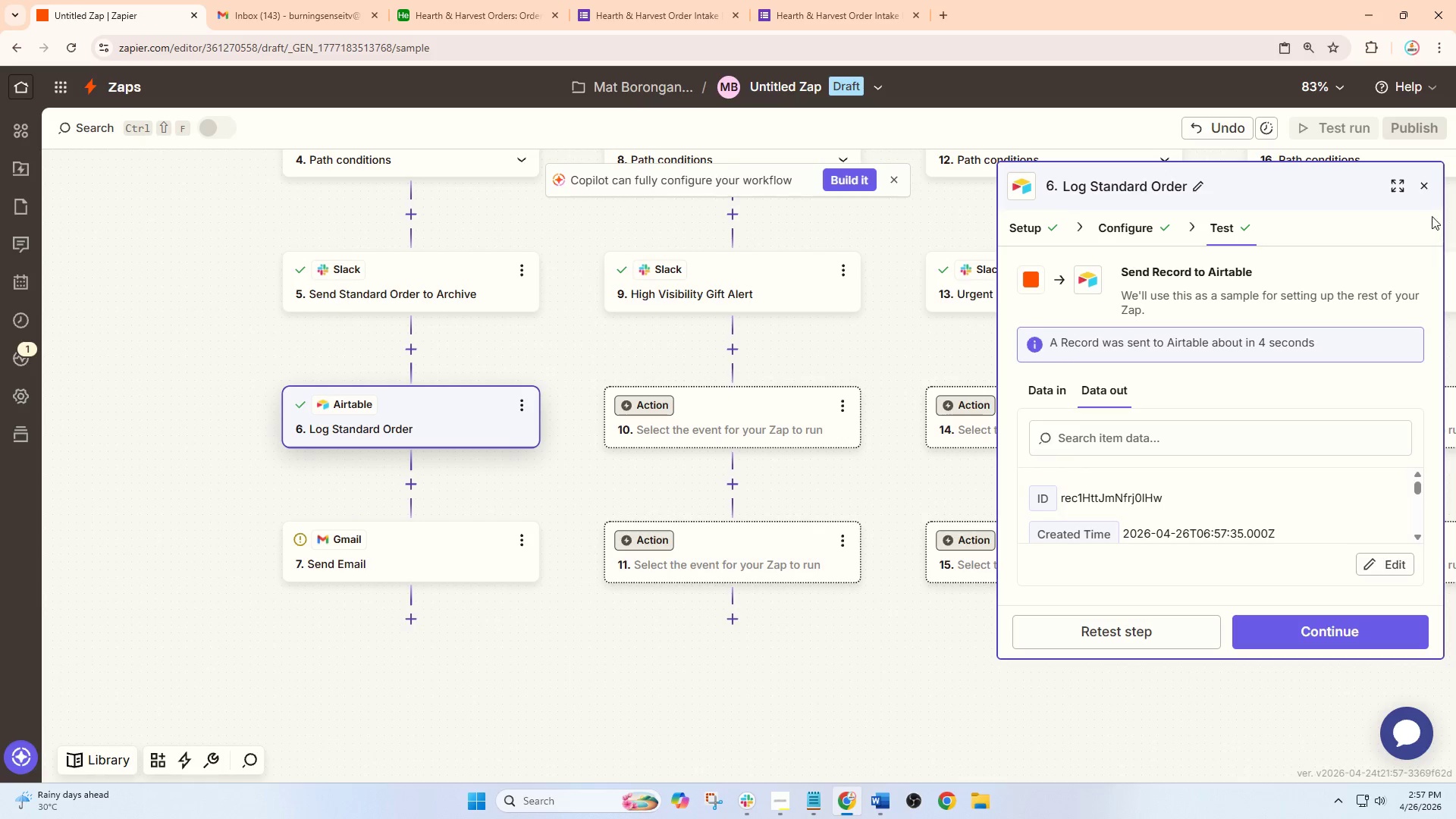 
left_click([1427, 184])
 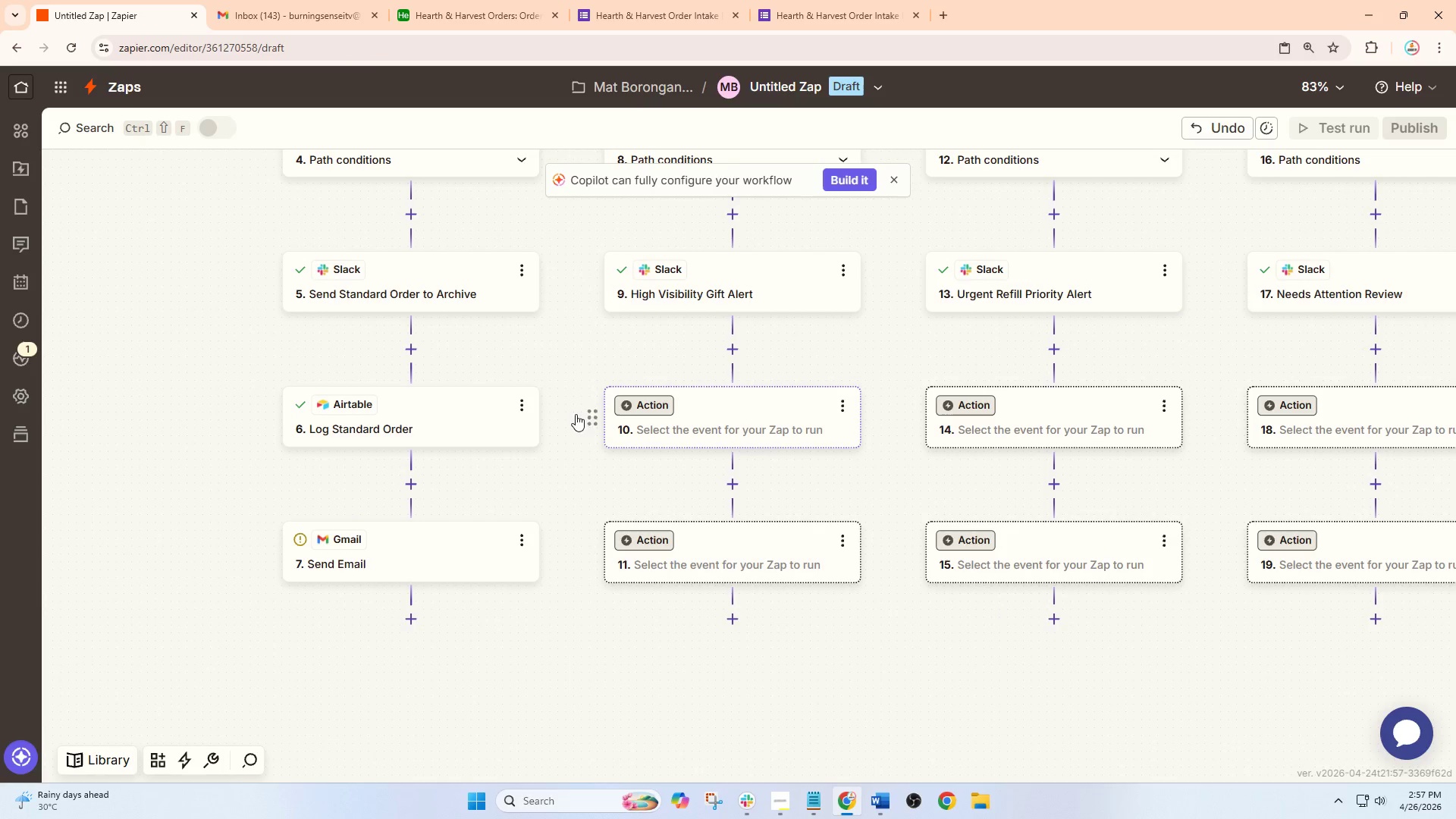 
left_click([526, 406])
 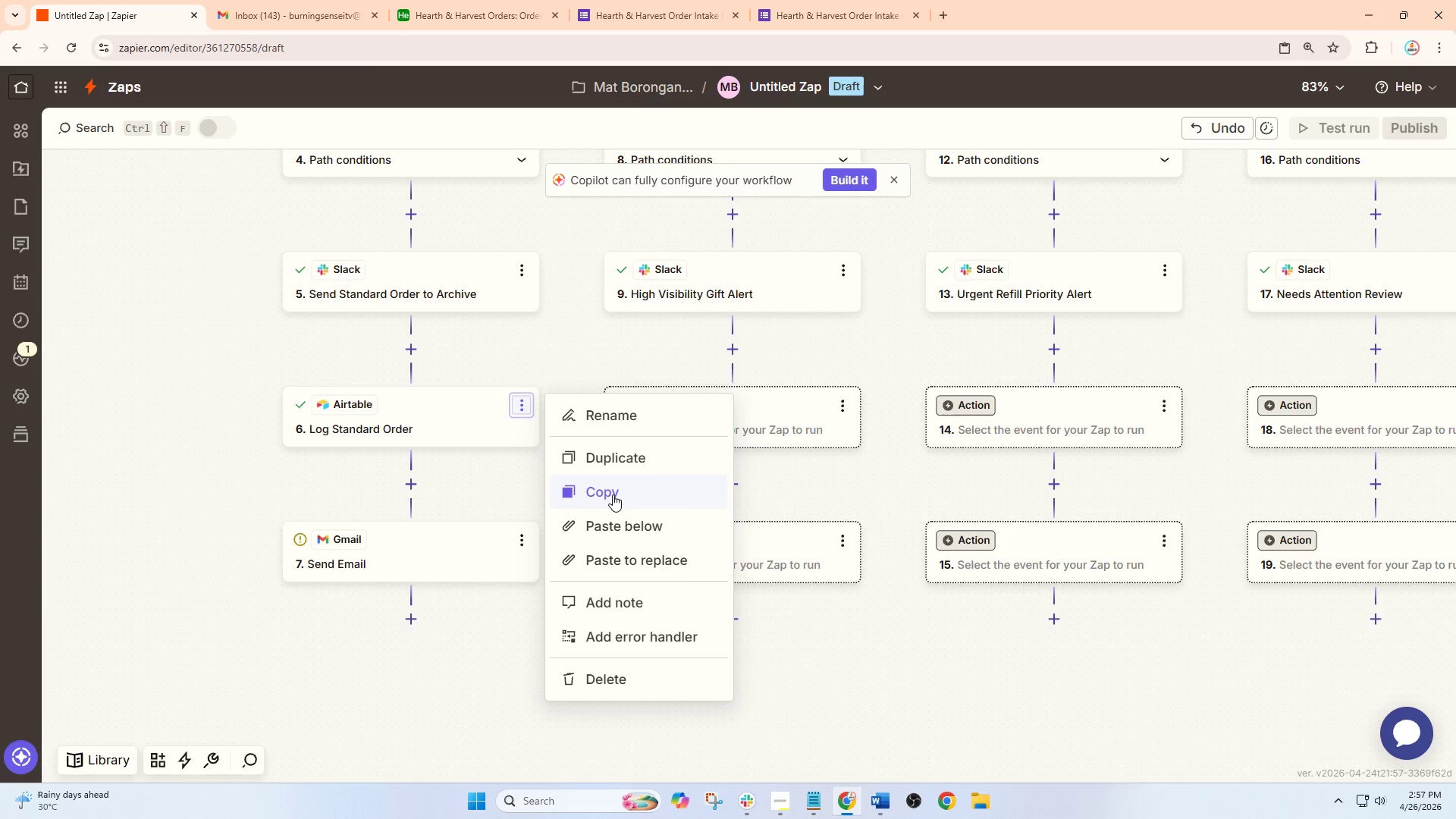 
left_click([613, 494])
 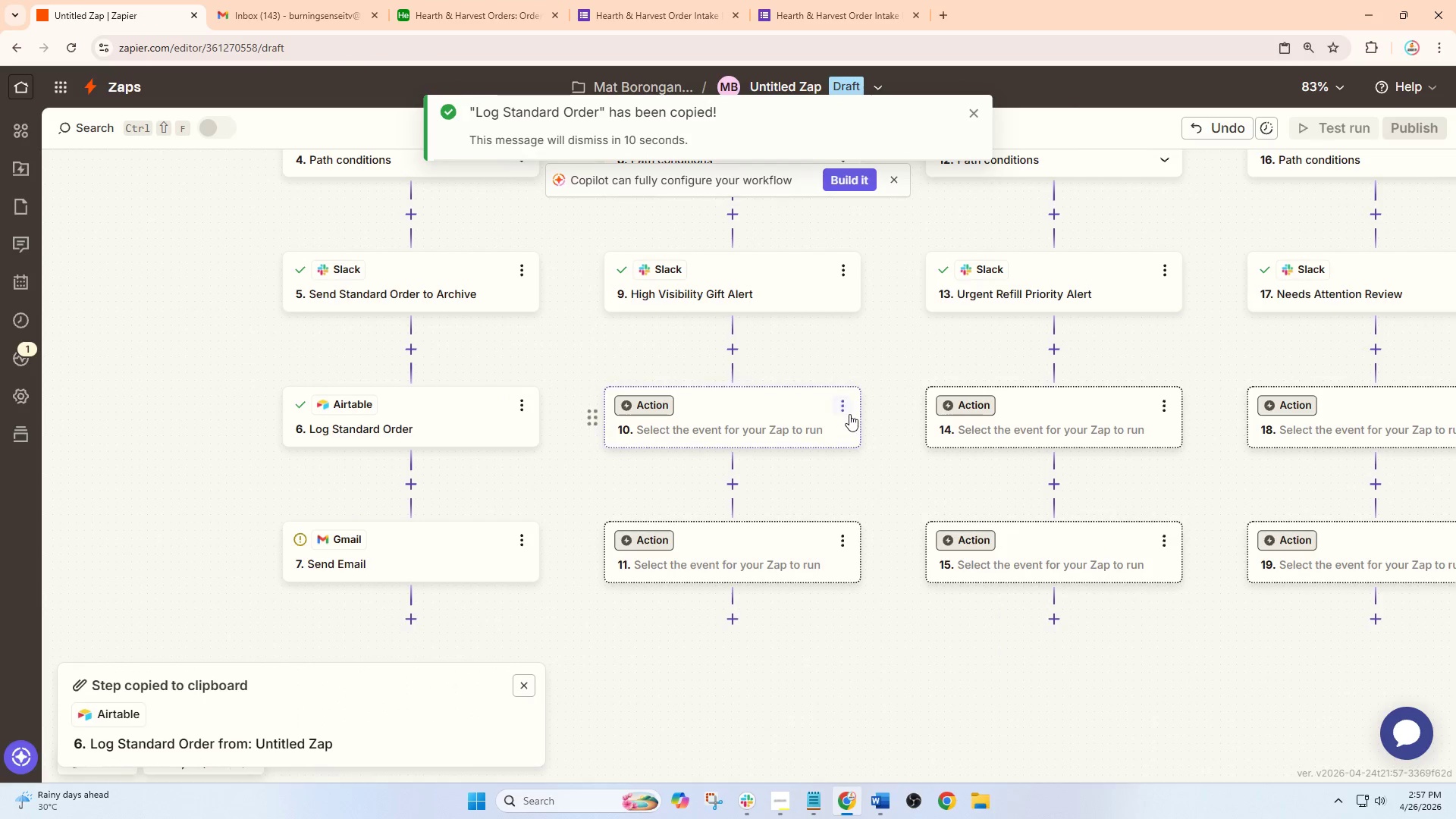 
left_click([843, 406])
 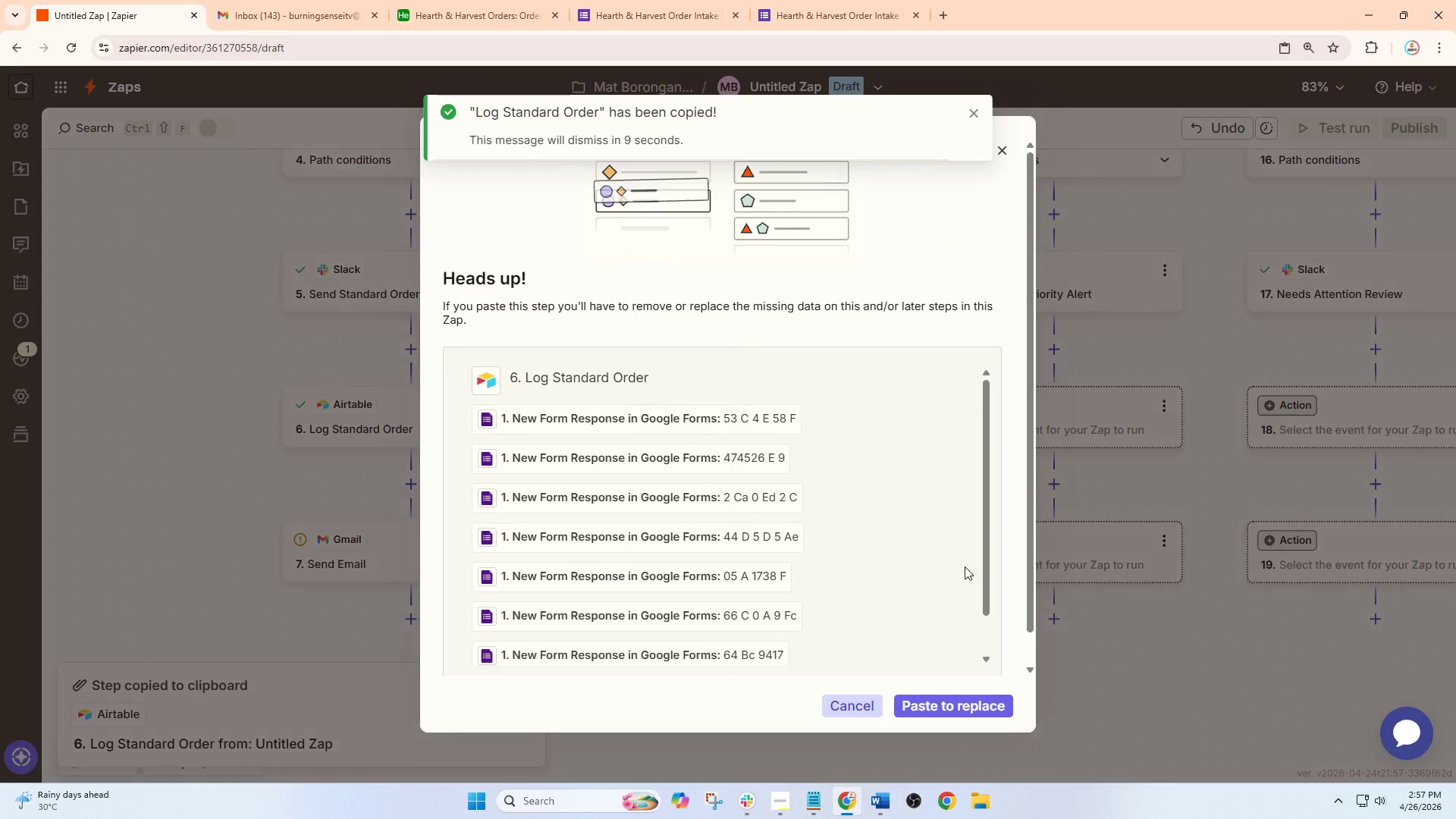 
left_click([958, 701])
 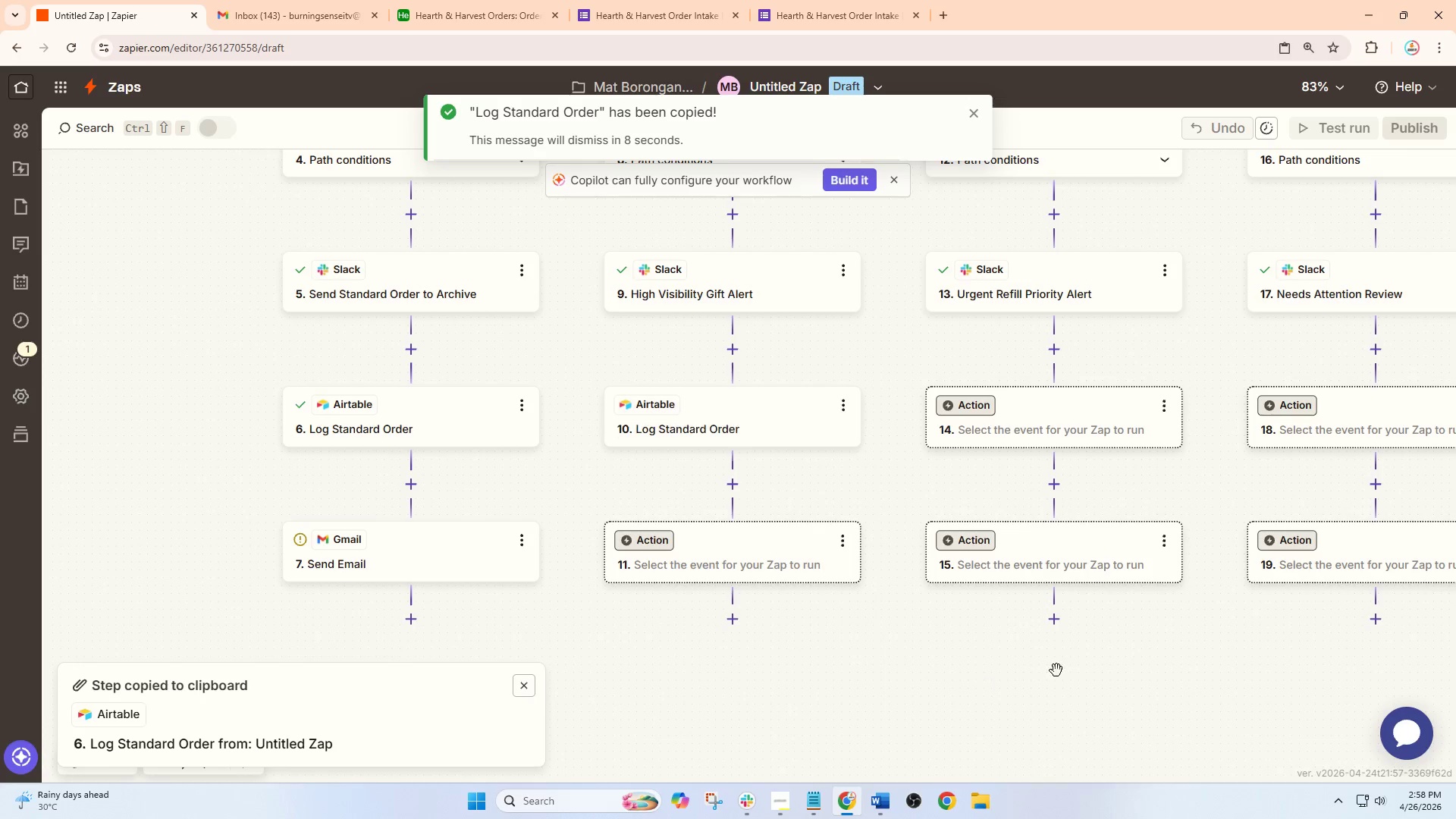 
left_click_drag(start_coordinate=[1069, 650], to_coordinate=[778, 589])
 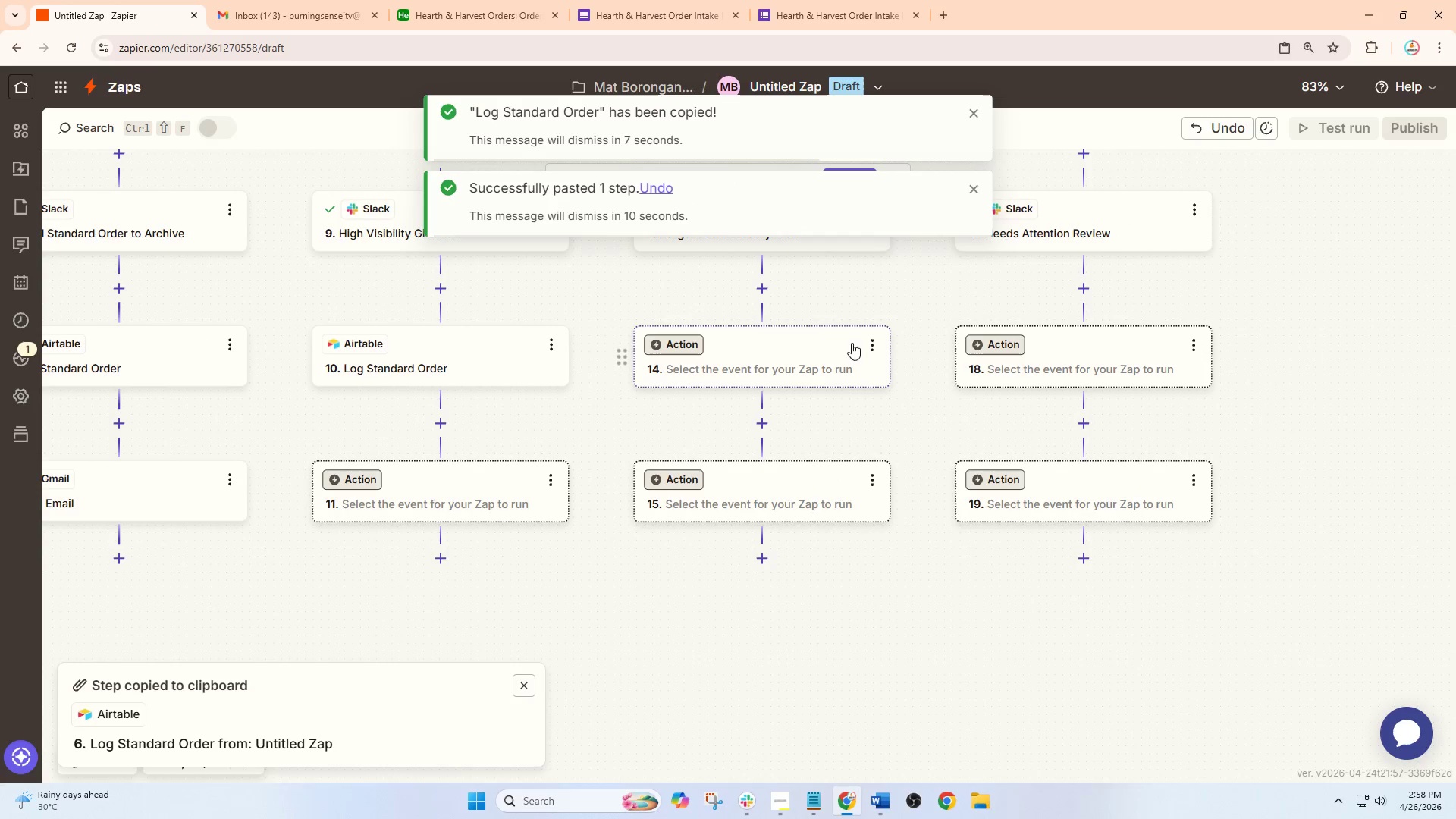 
left_click([868, 341])
 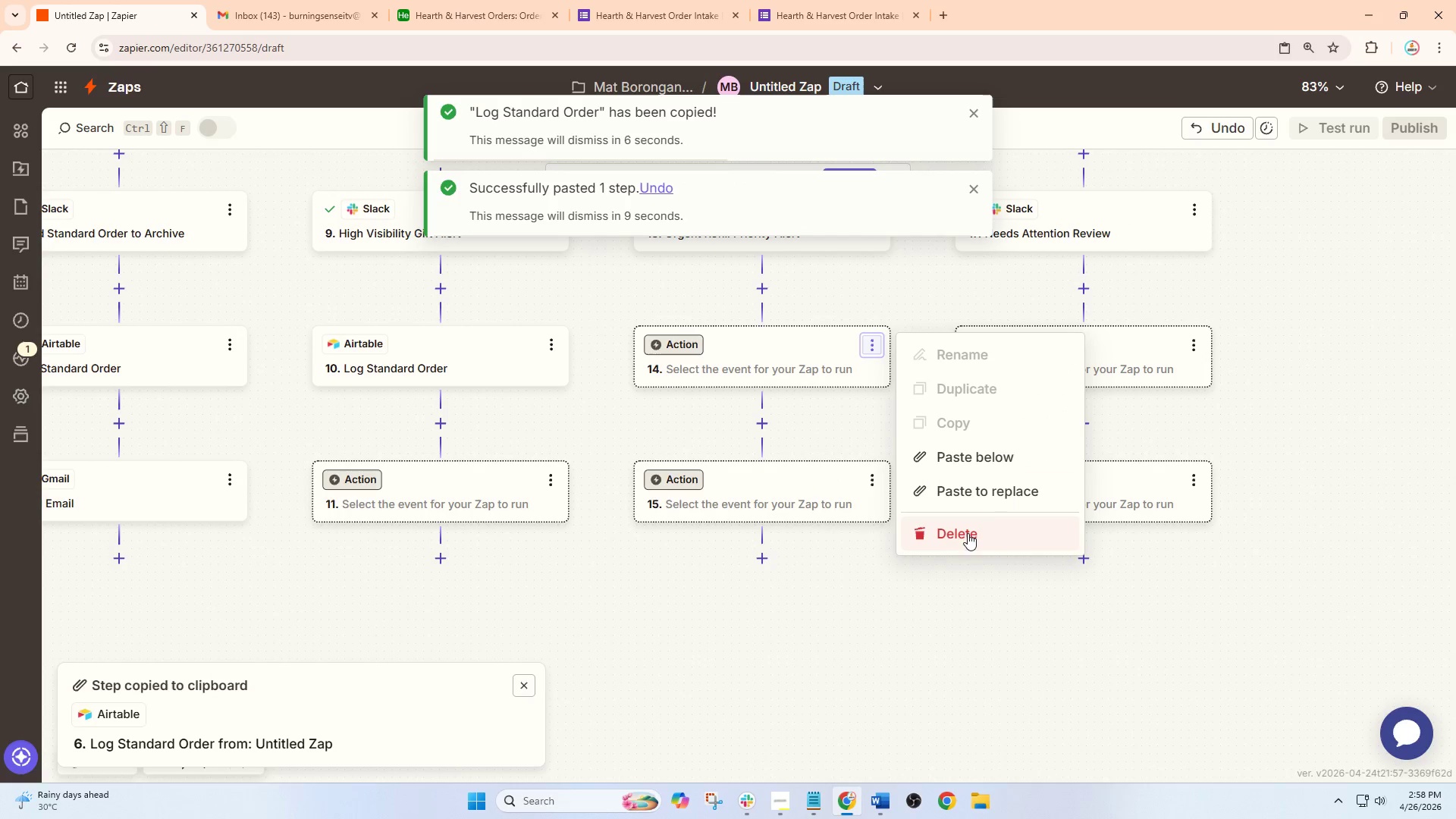 
left_click([990, 491])
 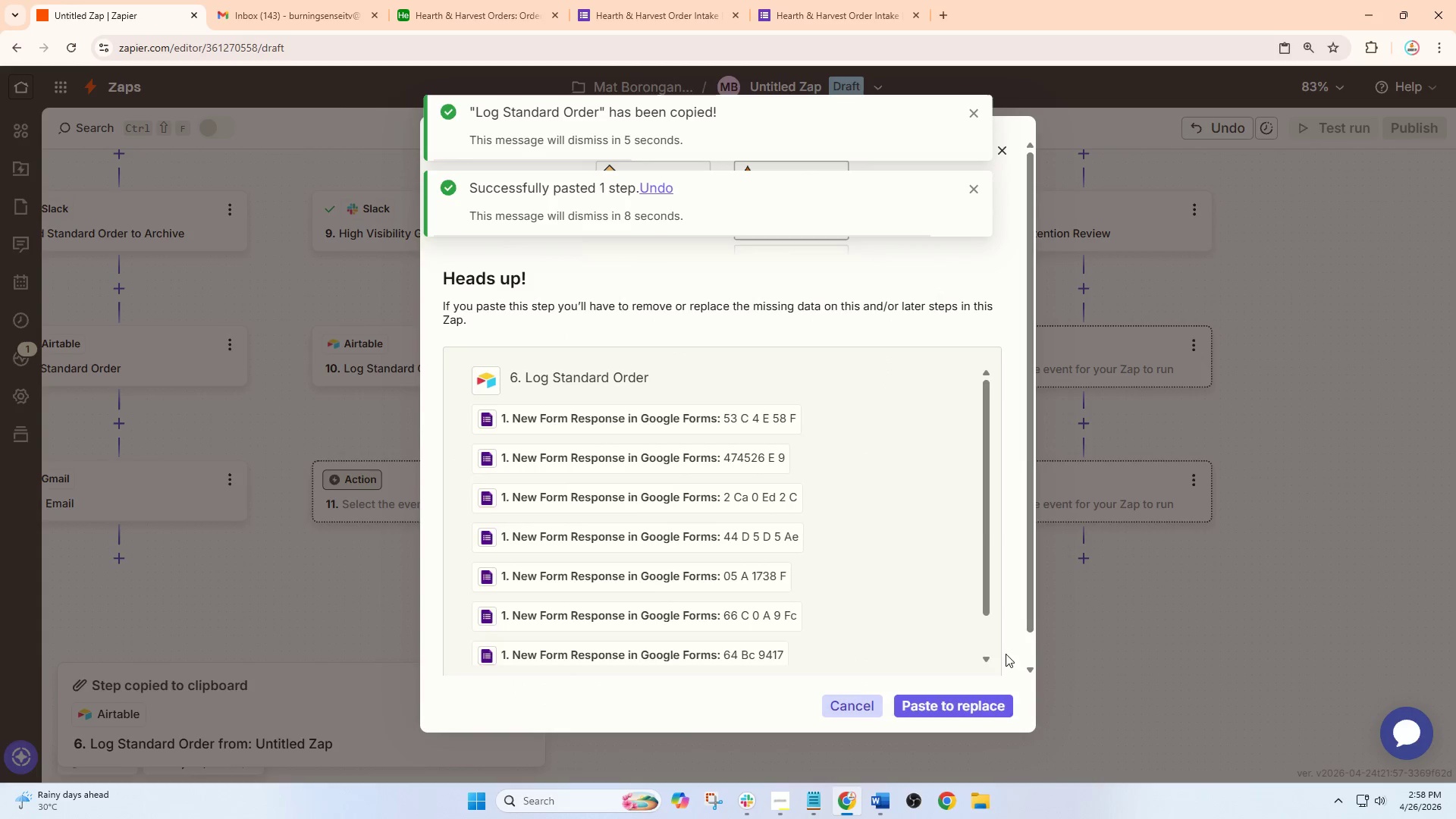 
left_click([990, 708])
 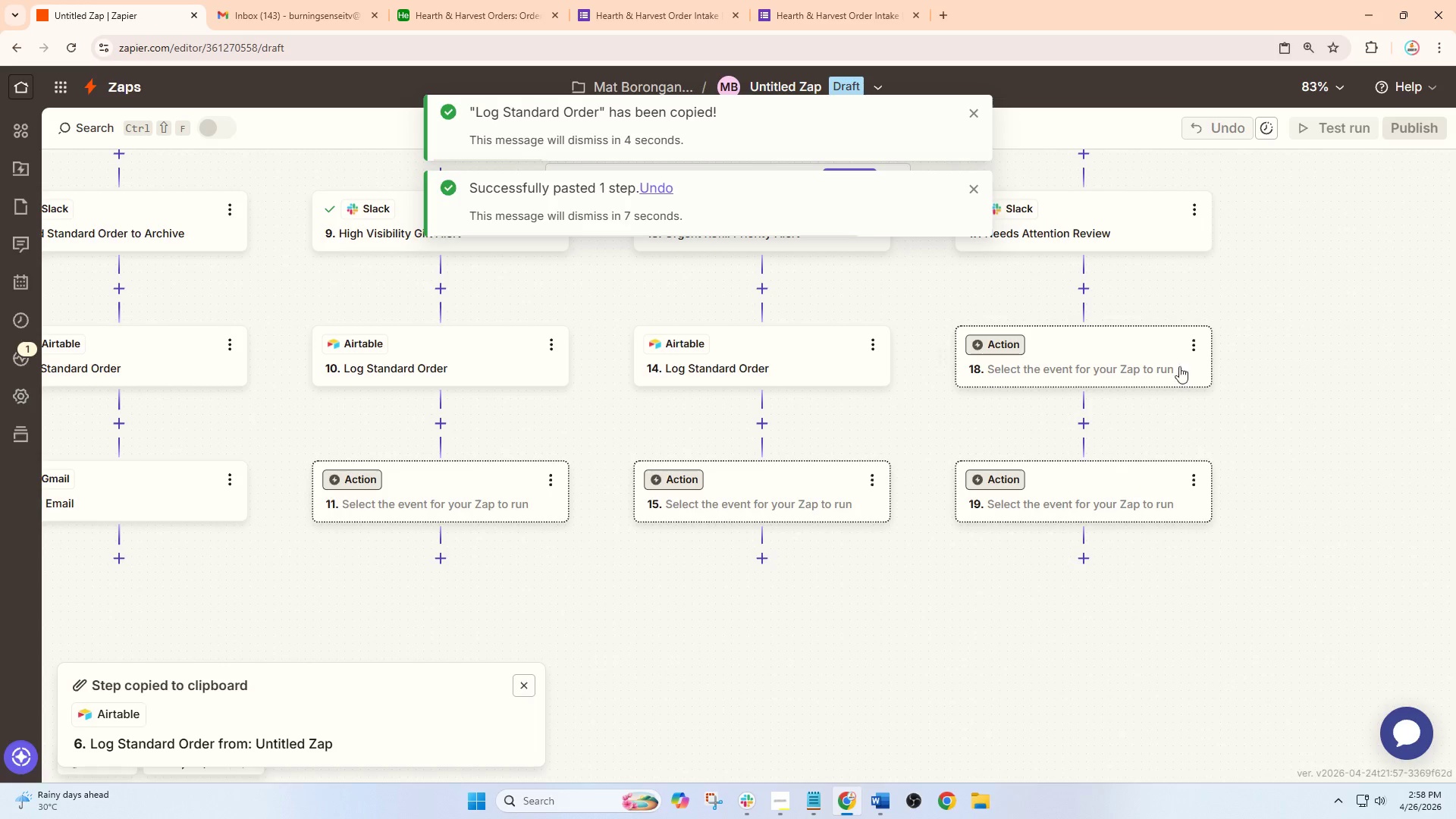 
left_click([1195, 347])
 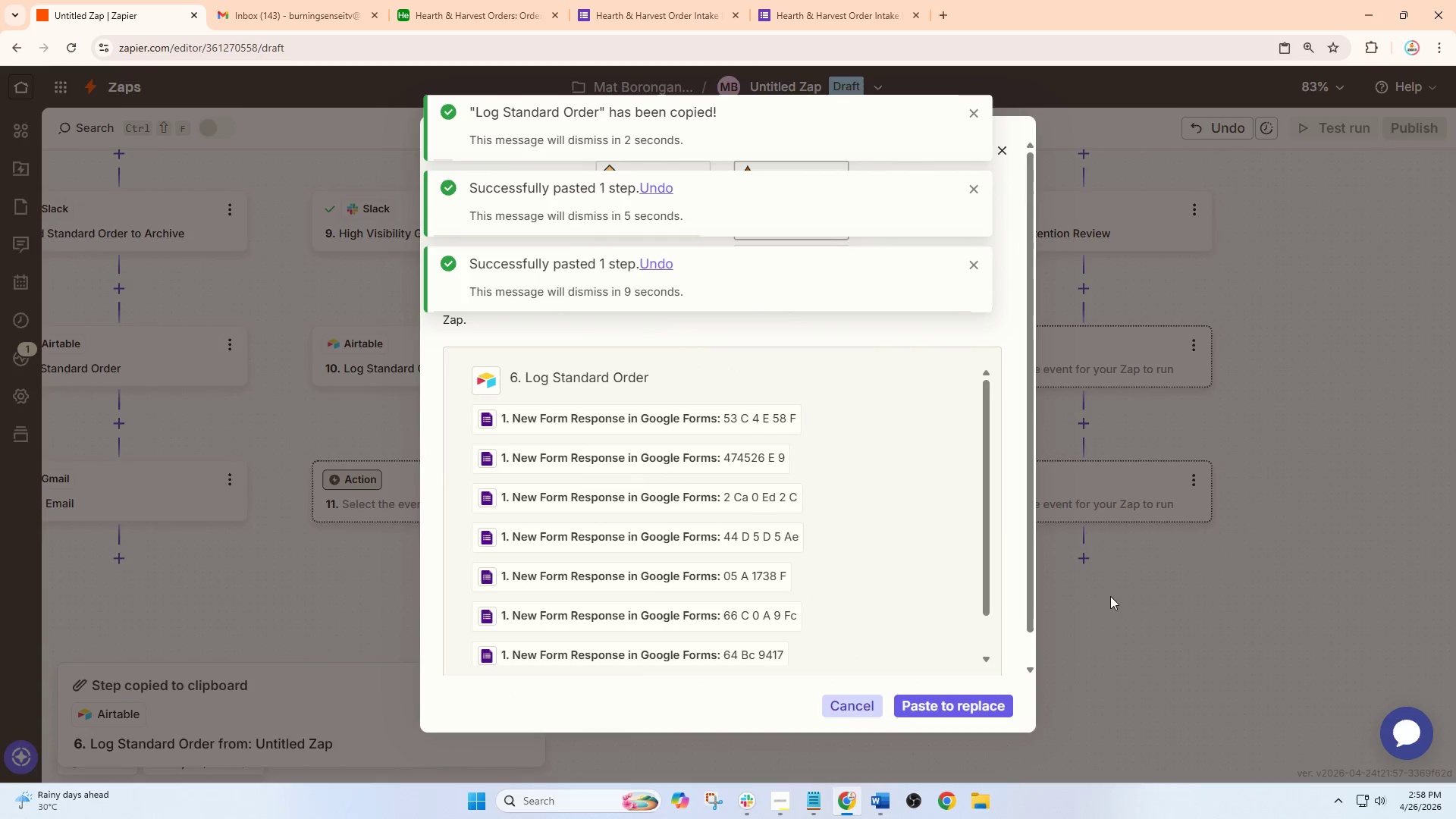 
left_click([978, 713])
 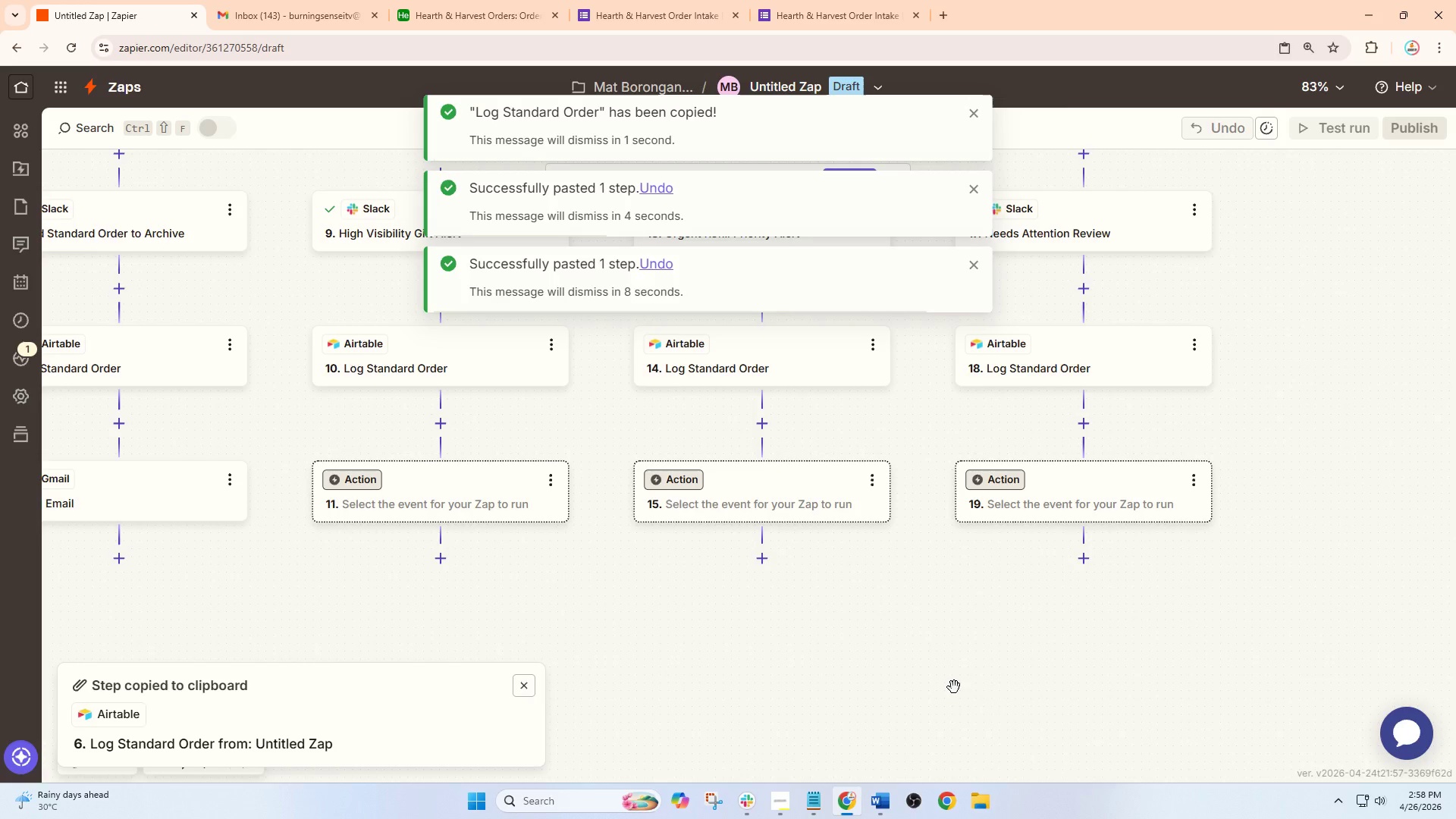 
left_click_drag(start_coordinate=[831, 617], to_coordinate=[1043, 654])
 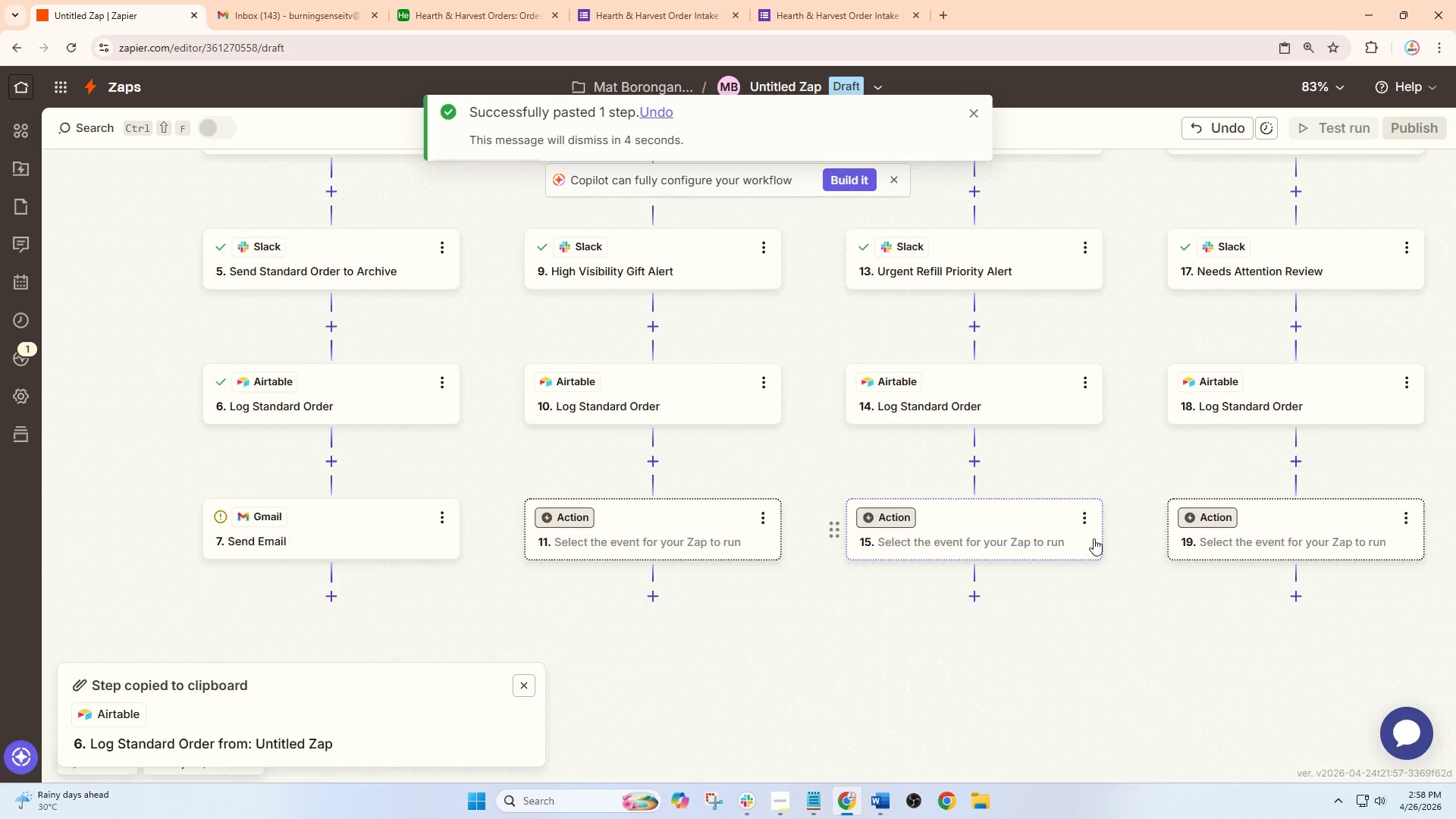 
wait(12.5)
 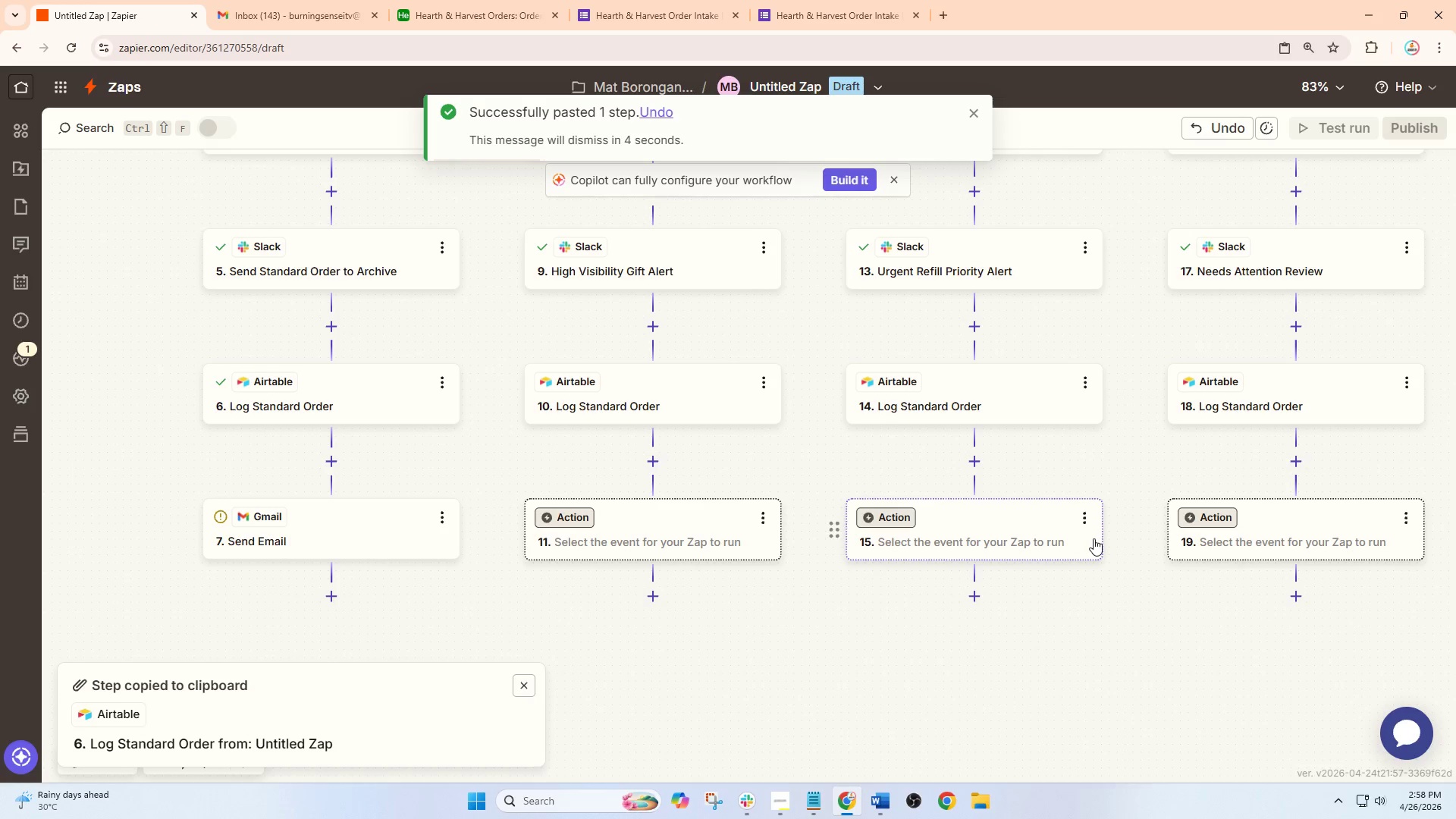 
left_click([761, 372])
 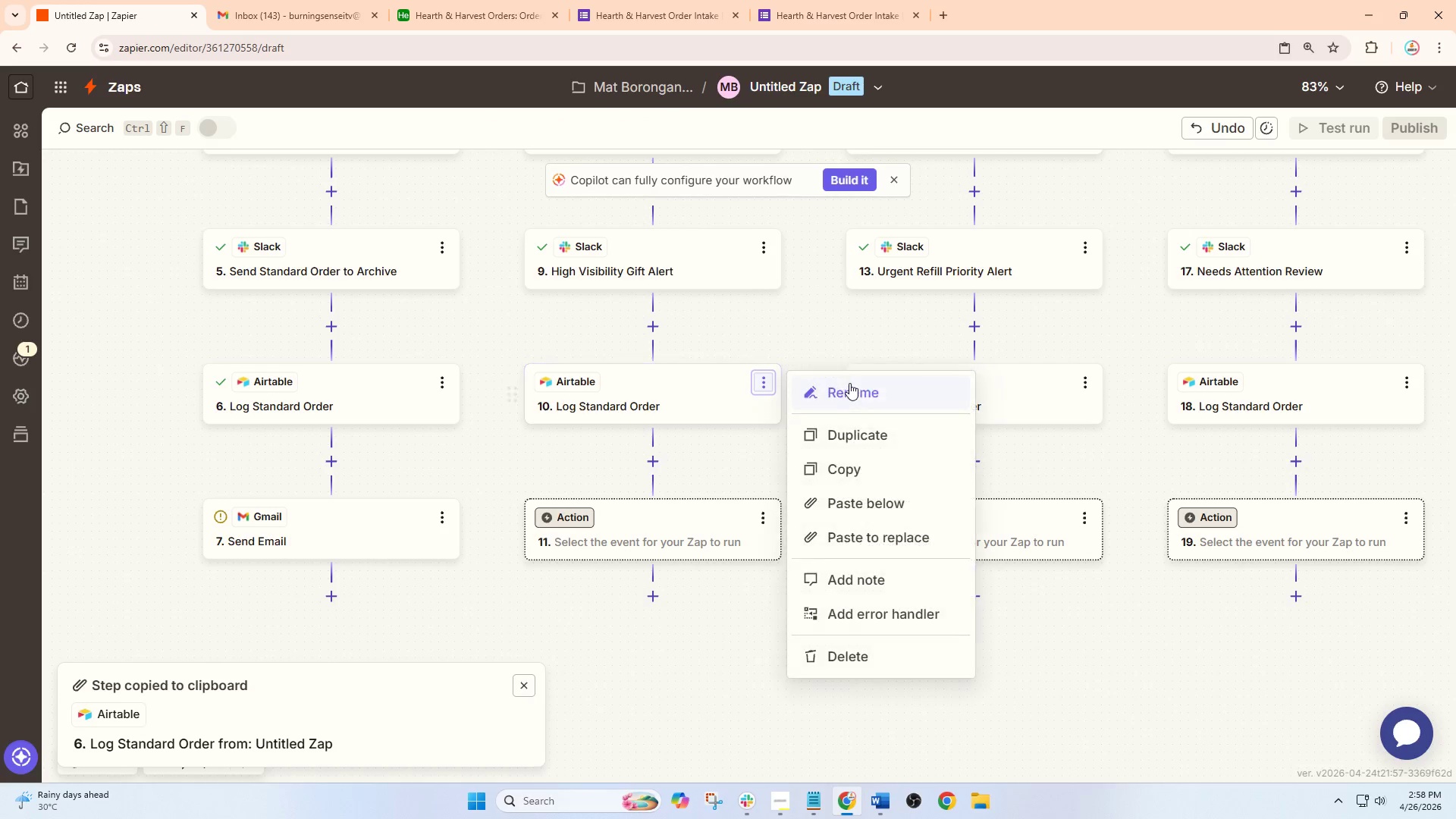 
left_click([852, 384])
 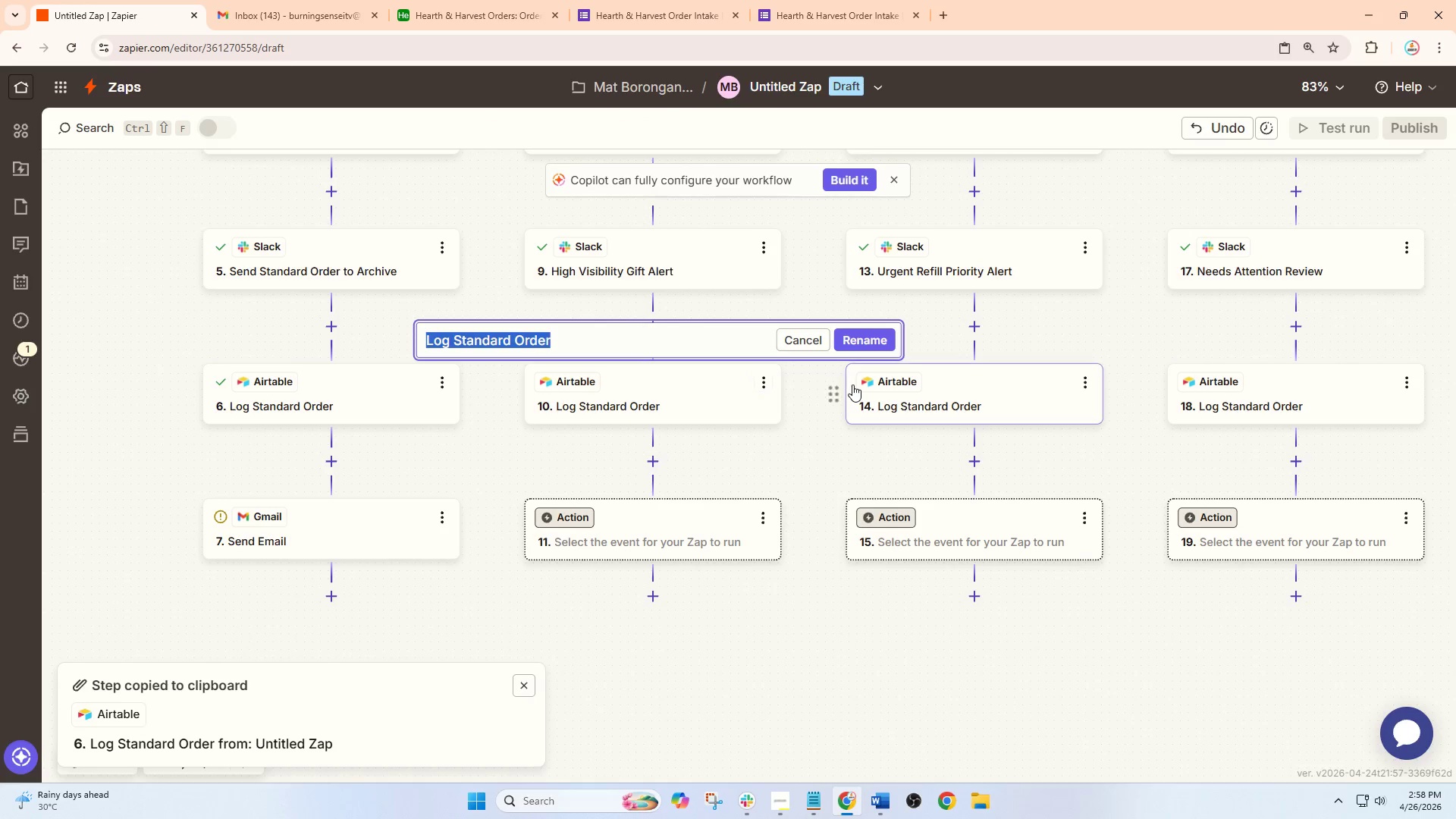 
type(Tracj)
key(Backspace)
type(k Bespoe)
key(Backspace)
type(ke Giuf)
key(Backspace)
key(Backspace)
type(ft Order)
 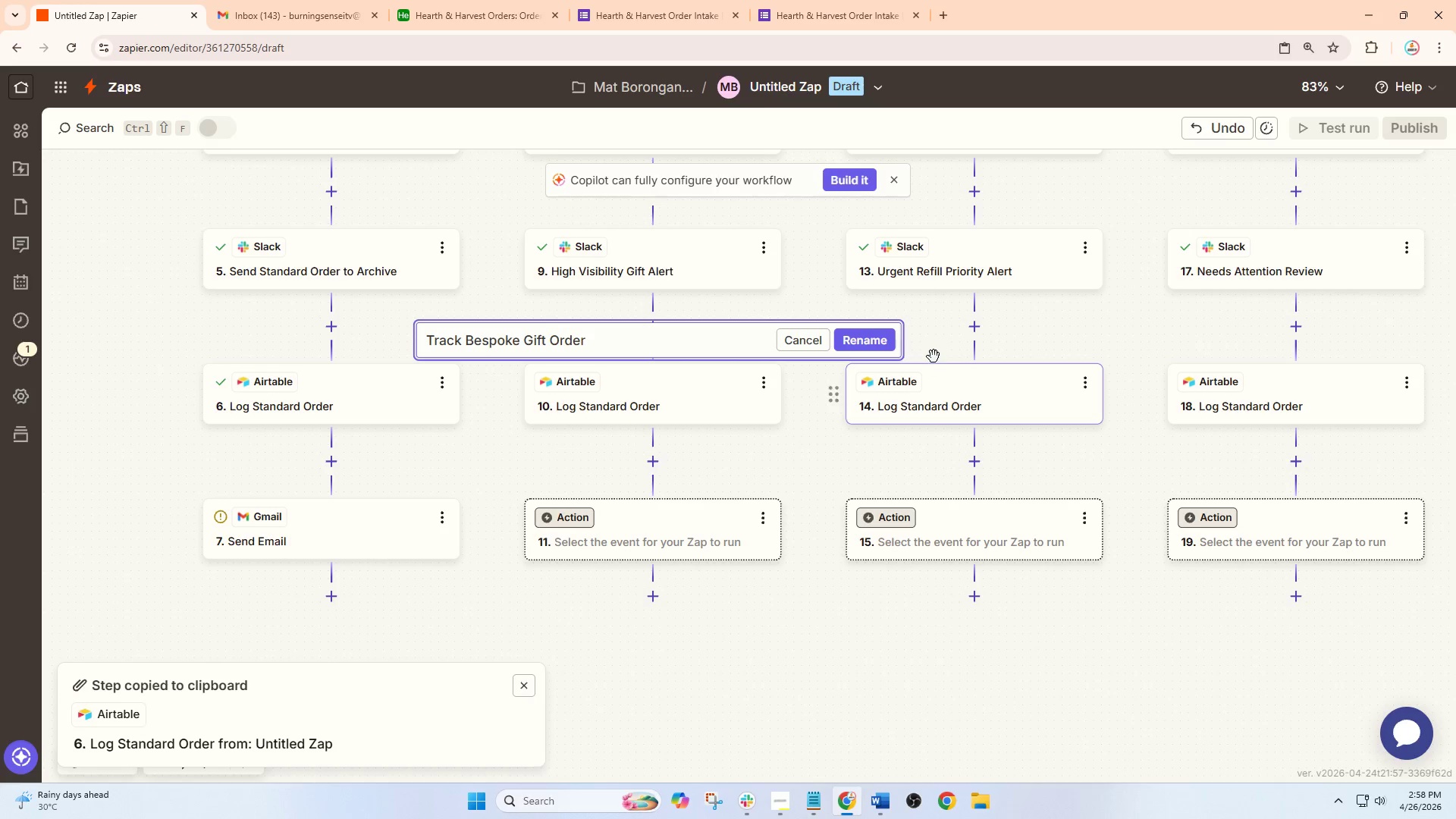 
left_click([880, 348])
 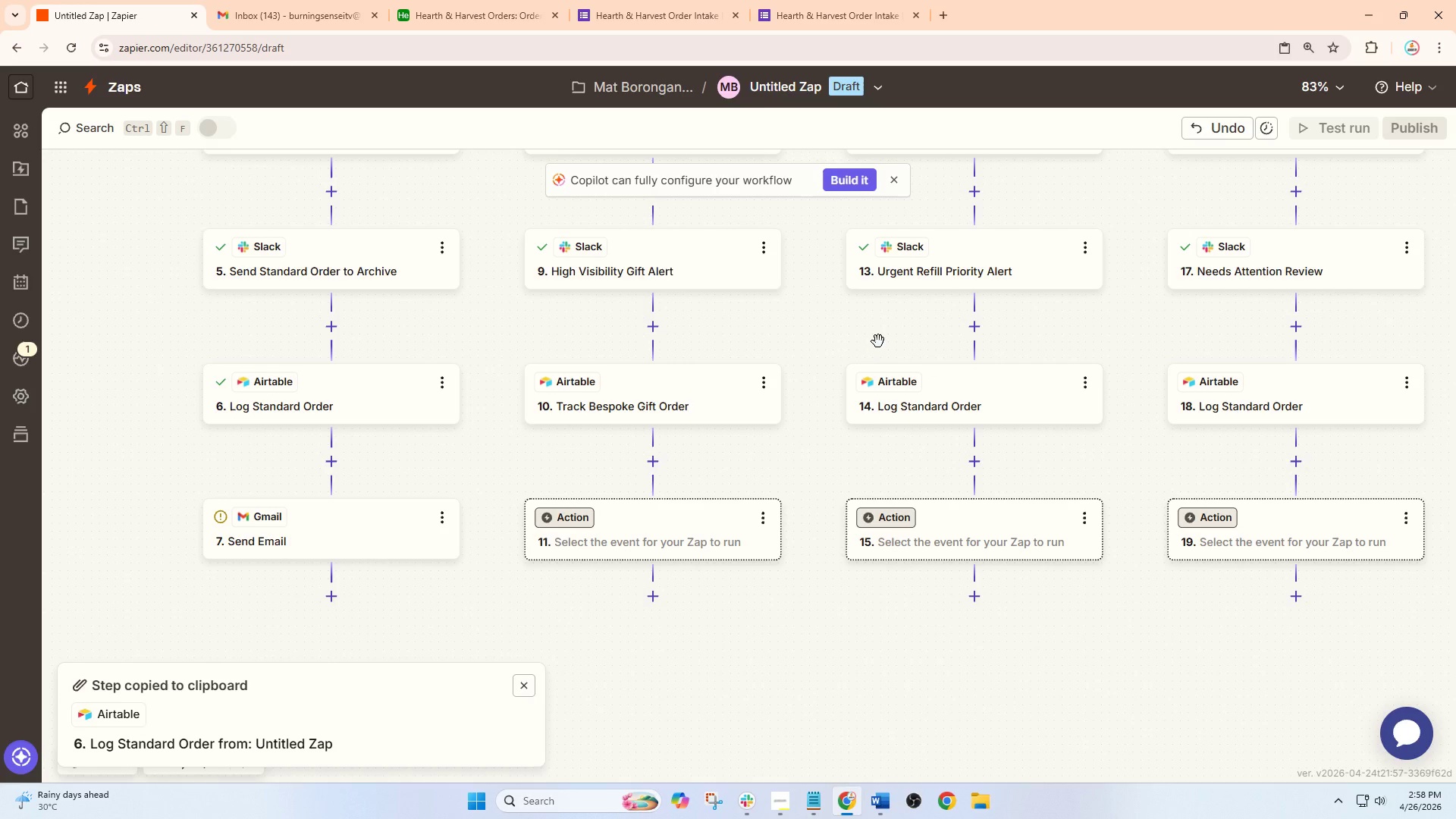 
left_click([871, 336])
 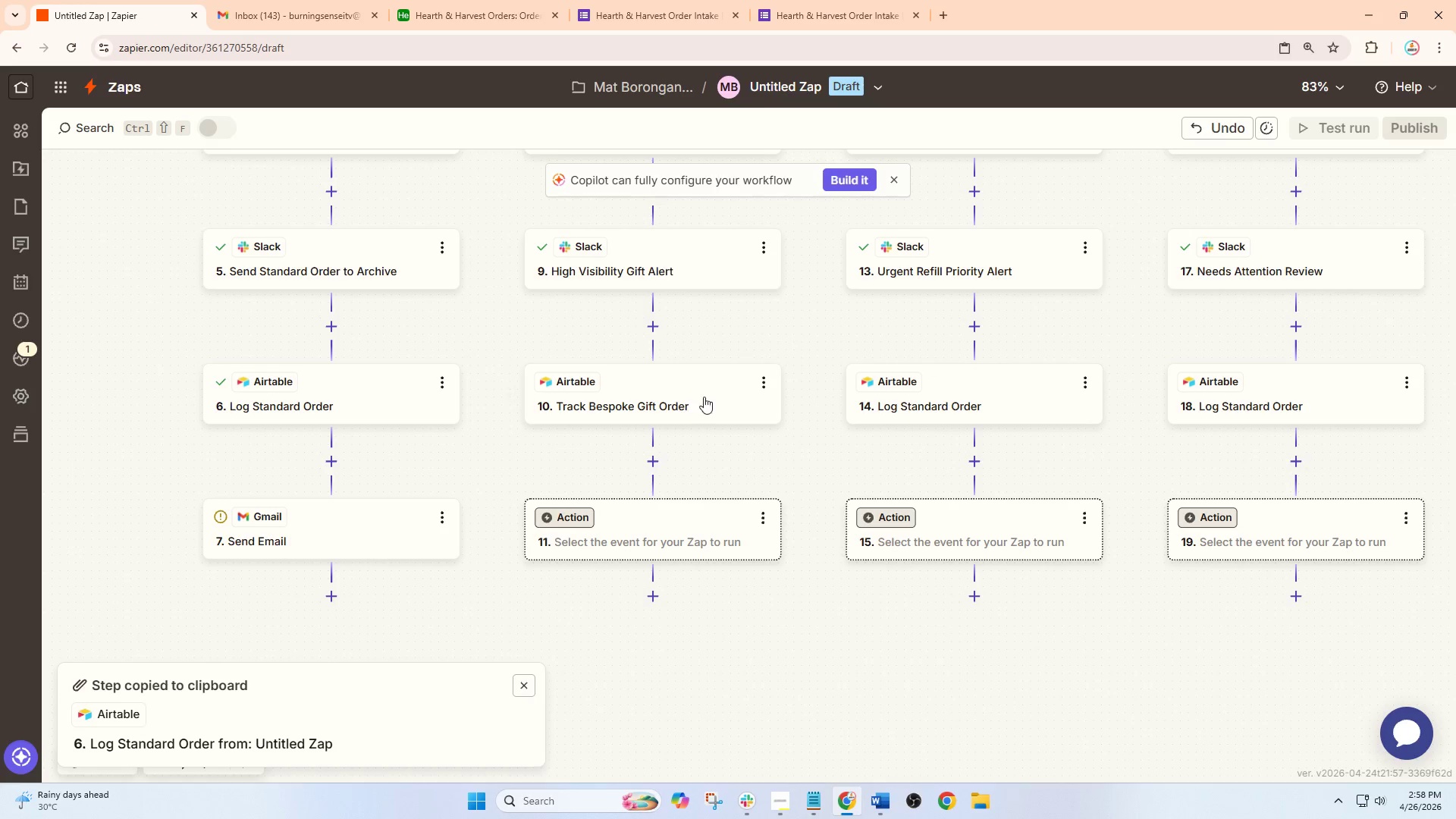 
left_click([697, 401])
 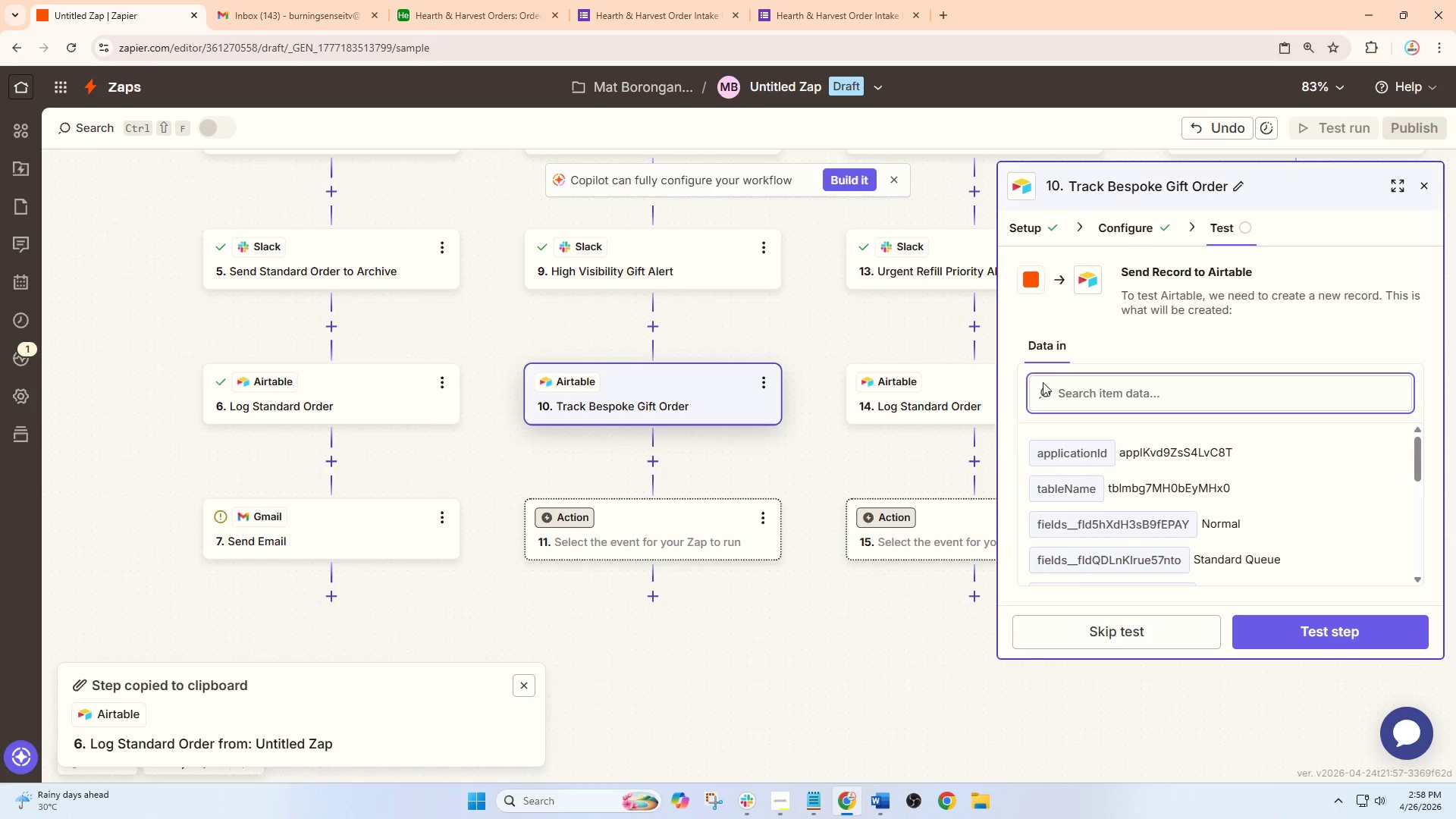 
left_click([1113, 223])
 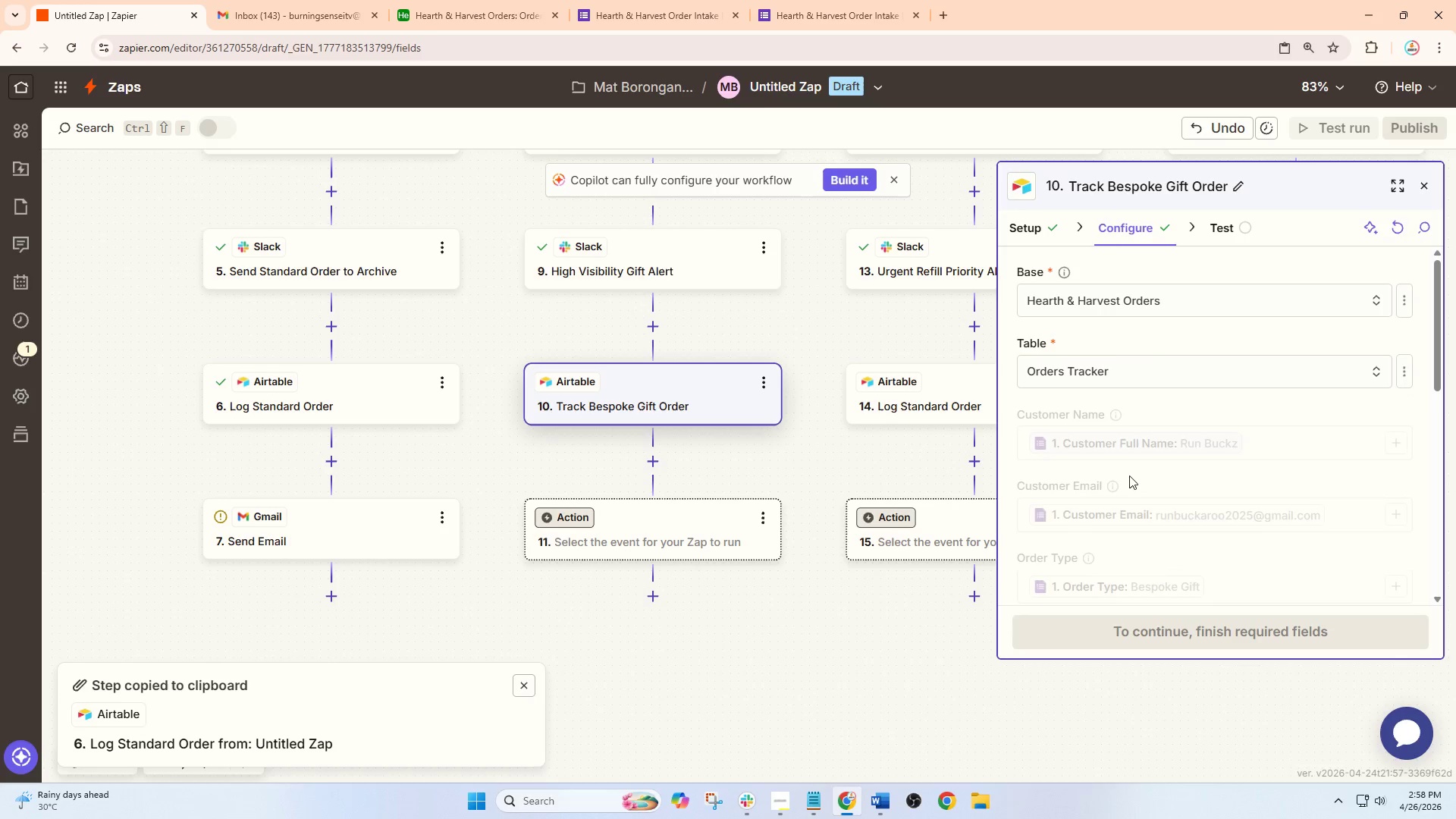 
scroll: coordinate [1138, 524], scroll_direction: down, amount: 10.0
 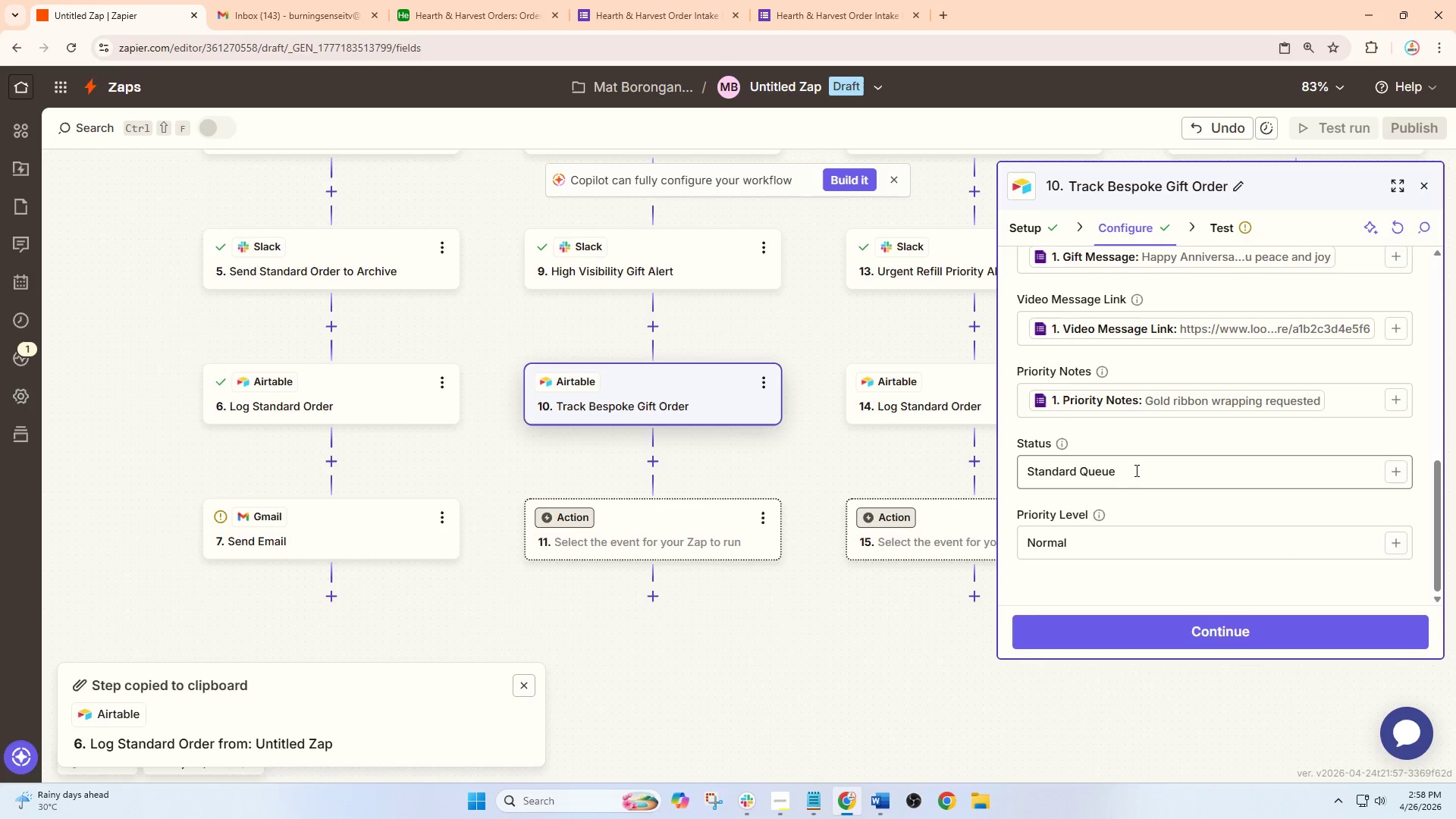 
left_click_drag(start_coordinate=[1155, 468], to_coordinate=[858, 469])
 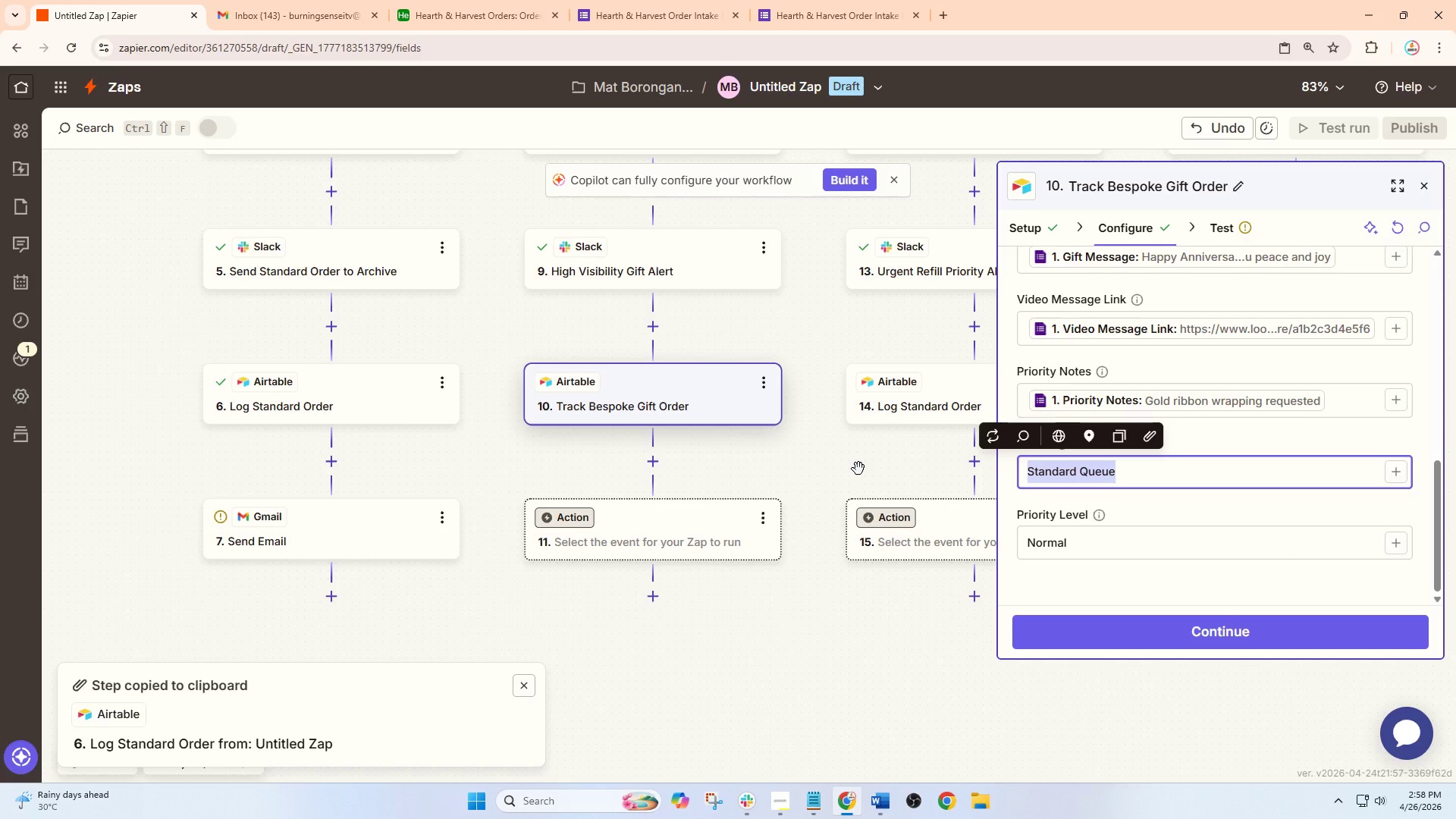 
hold_key(key=ShiftLeft, duration=1.14)
 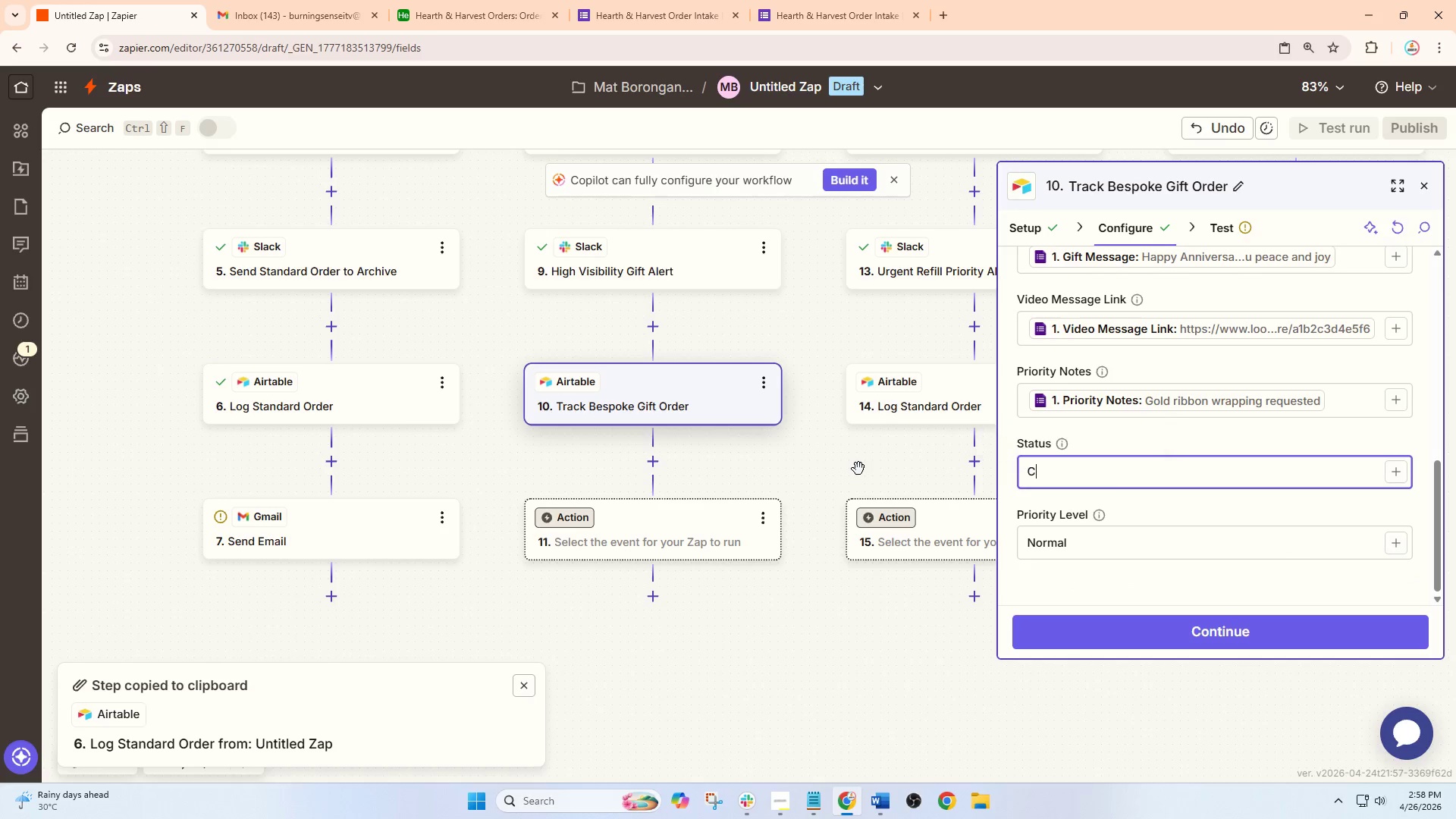 
type(Custom Handling)
 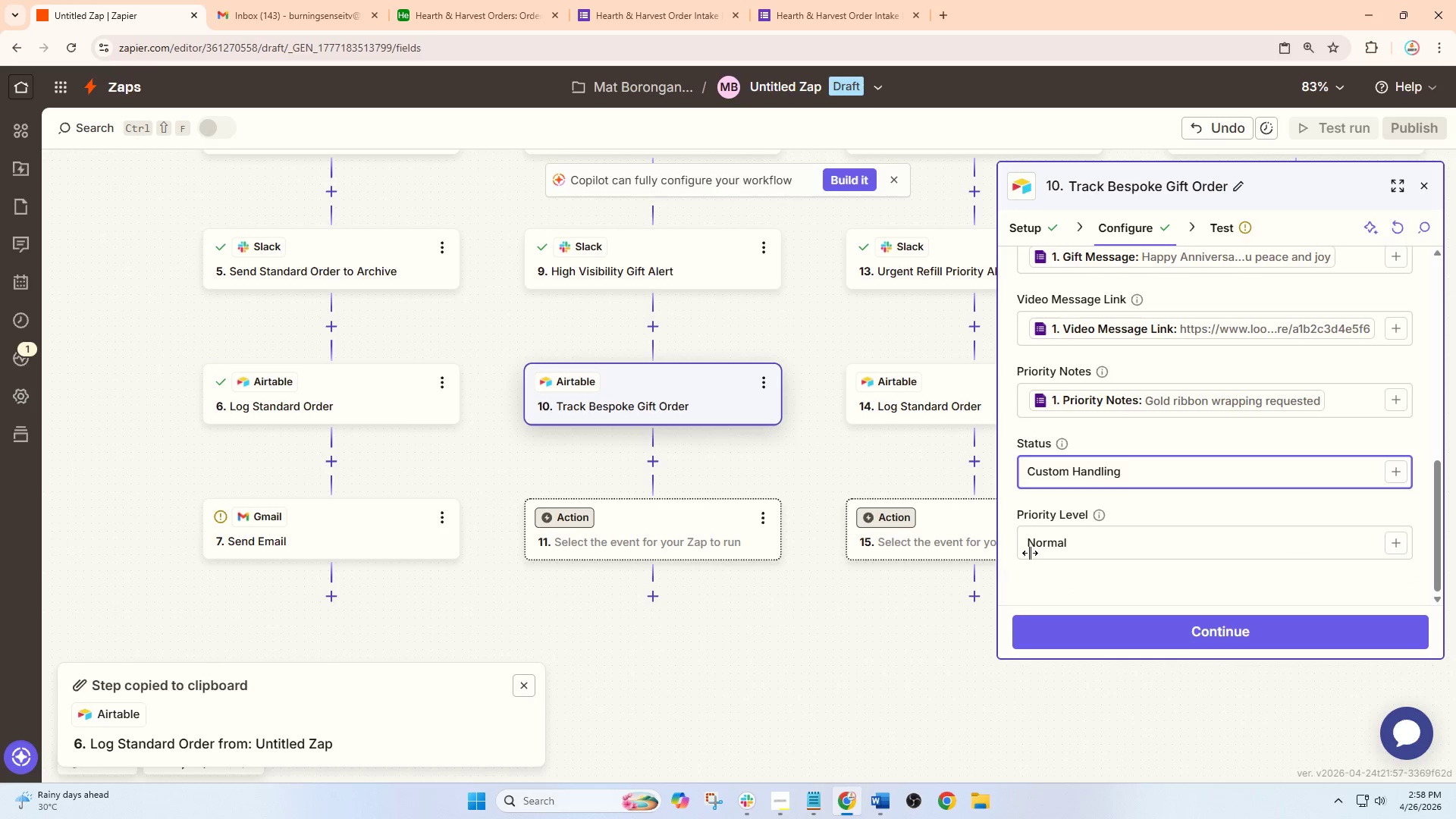 
left_click_drag(start_coordinate=[1109, 560], to_coordinate=[880, 545])
 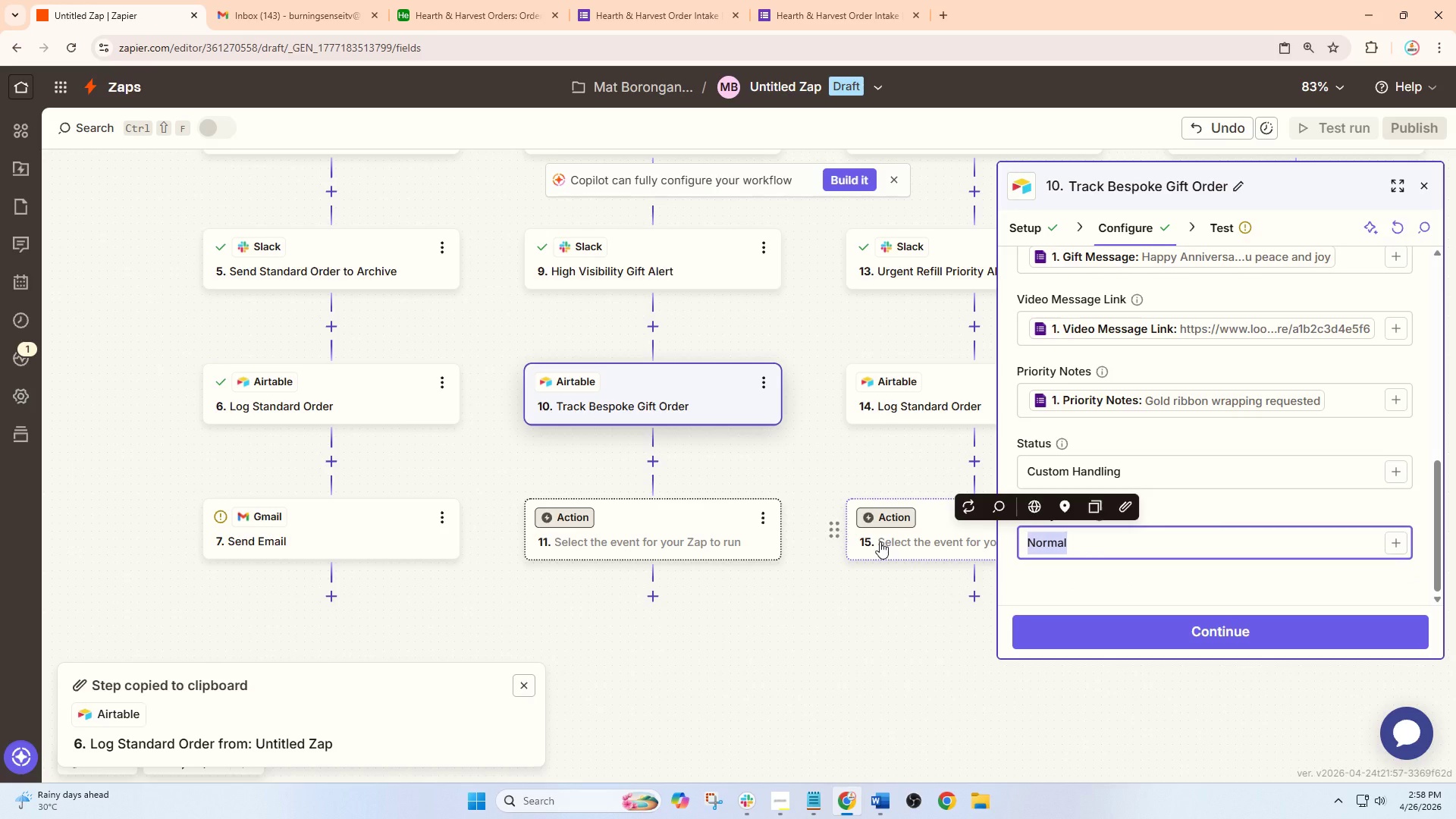 
type(High)
 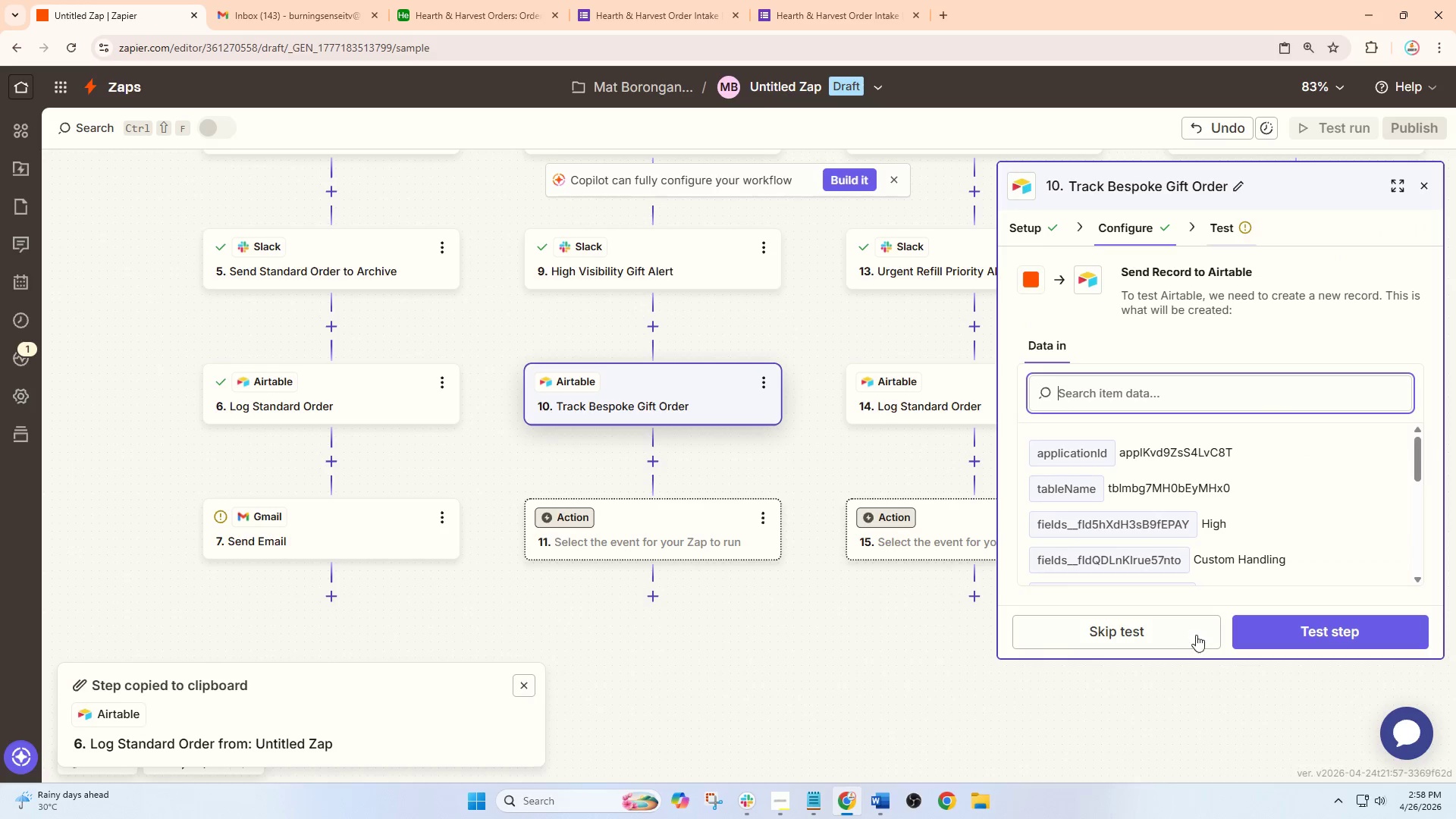 
left_click([1312, 623])
 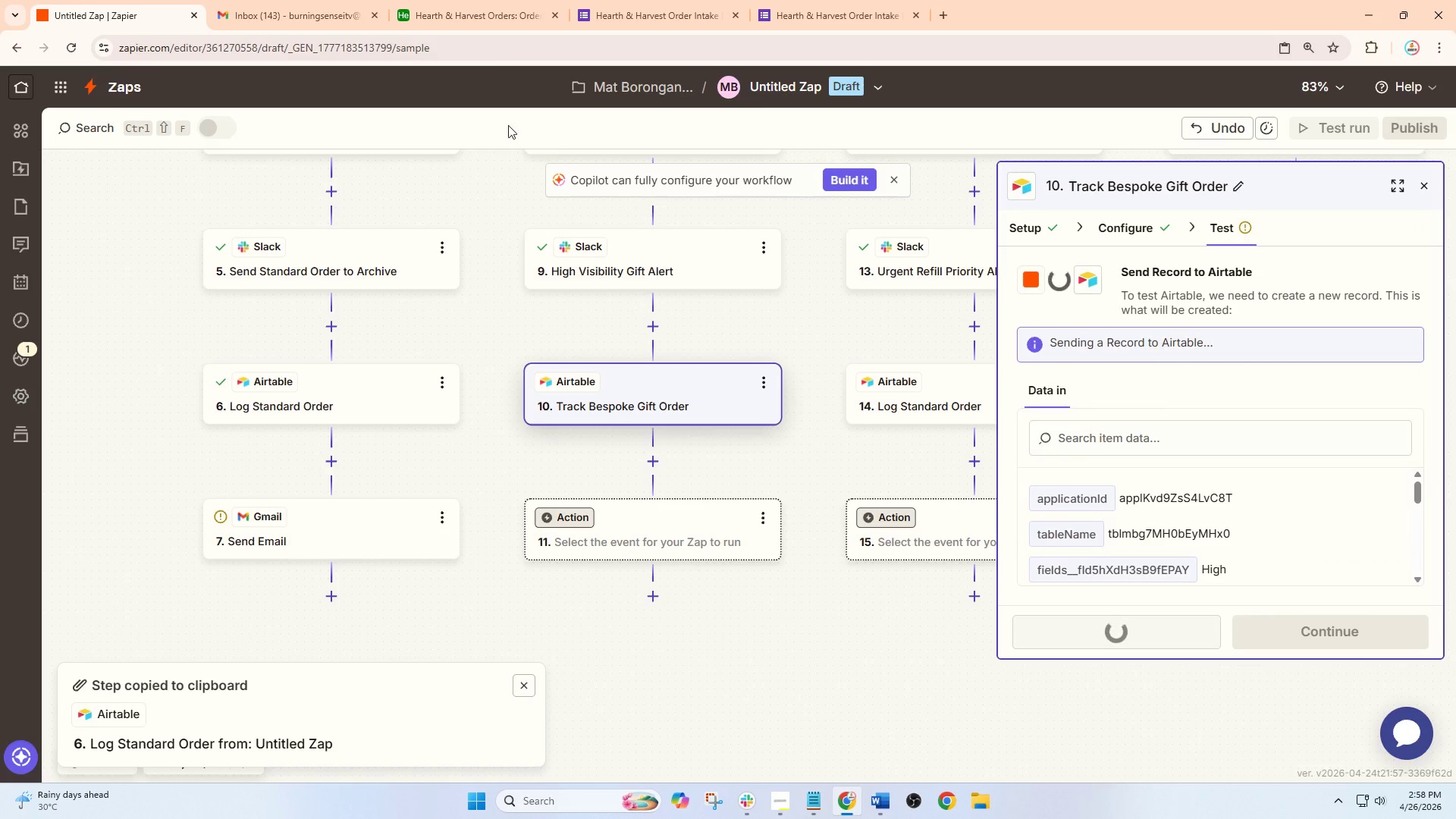 
left_click([495, 0])
 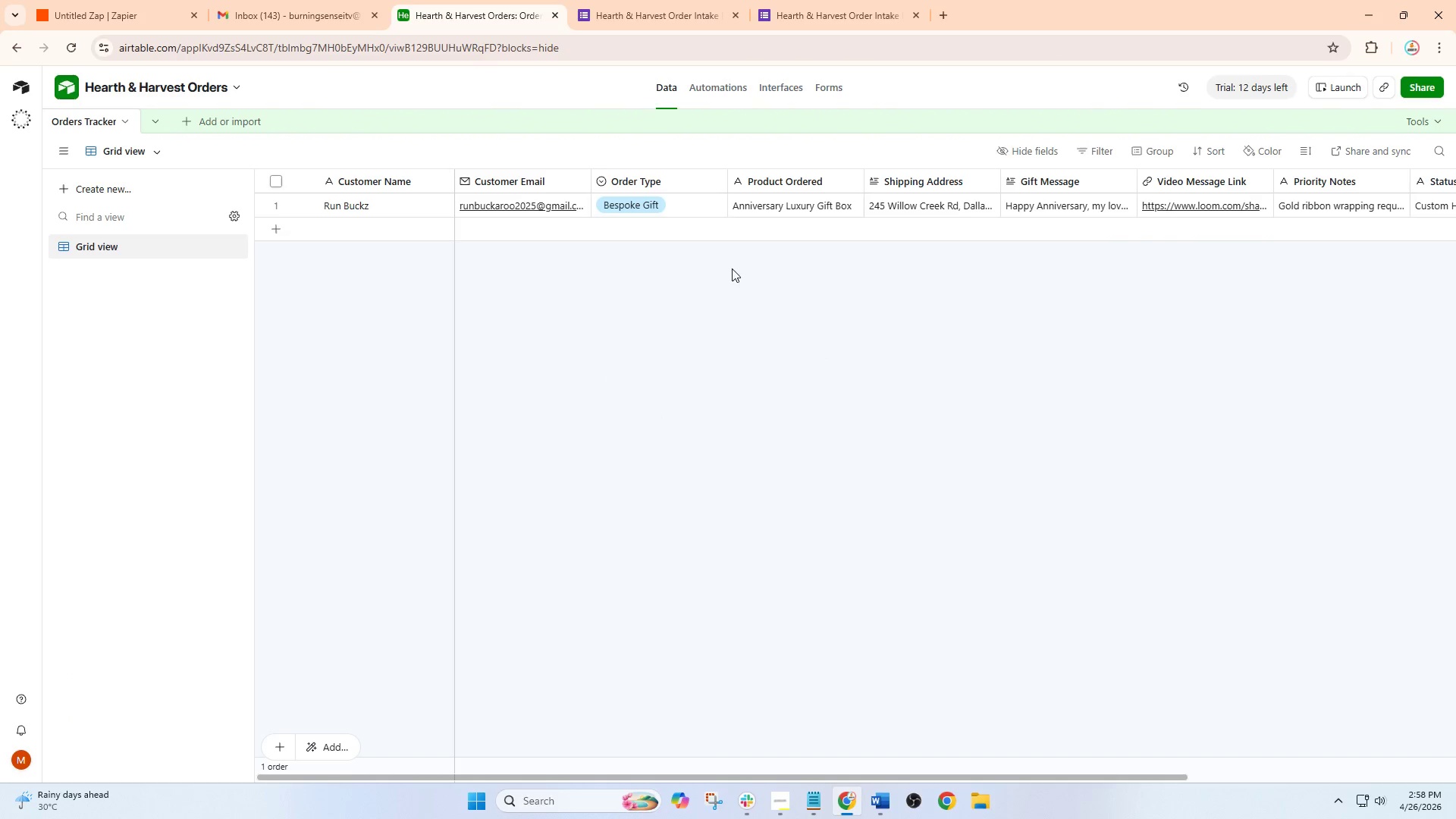 
wait(6.16)
 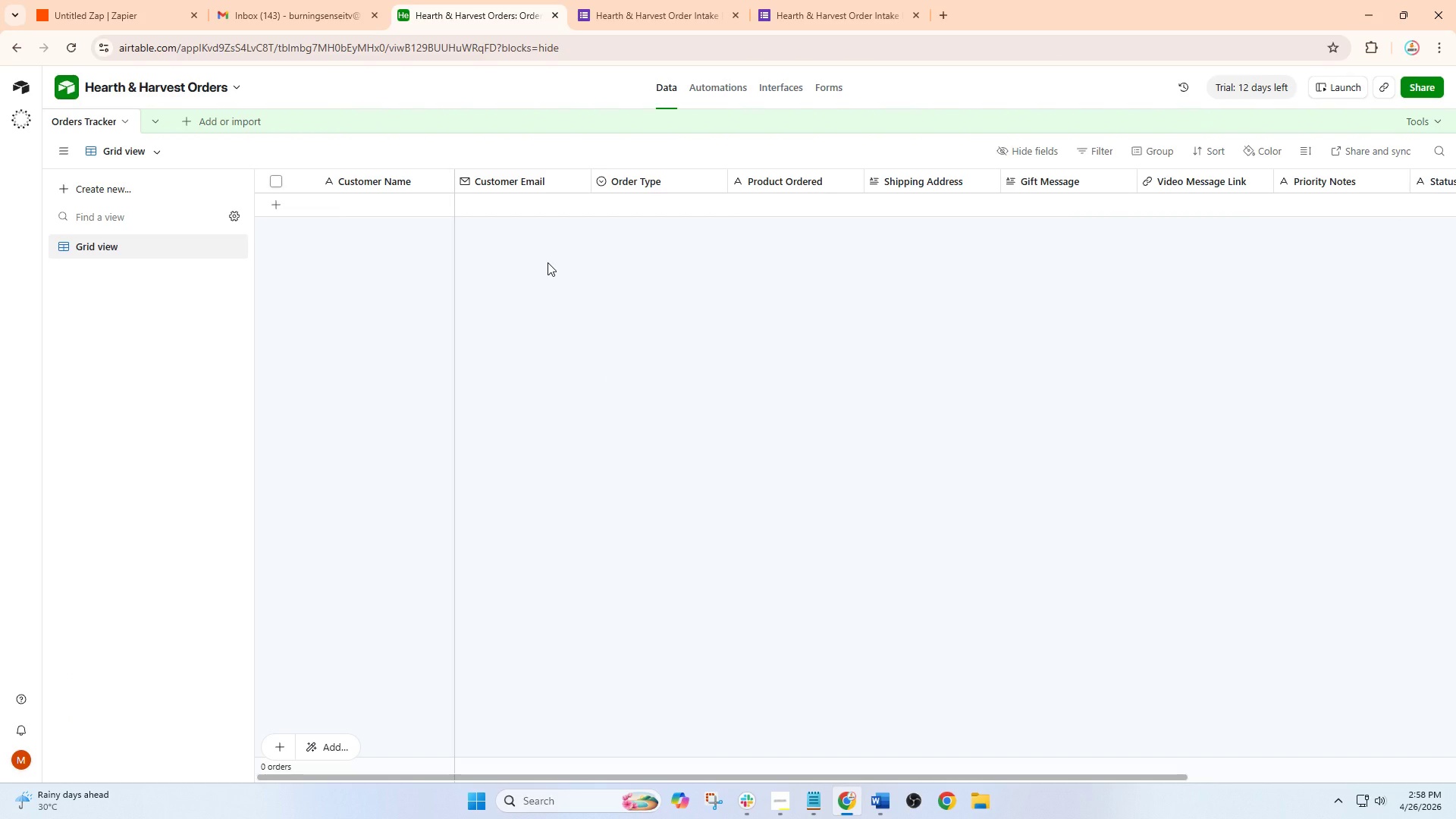 
left_click_drag(start_coordinate=[706, 774], to_coordinate=[637, 758])
 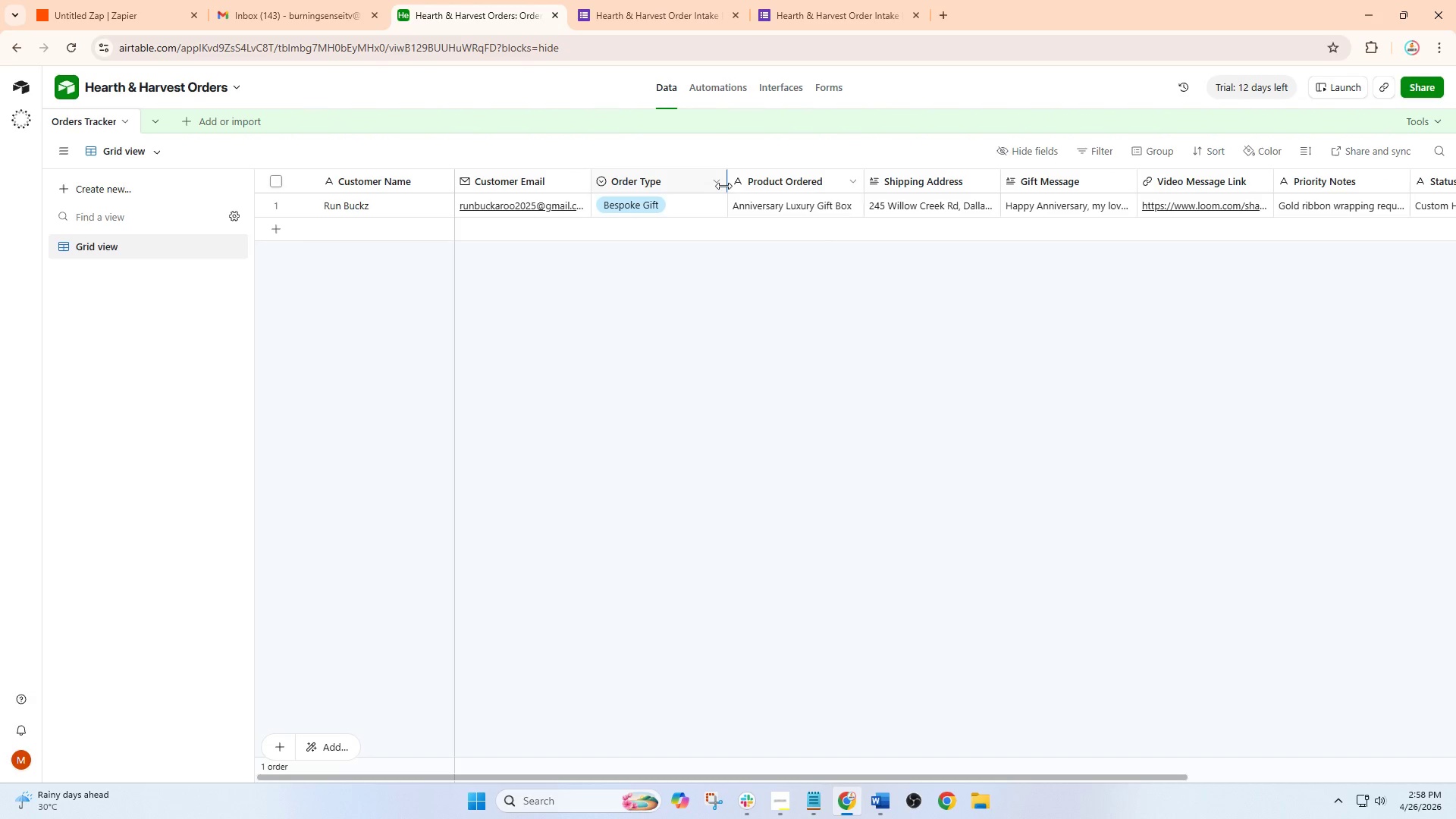 
left_click_drag(start_coordinate=[723, 186], to_coordinate=[670, 199])
 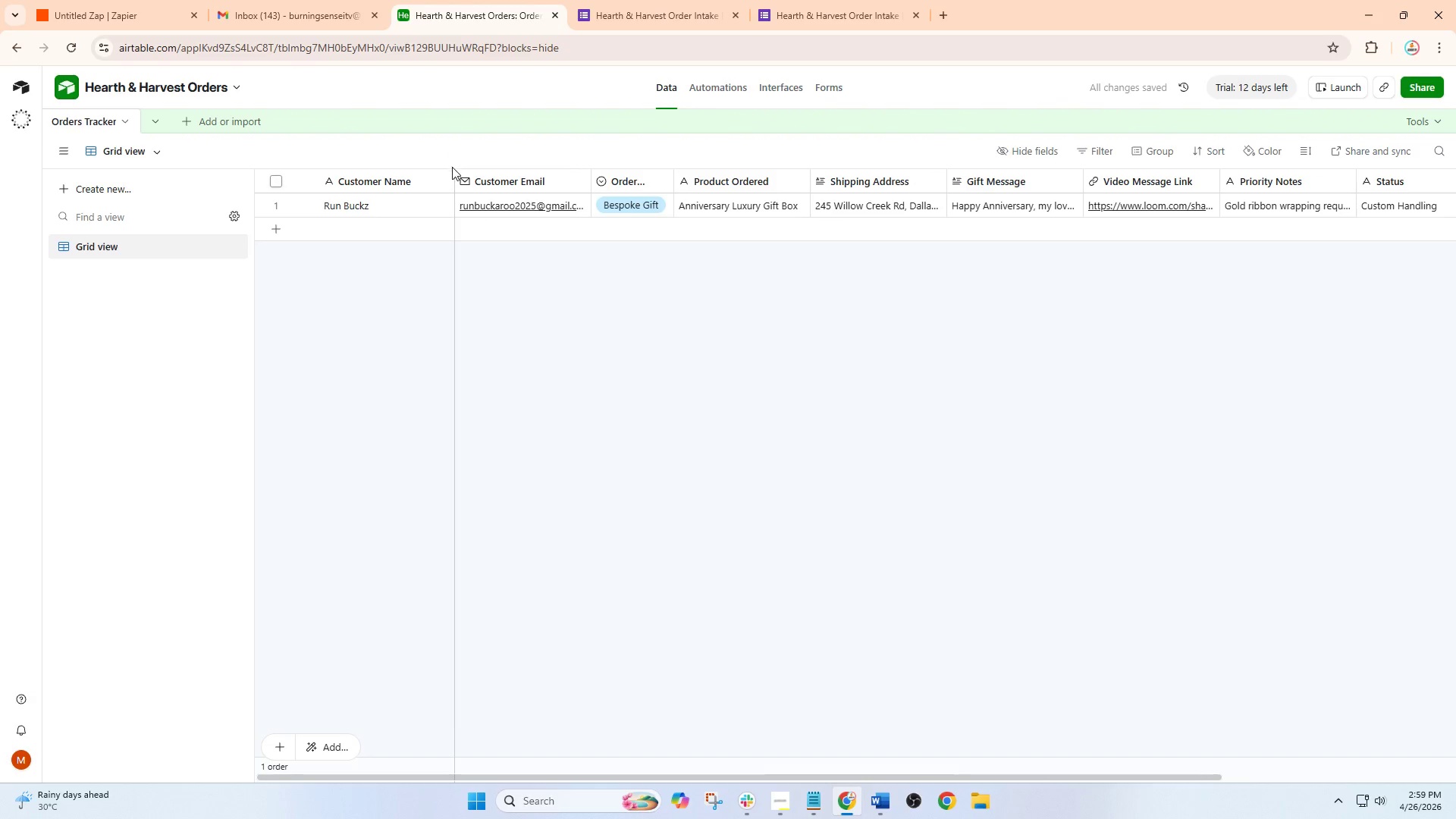 
left_click_drag(start_coordinate=[452, 174], to_coordinate=[428, 209])
 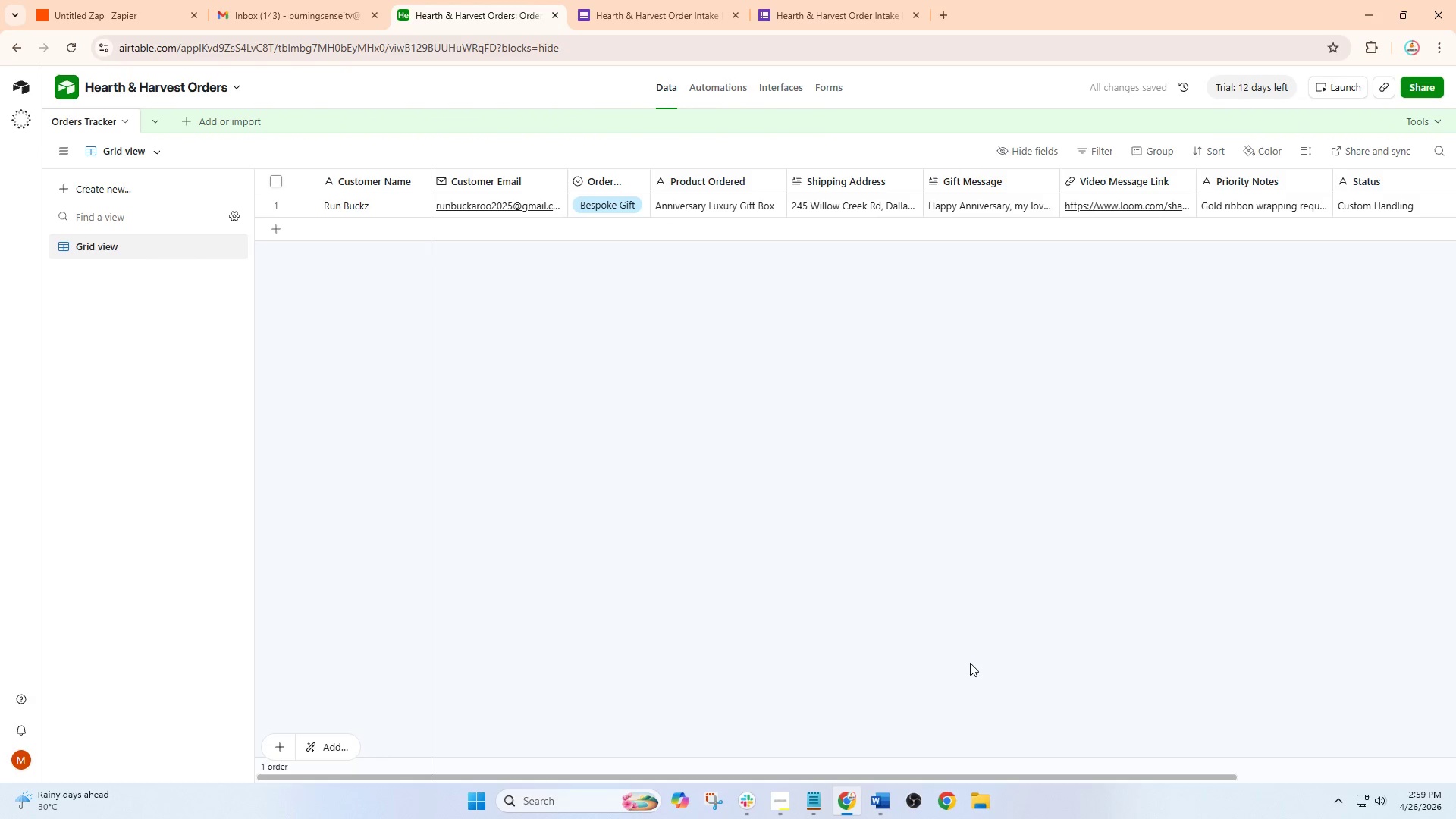 
left_click_drag(start_coordinate=[990, 770], to_coordinate=[1113, 763])
 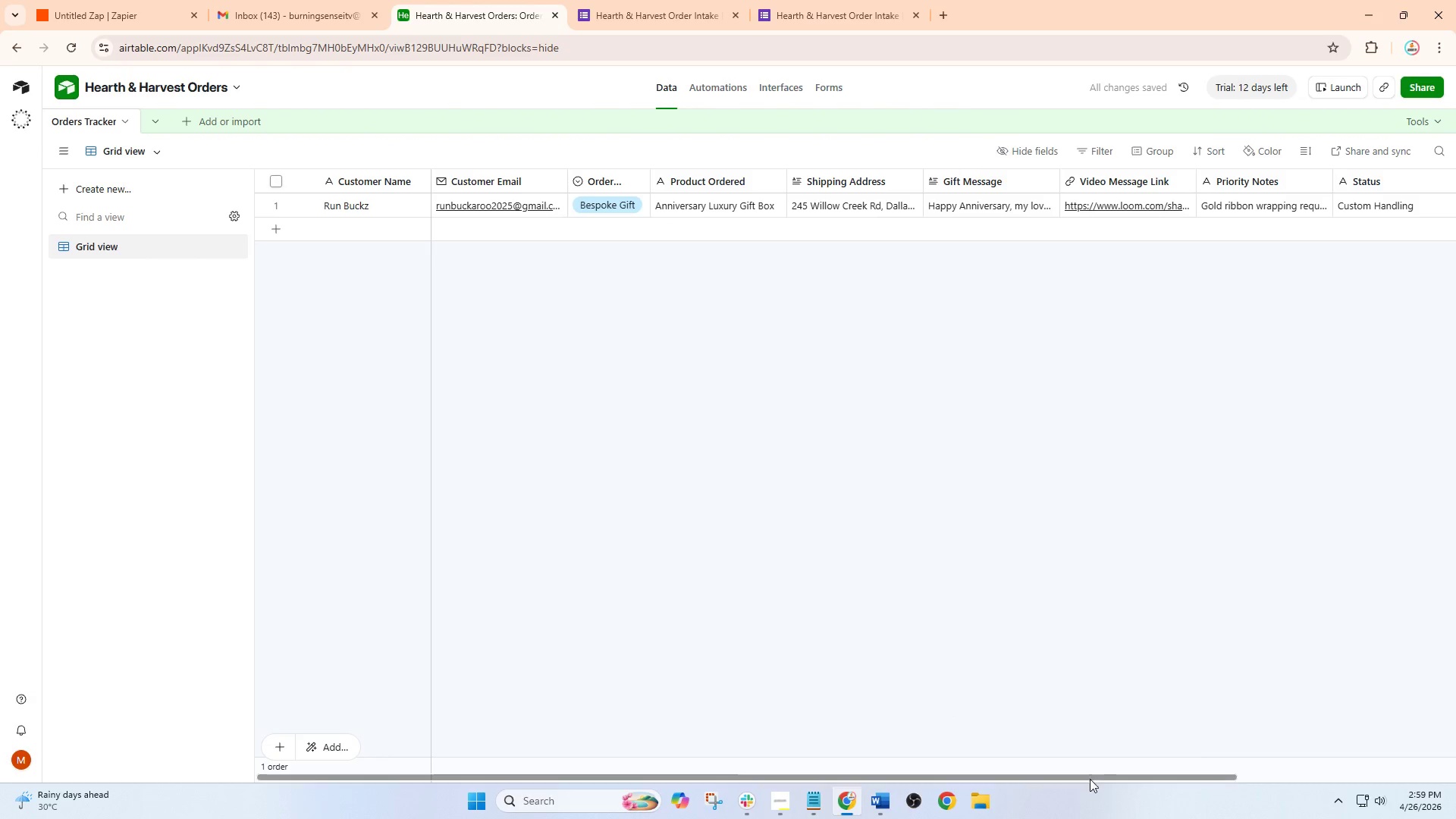 
left_click_drag(start_coordinate=[1088, 780], to_coordinate=[1040, 772])
 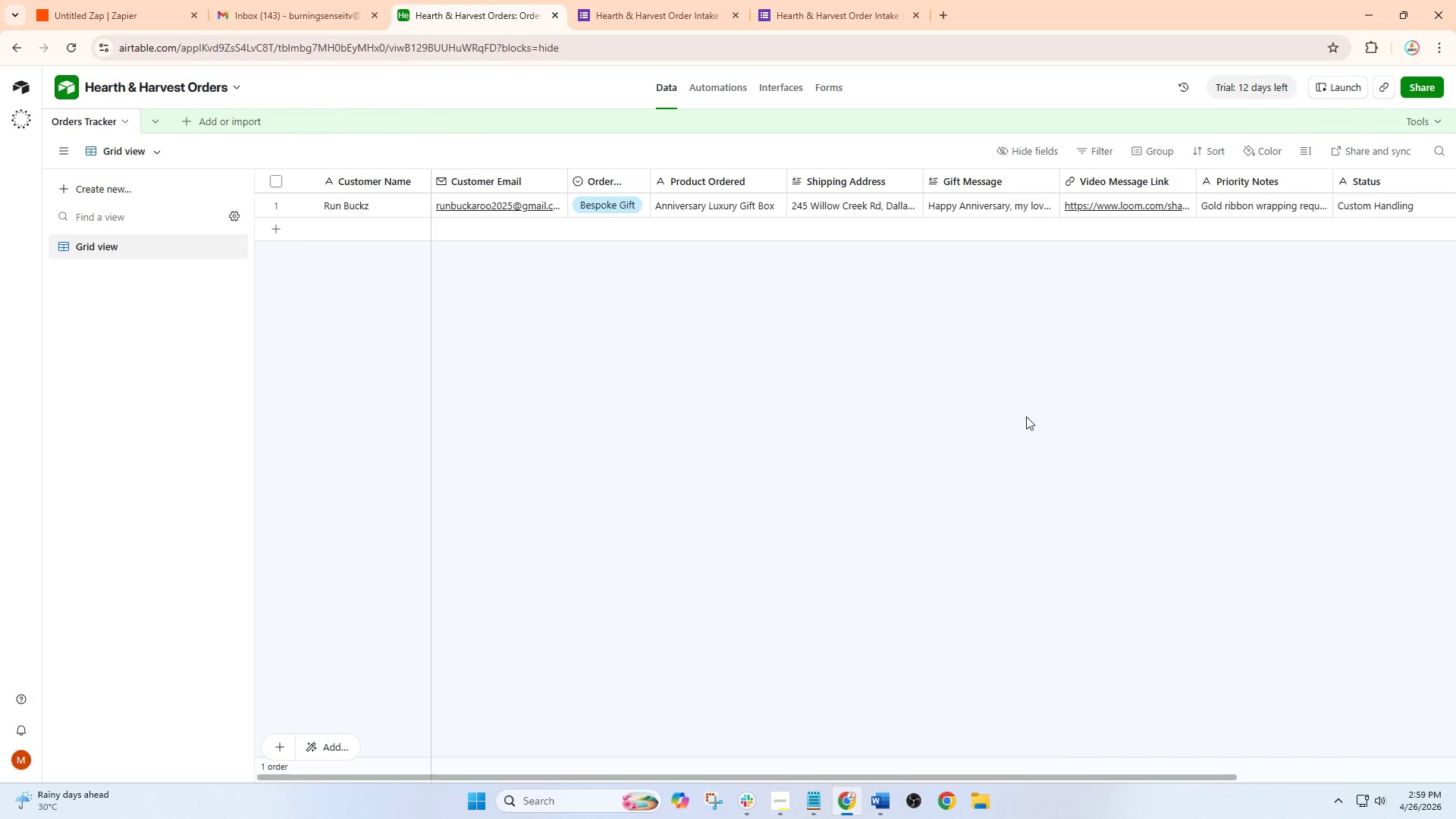 
left_click([1020, 401])
 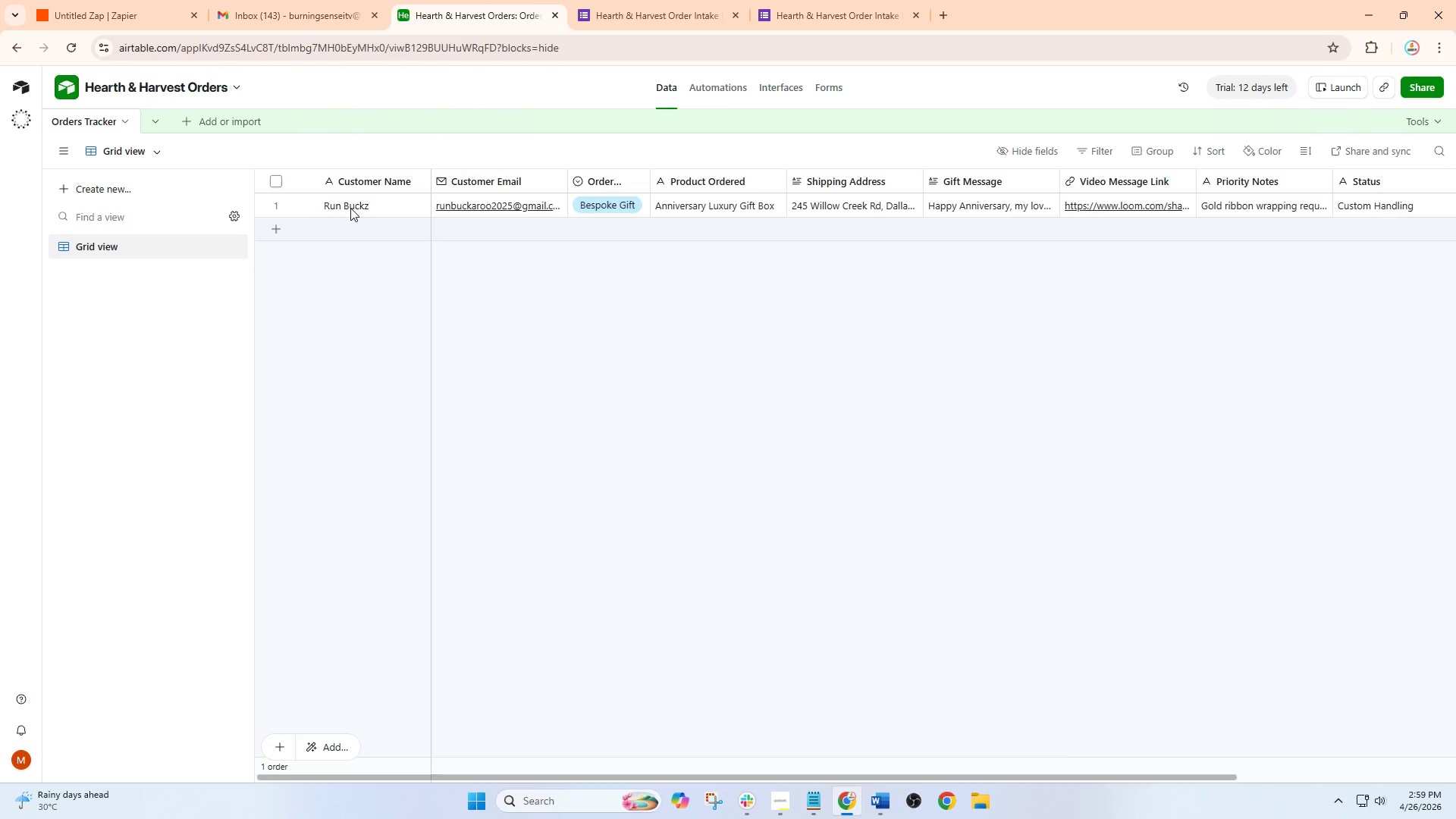 
left_click([136, 0])
 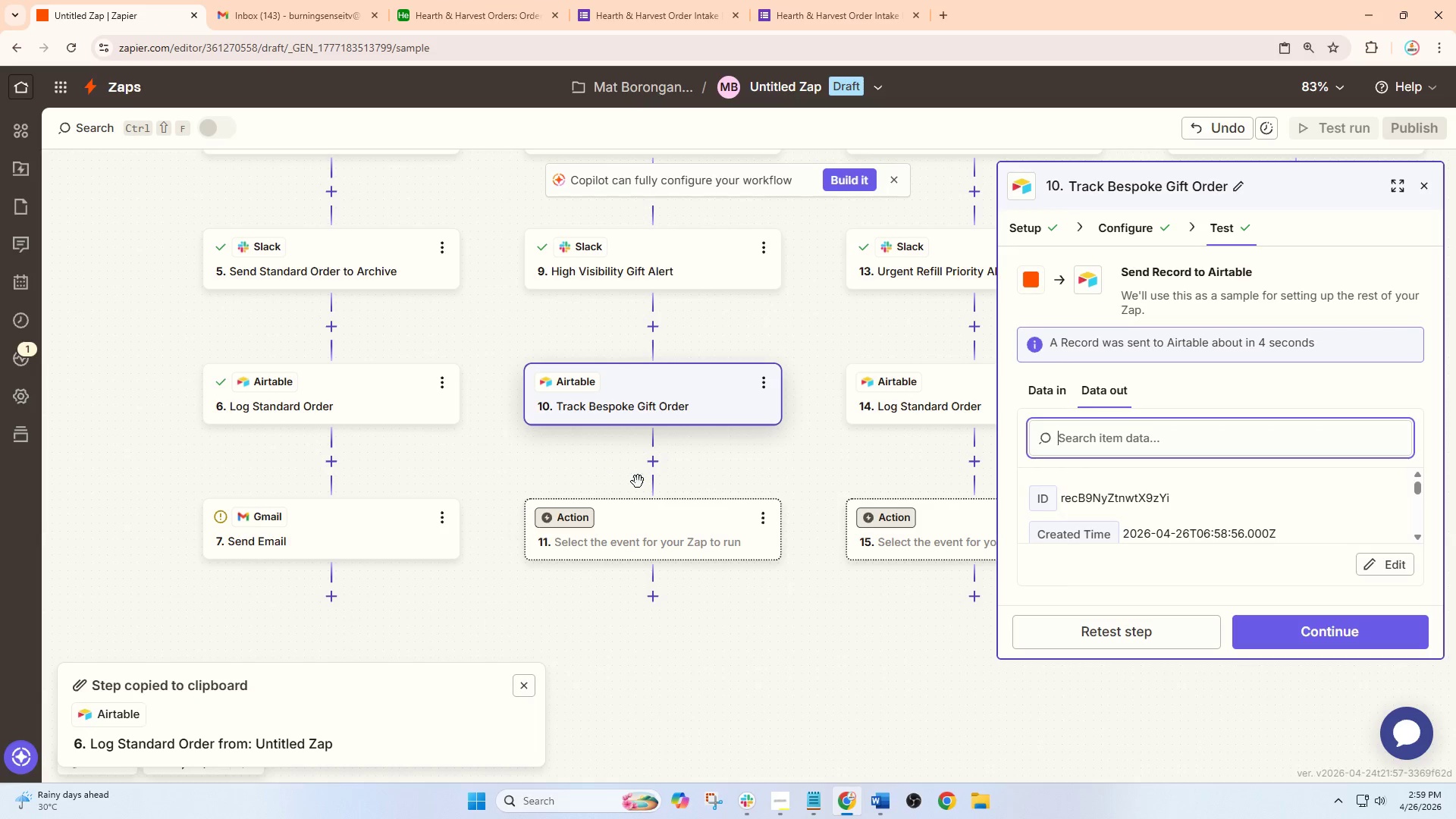 
left_click_drag(start_coordinate=[717, 475], to_coordinate=[505, 459])
 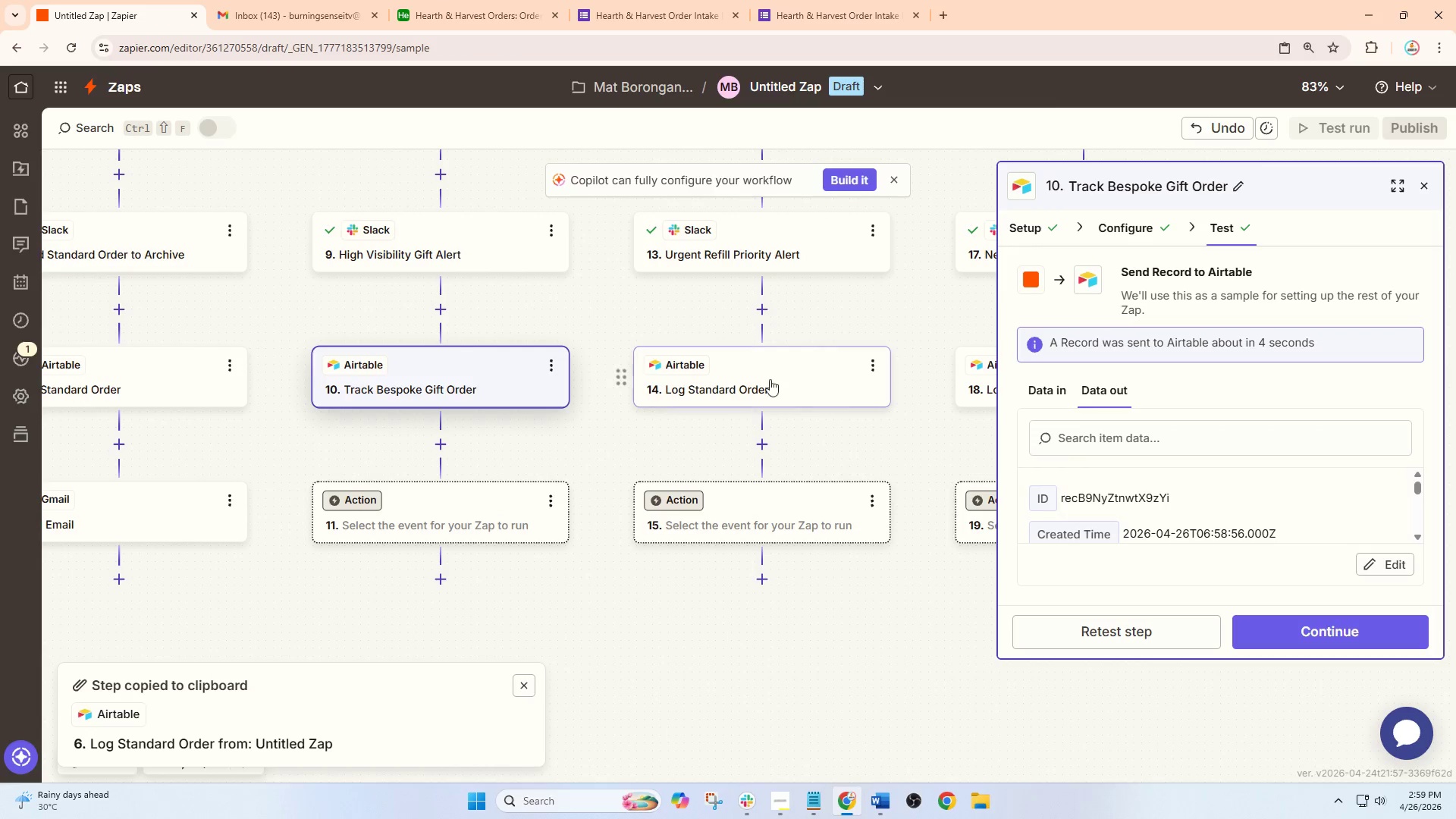 
left_click([802, 368])
 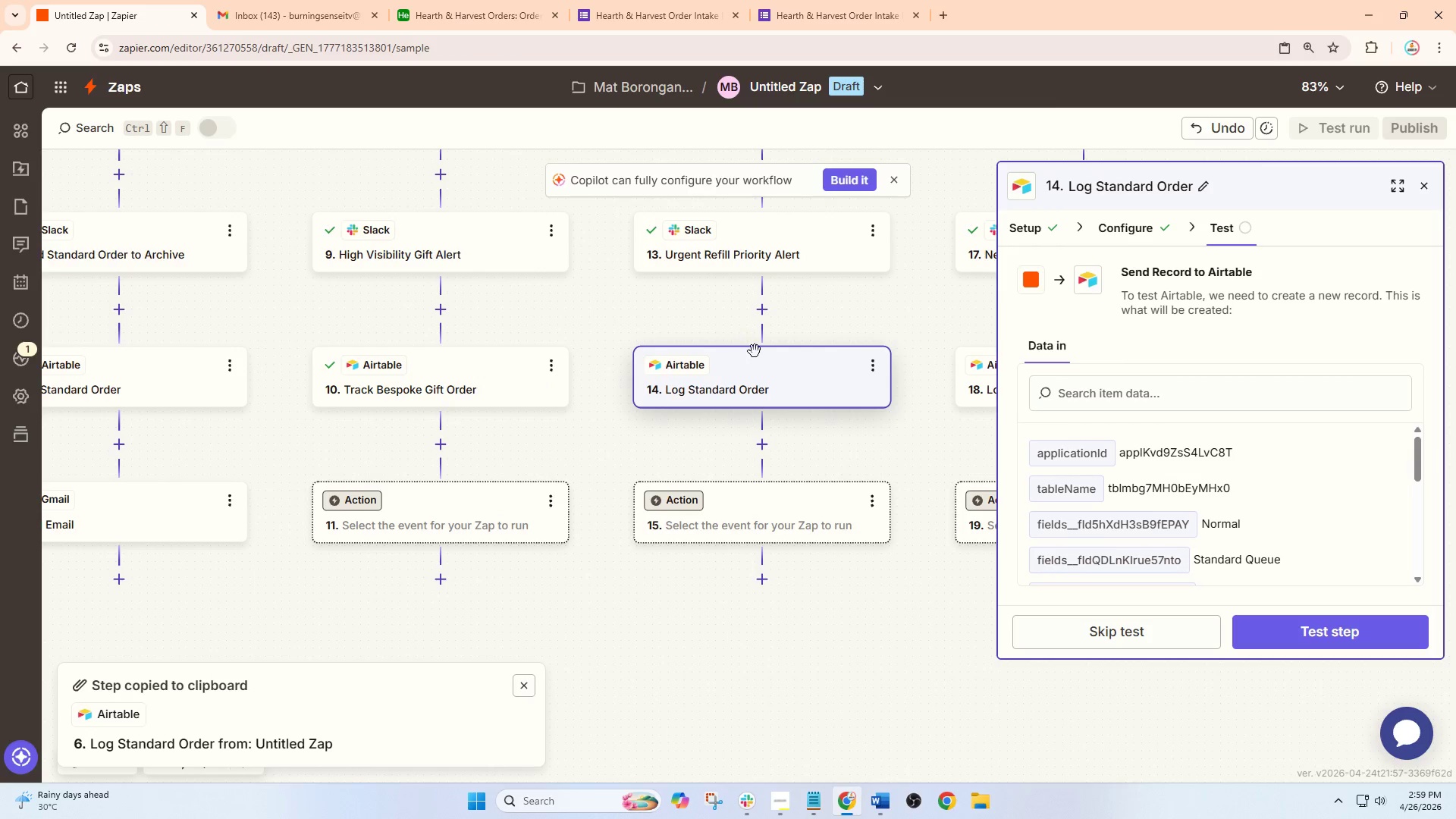 
left_click([872, 368])
 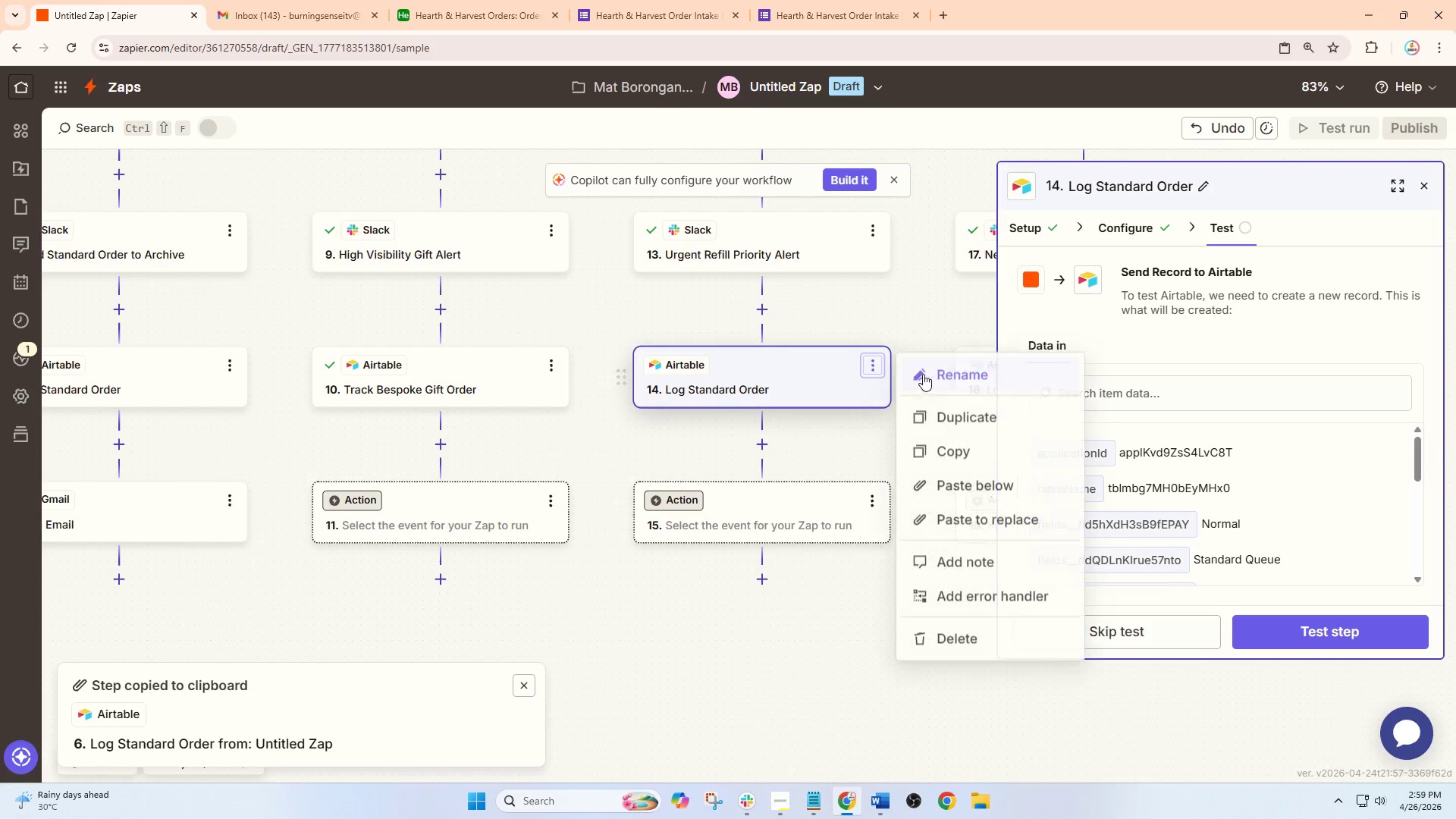 
left_click([946, 373])
 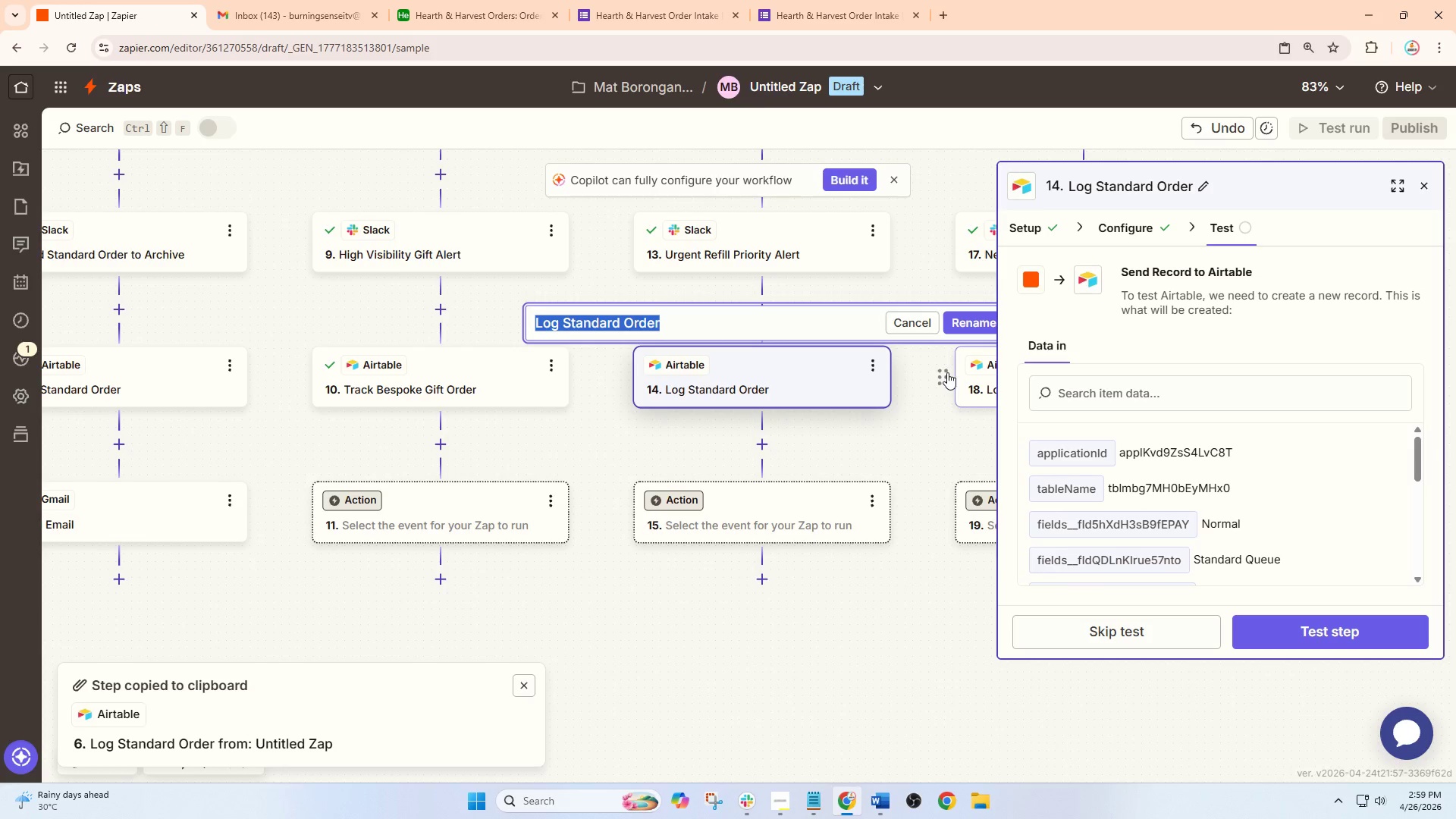 
type(Create urgent)
key(Backspace)
key(Backspace)
key(Backspace)
key(Backspace)
key(Backspace)
key(Backspace)
type(Urgent Refill rec)
key(Backspace)
key(Backspace)
key(Backspace)
type(rec)
key(Backspace)
key(Backspace)
key(Backspace)
type(Record)
 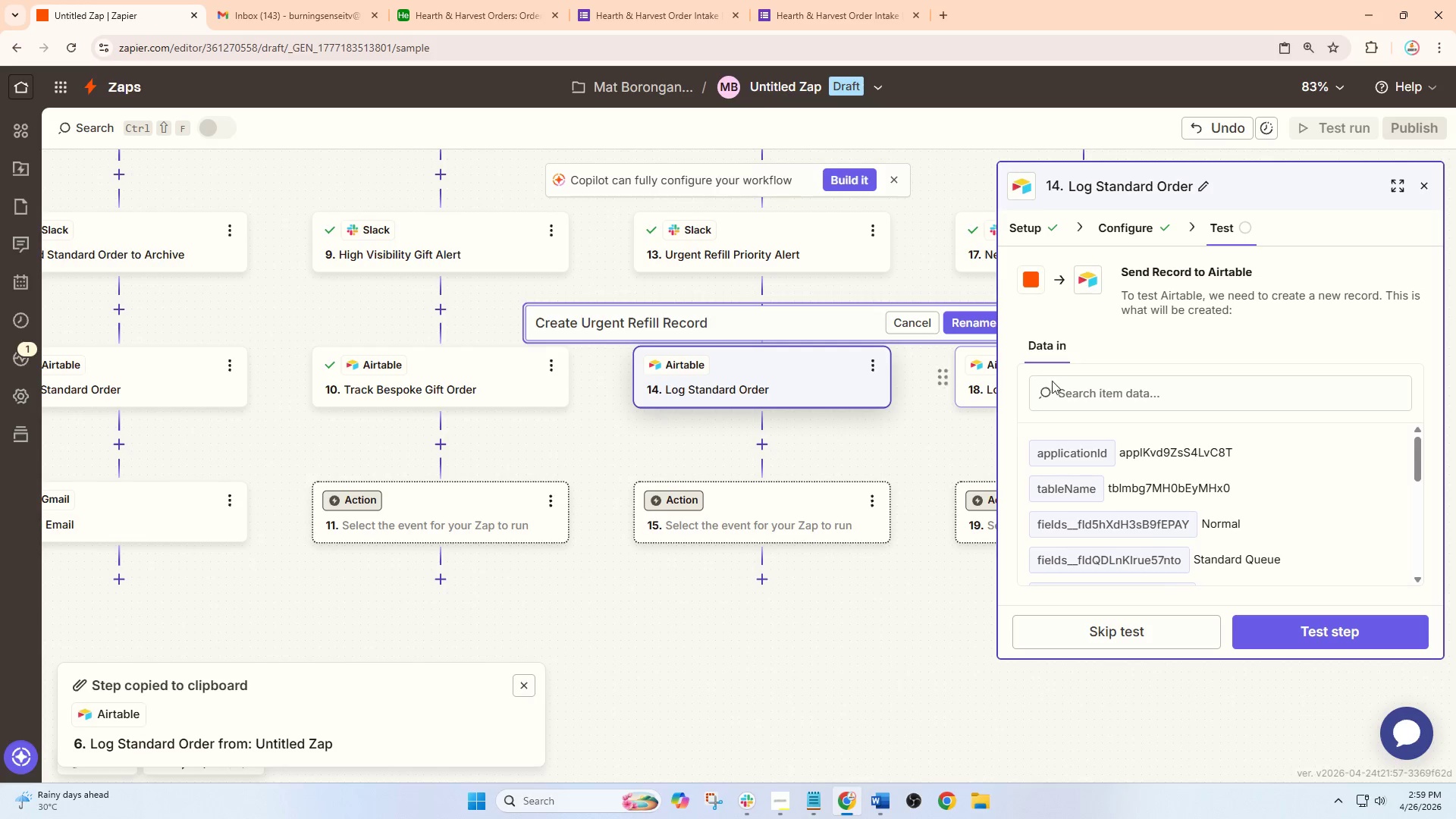 
left_click([968, 323])
 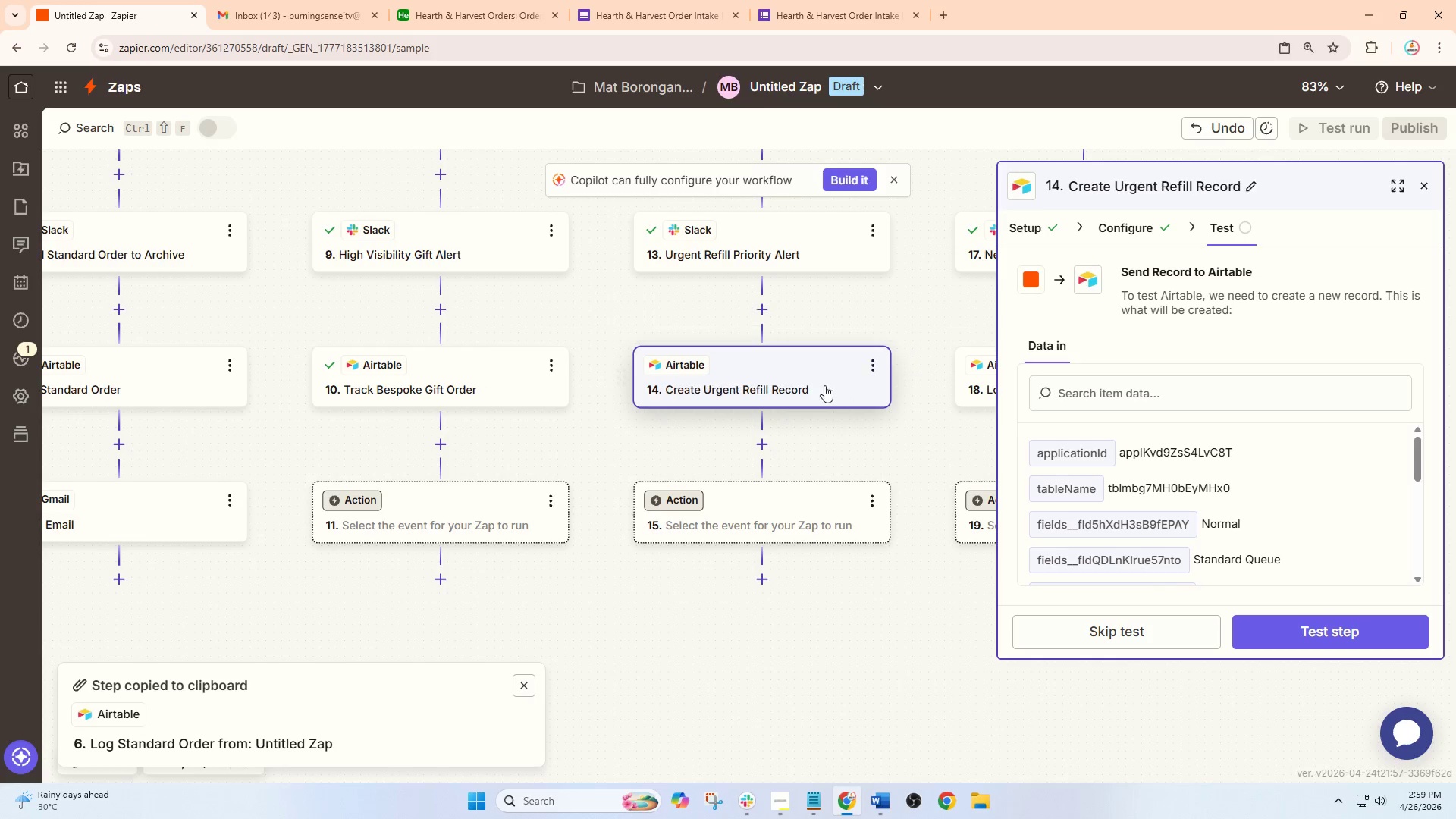 
left_click([801, 385])
 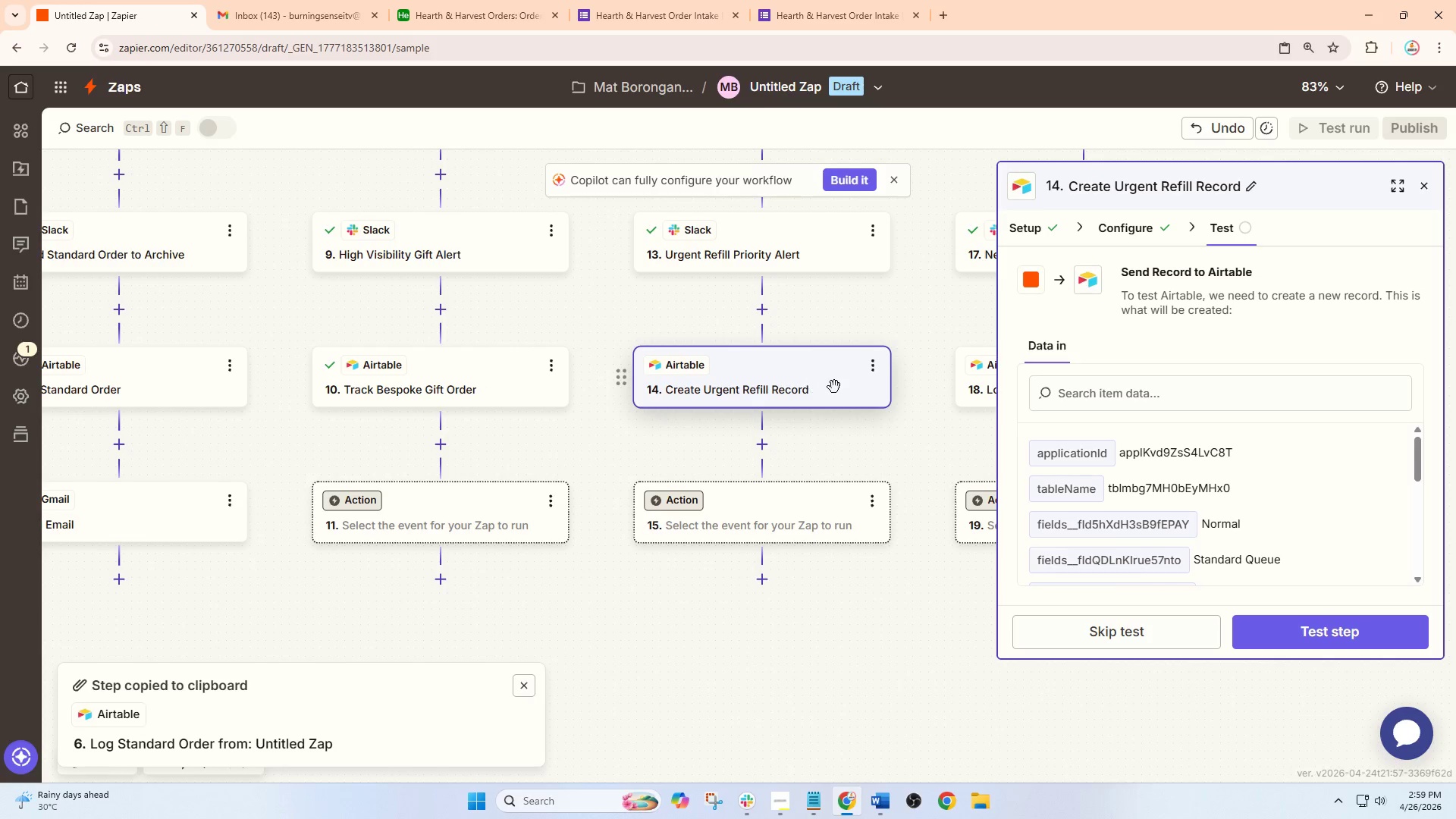 
left_click([834, 387])
 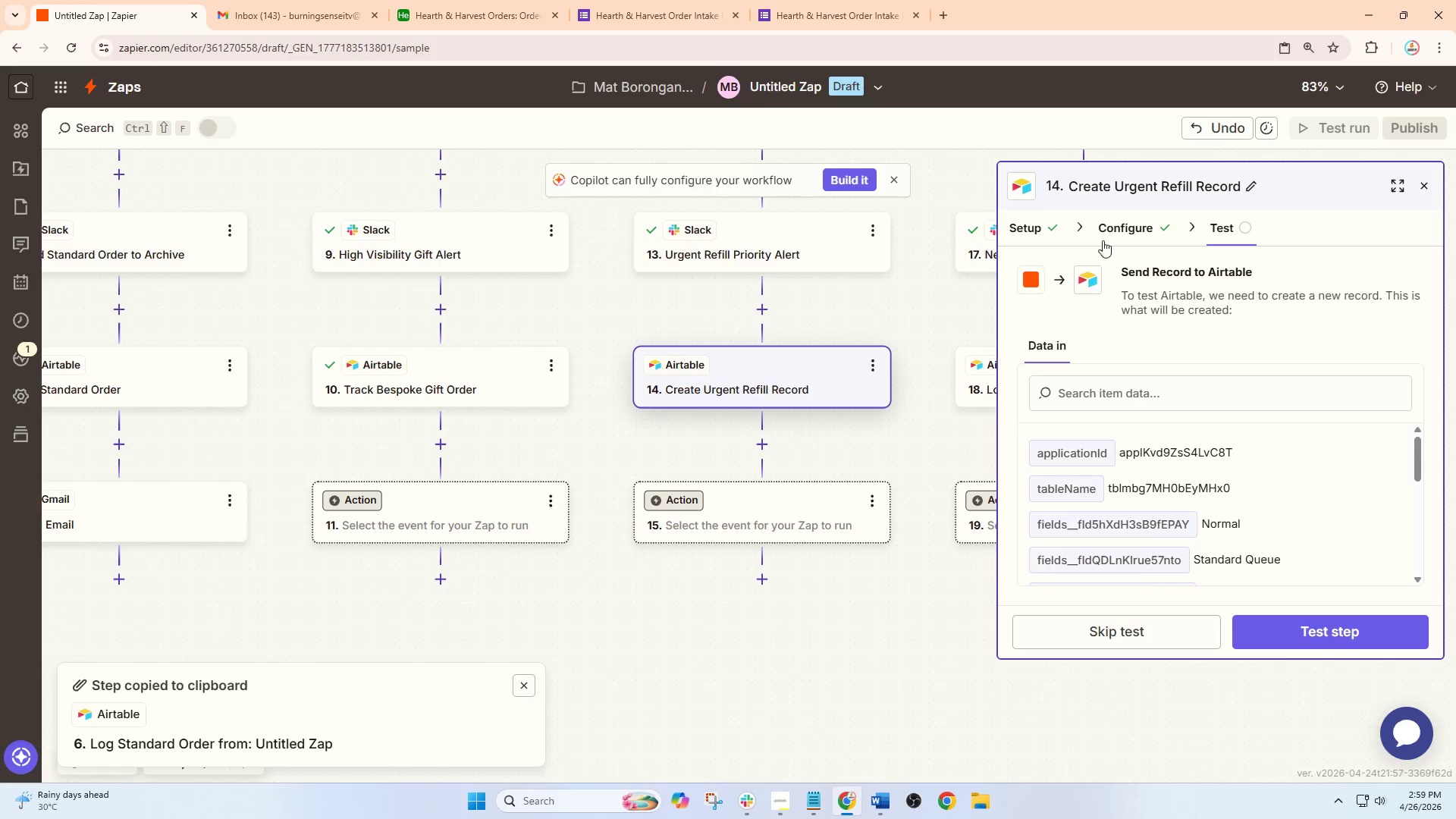 
left_click([1128, 231])
 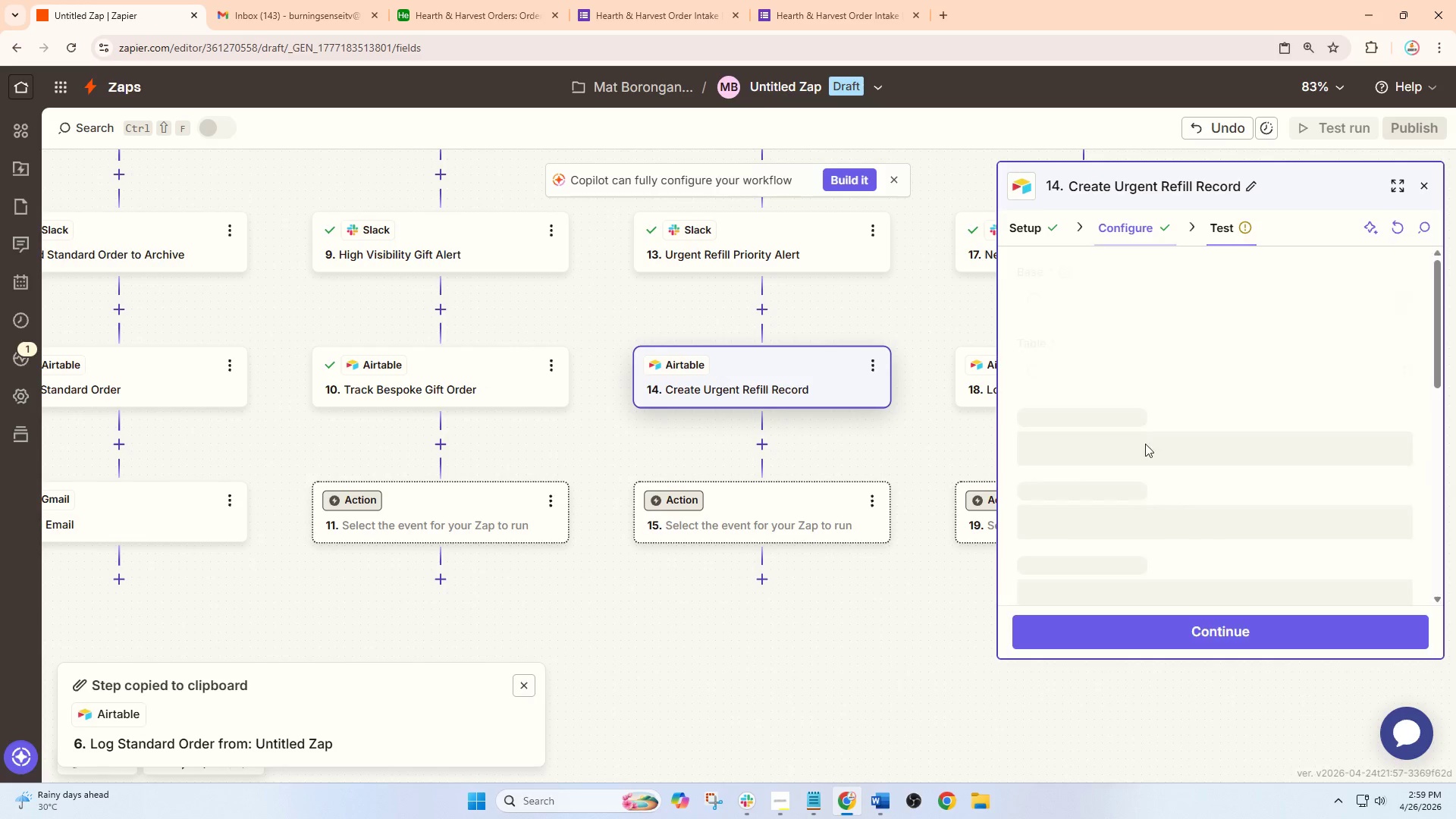 
scroll: coordinate [1146, 510], scroll_direction: down, amount: 13.0
 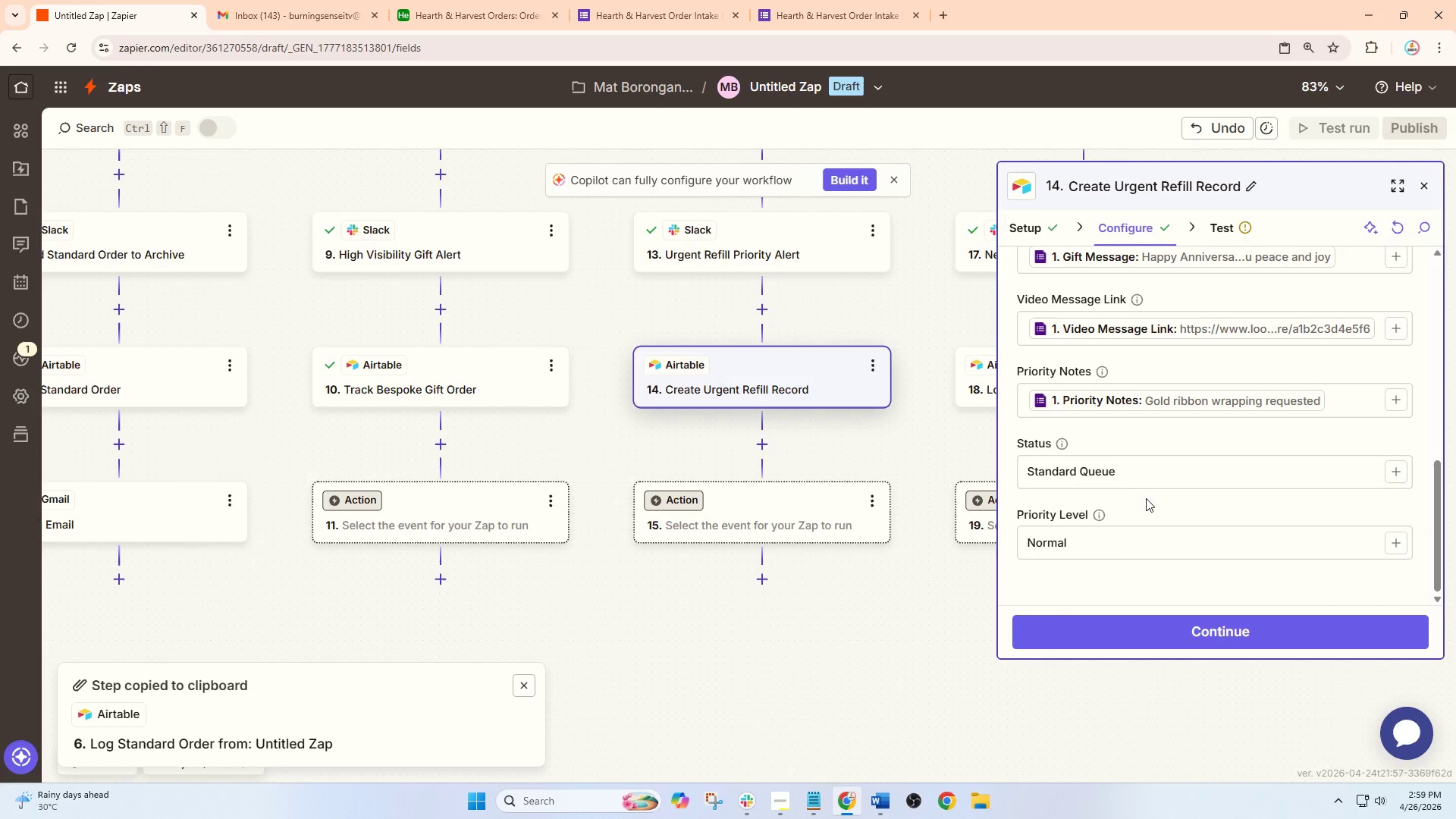 
left_click_drag(start_coordinate=[1159, 480], to_coordinate=[869, 479])
 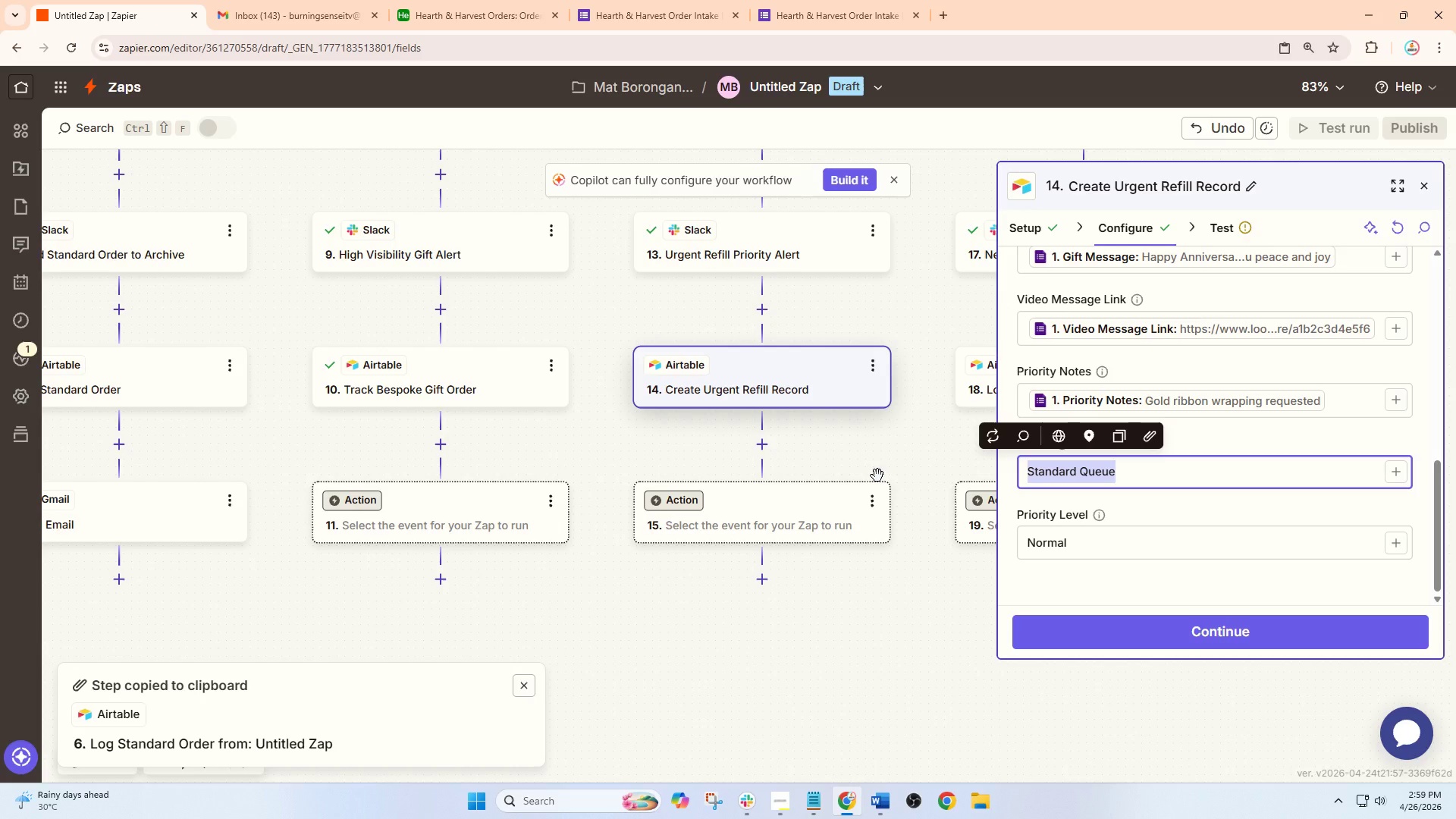 
type(Rush Fulfillment)
 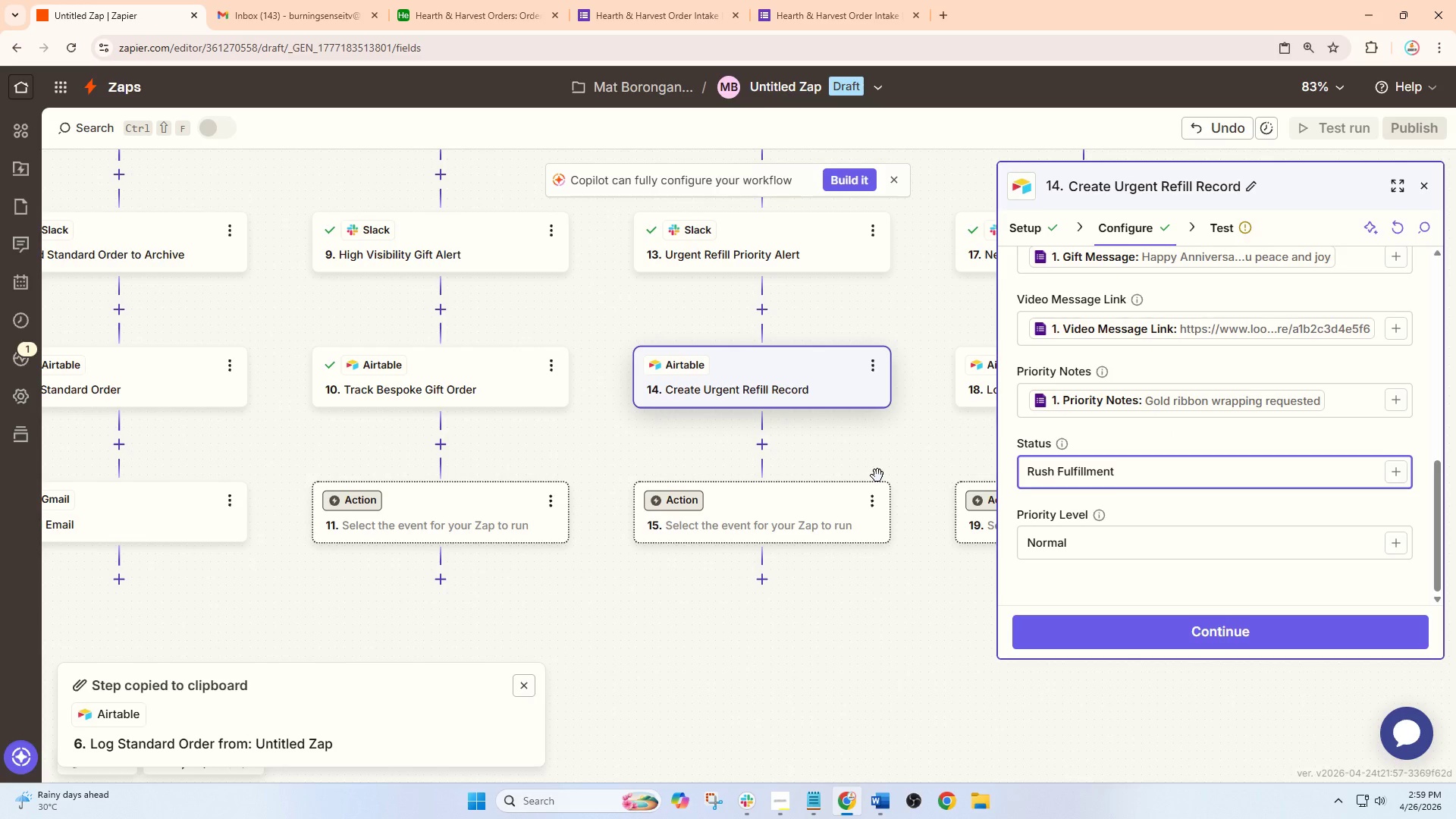 
left_click_drag(start_coordinate=[1098, 535], to_coordinate=[922, 540])
 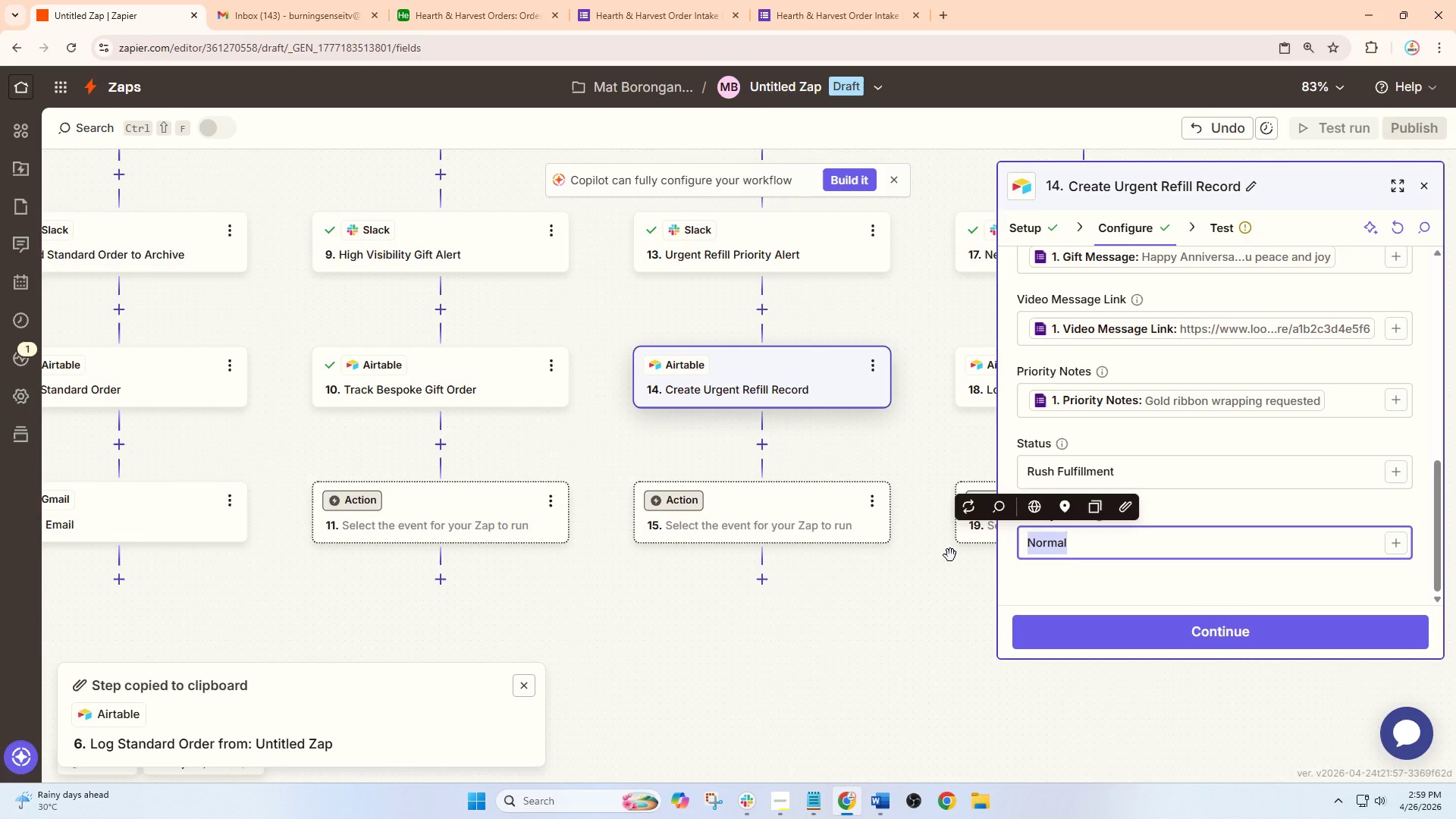 
type(Critical)
 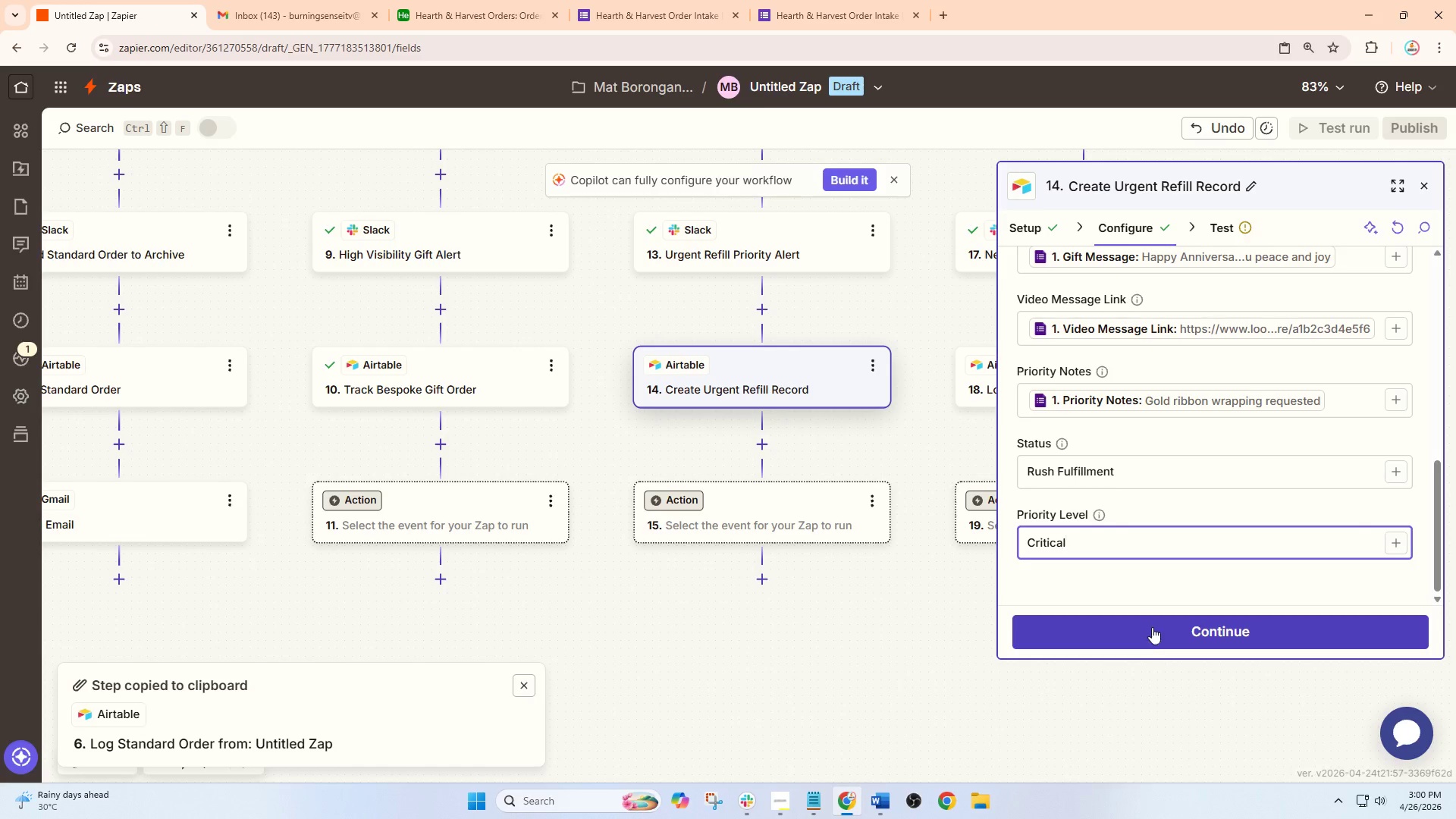 
left_click([1161, 622])
 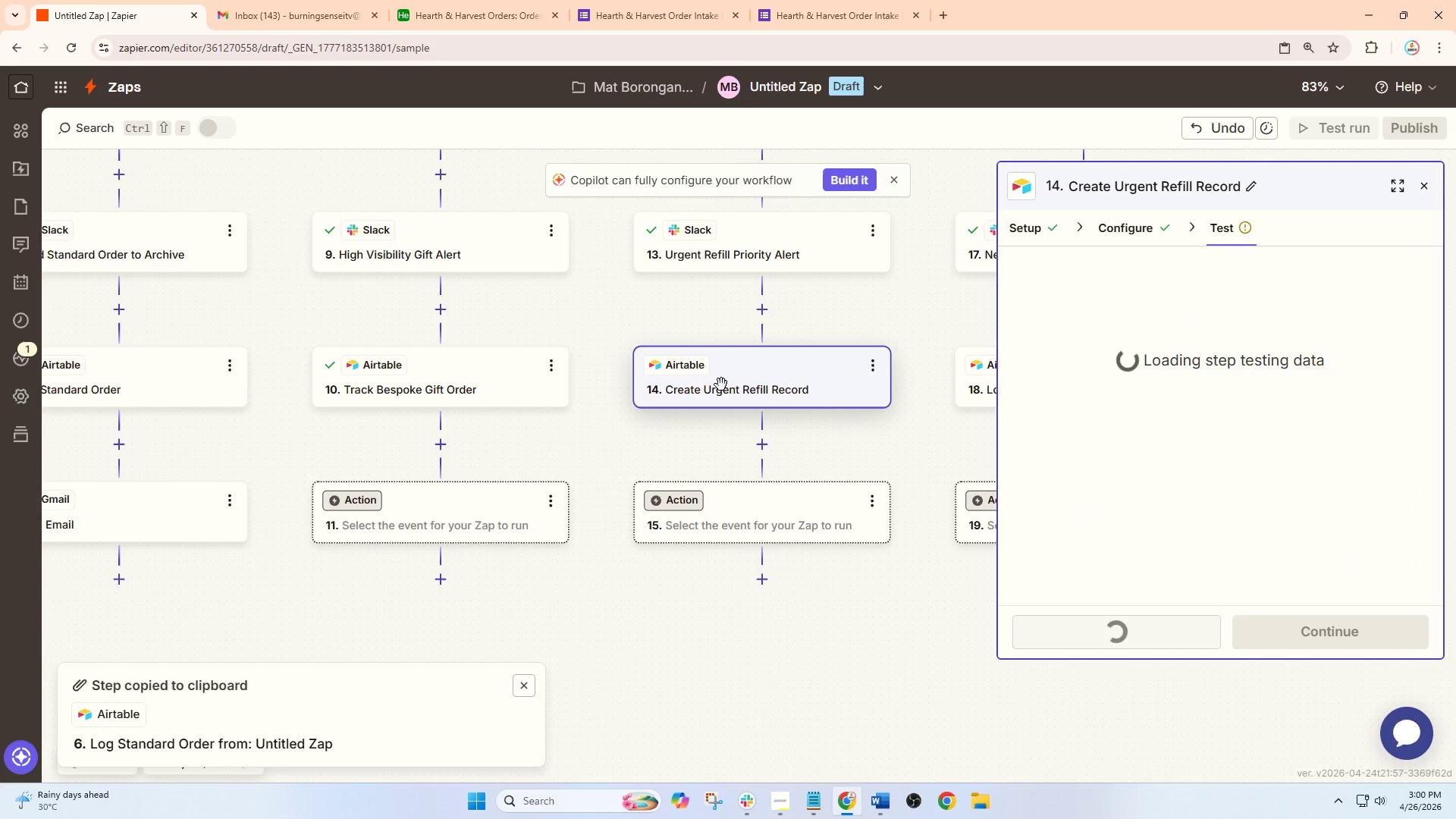 
scroll: coordinate [1140, 525], scroll_direction: down, amount: 2.0
 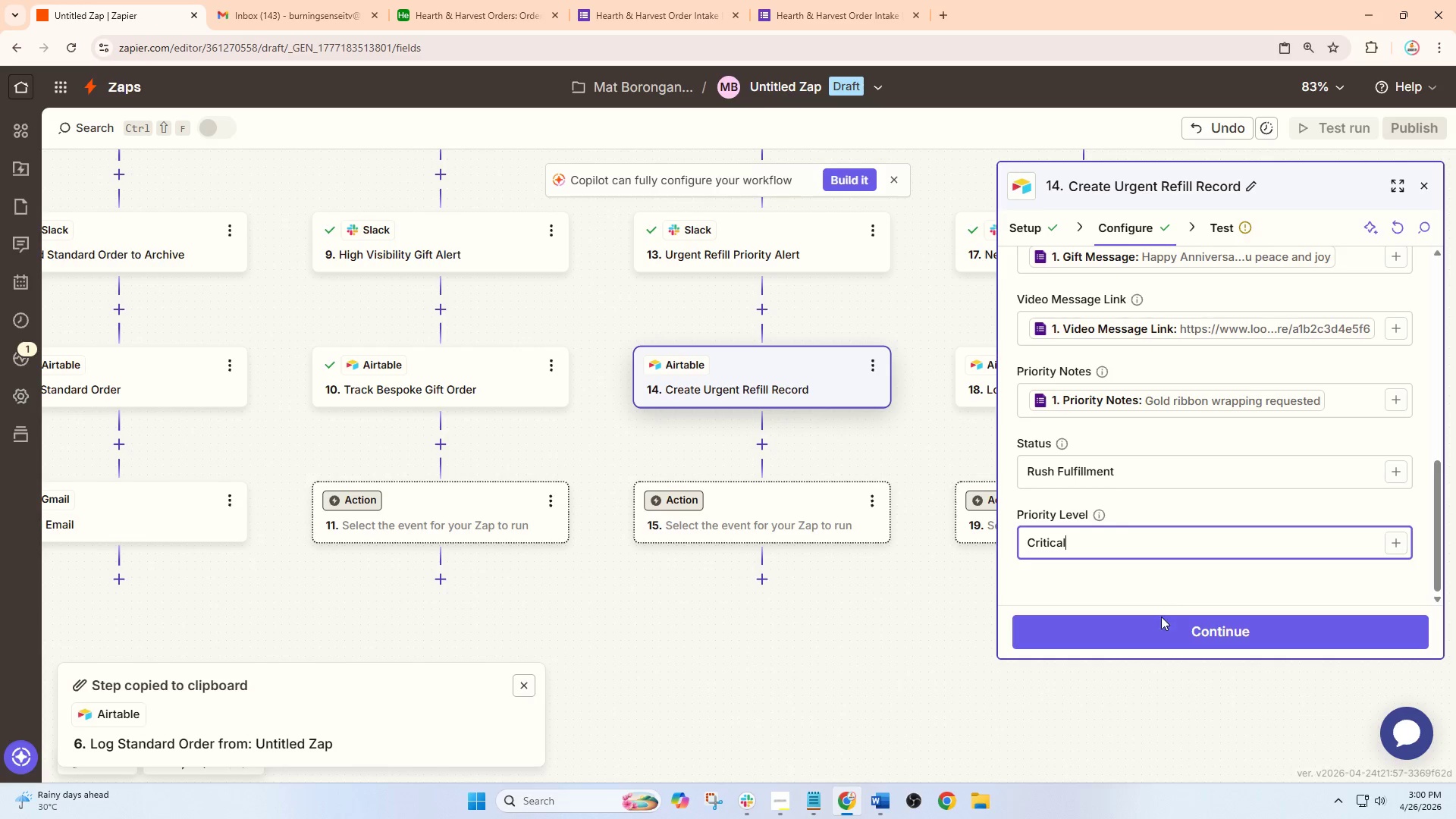 
left_click([469, 0])
 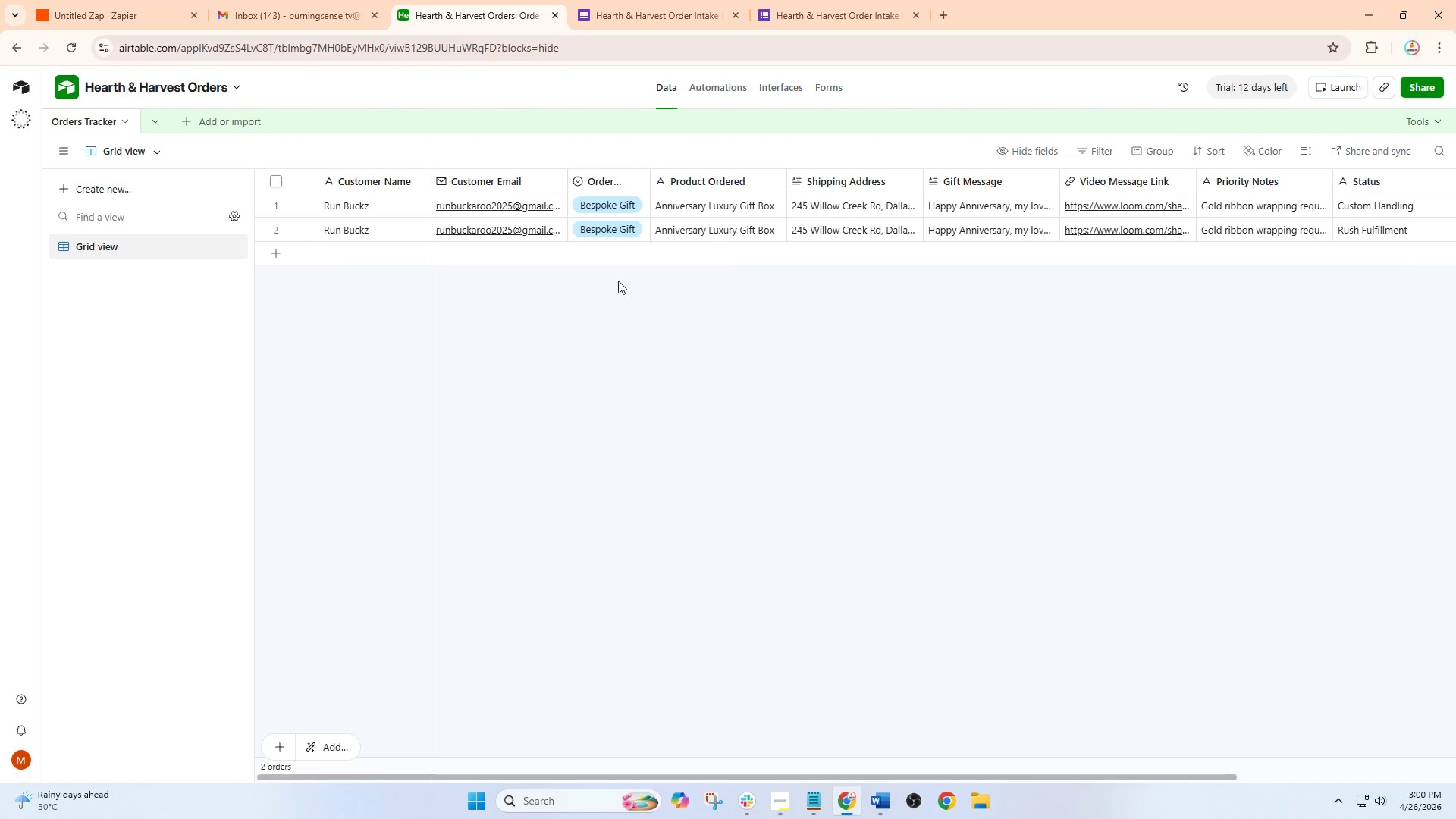 
mouse_move([620, 228])
 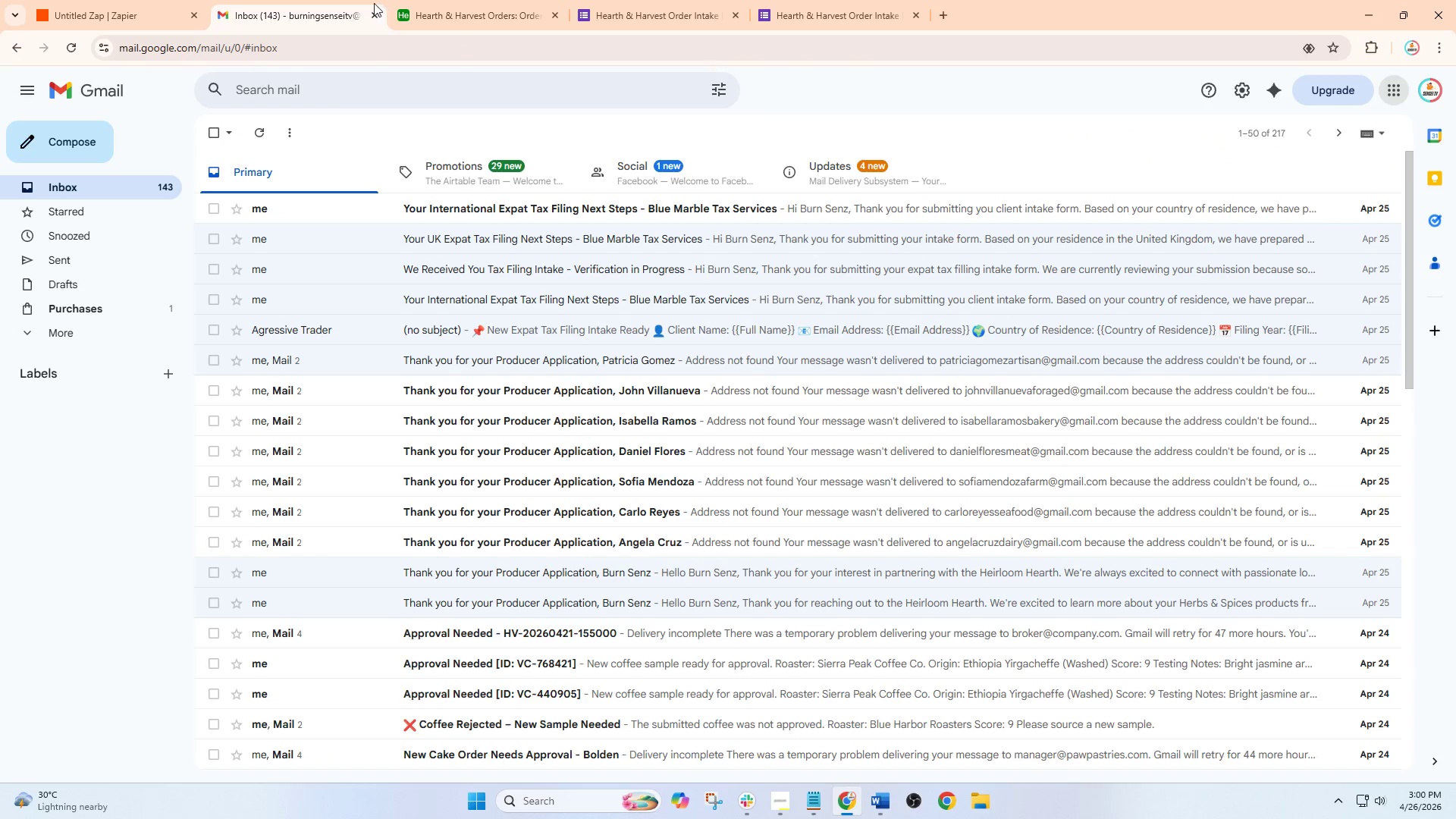 
left_click([465, 11])
 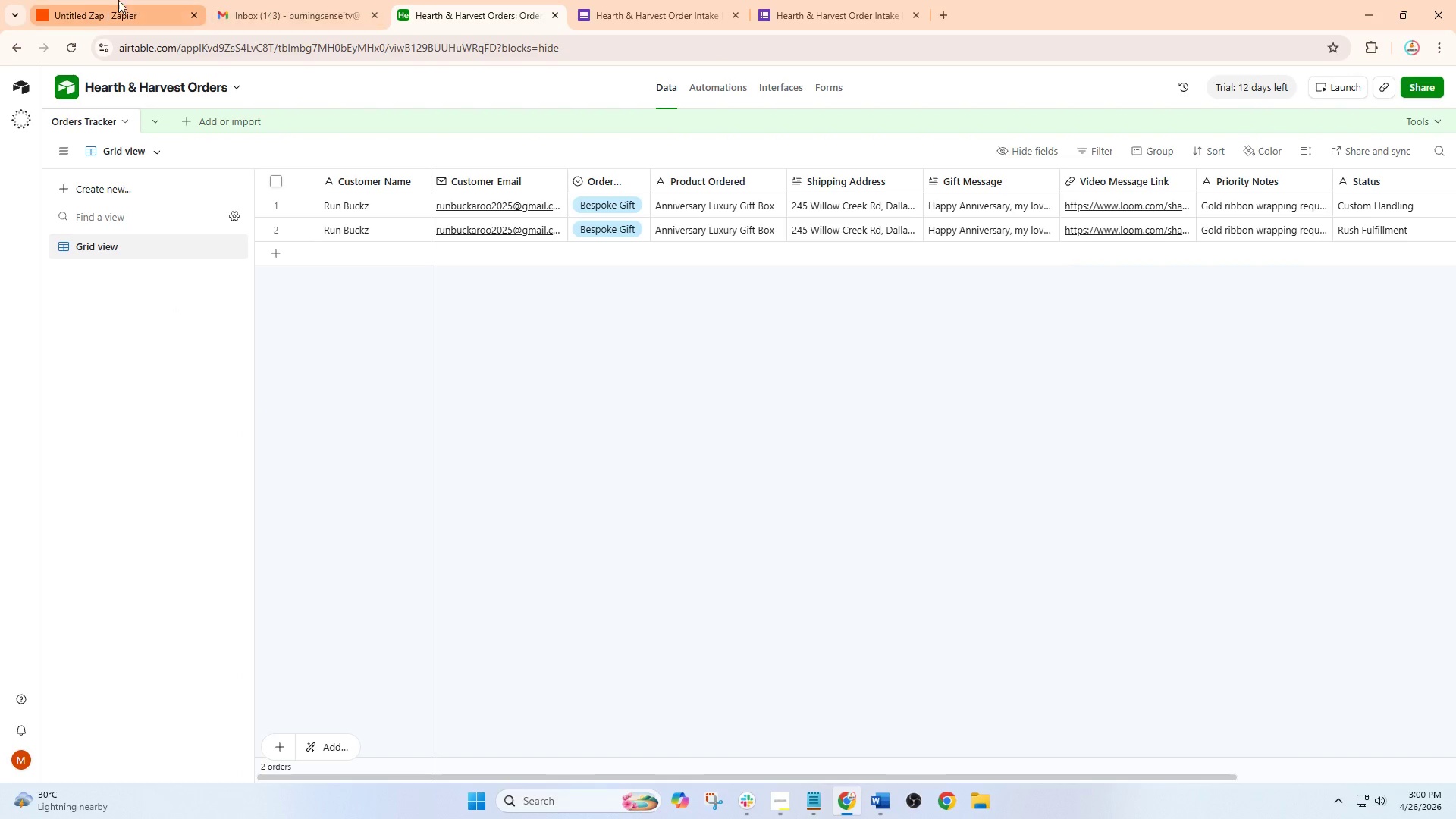 
left_click([93, 0])
 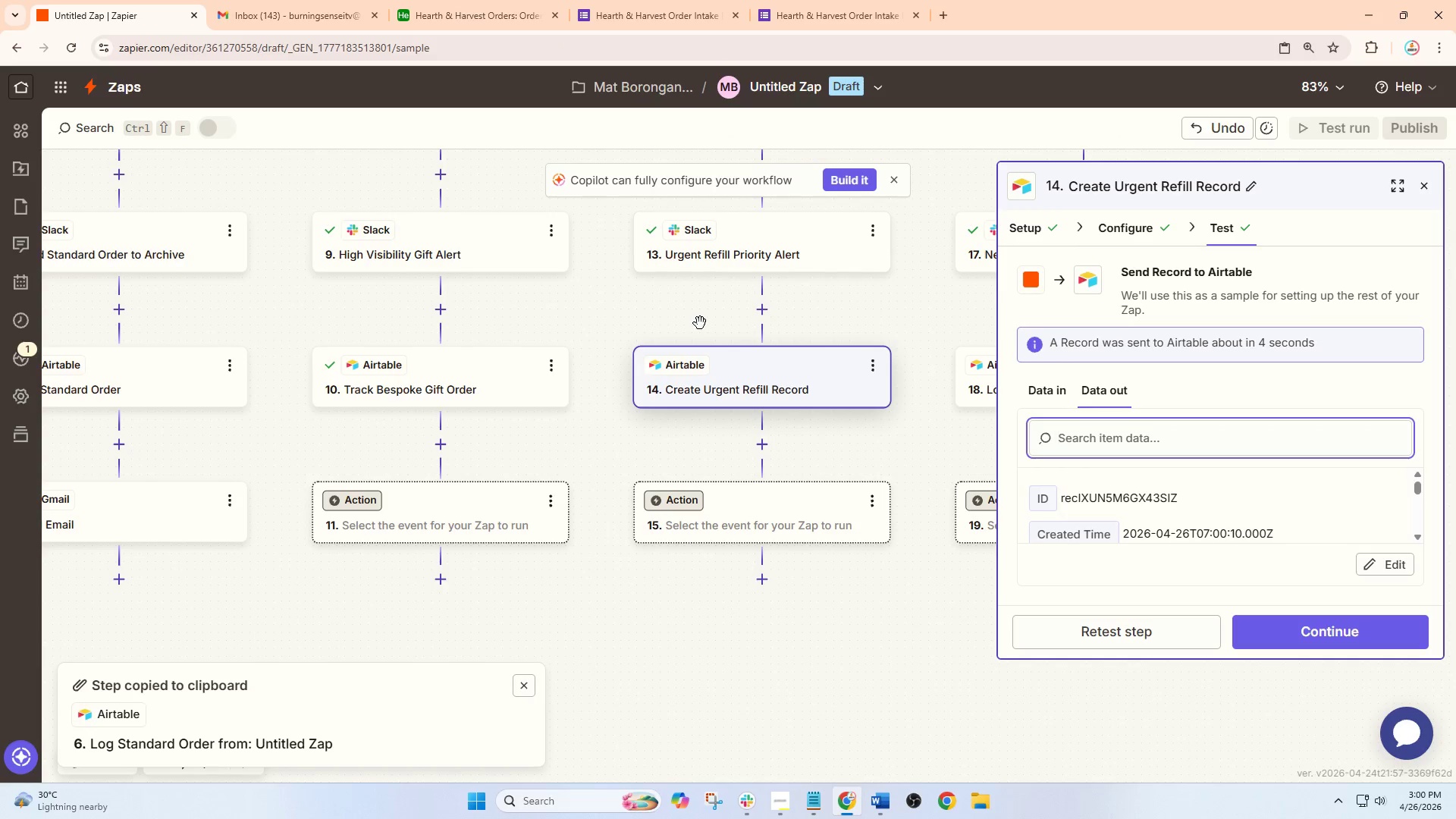 
scroll: coordinate [702, 325], scroll_direction: up, amount: 2.0
 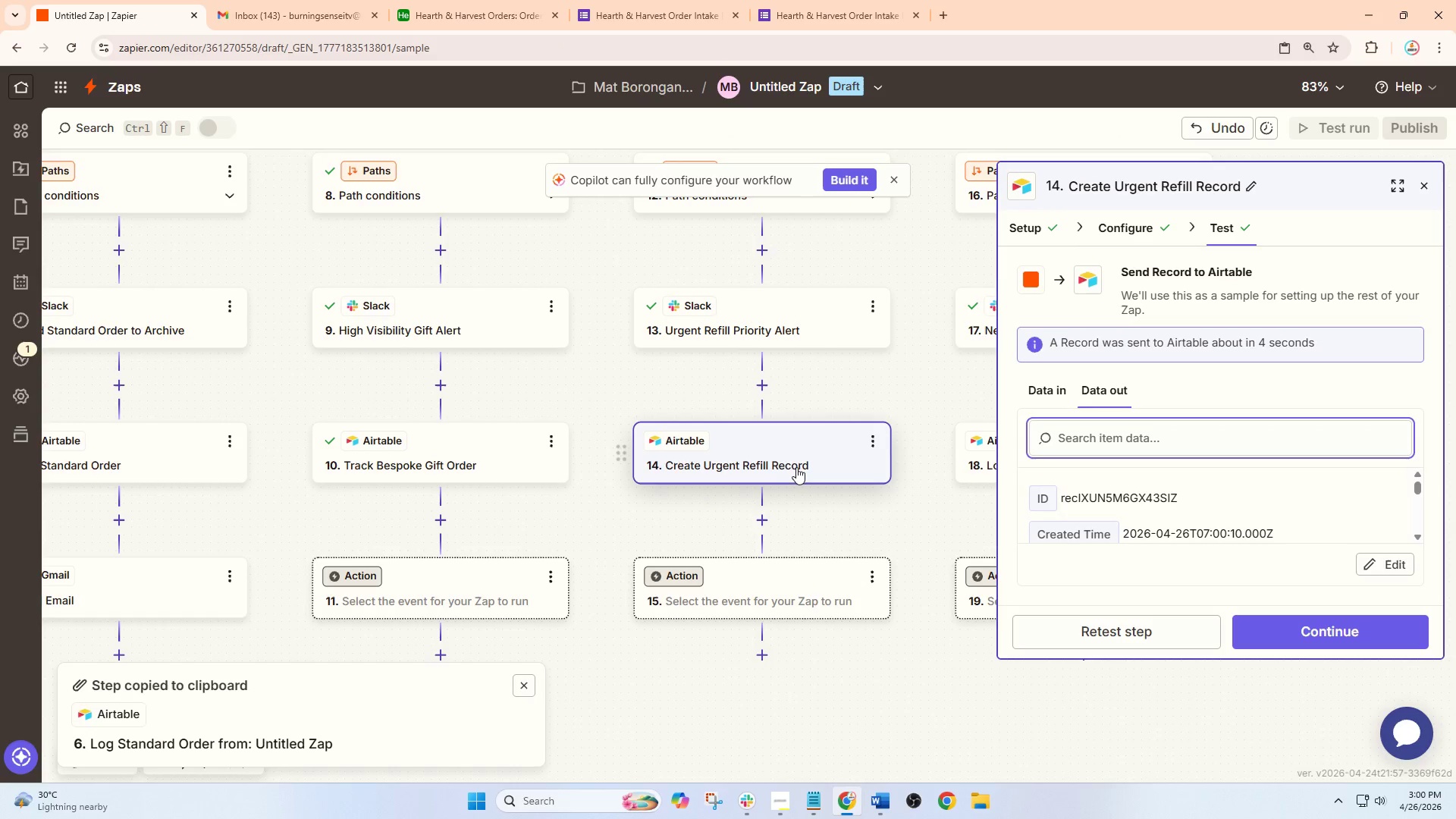 
left_click([770, 448])
 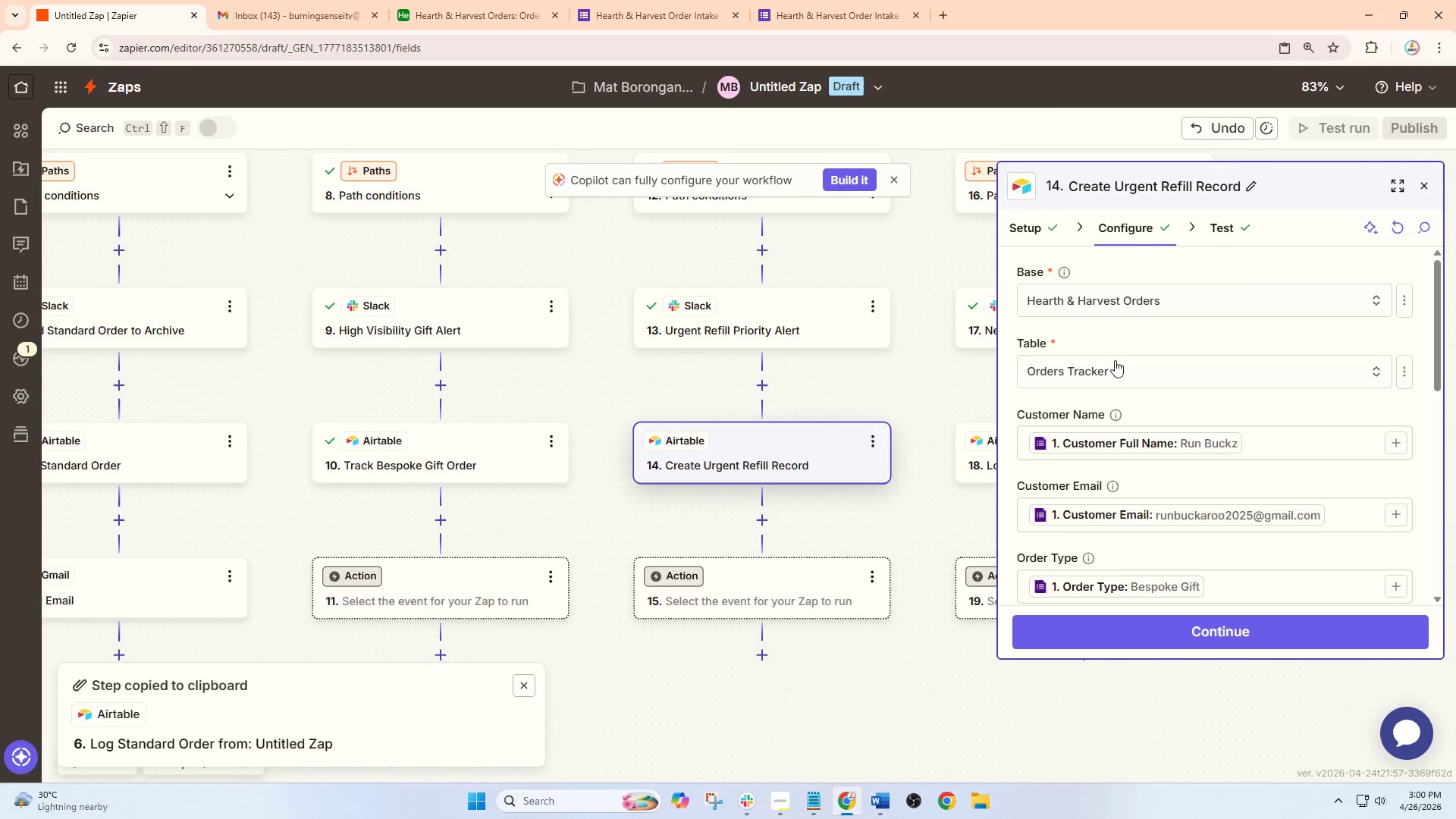 
scroll: coordinate [1127, 420], scroll_direction: up, amount: 2.0
 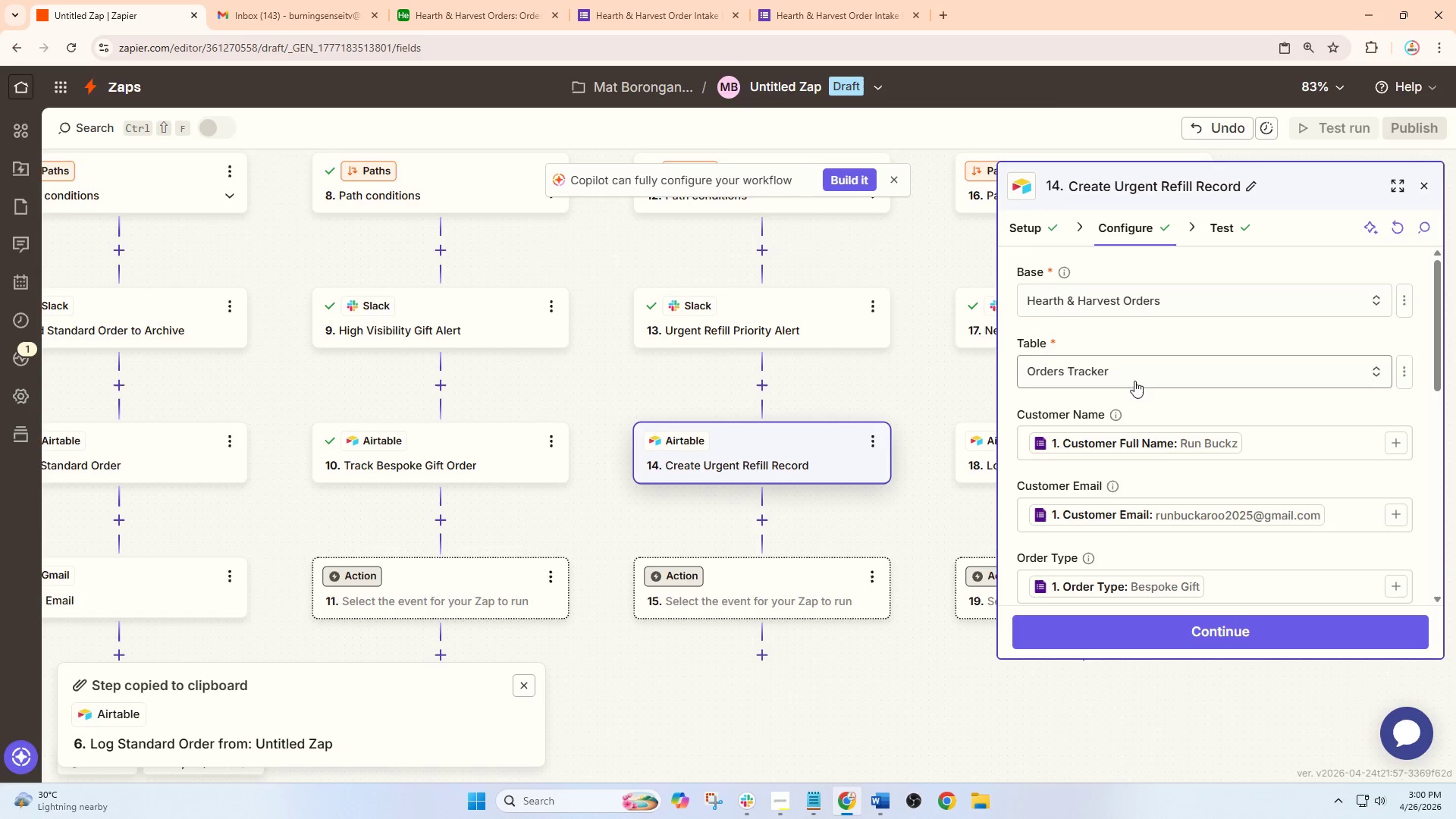 
scroll: coordinate [1128, 422], scroll_direction: down, amount: 9.0
 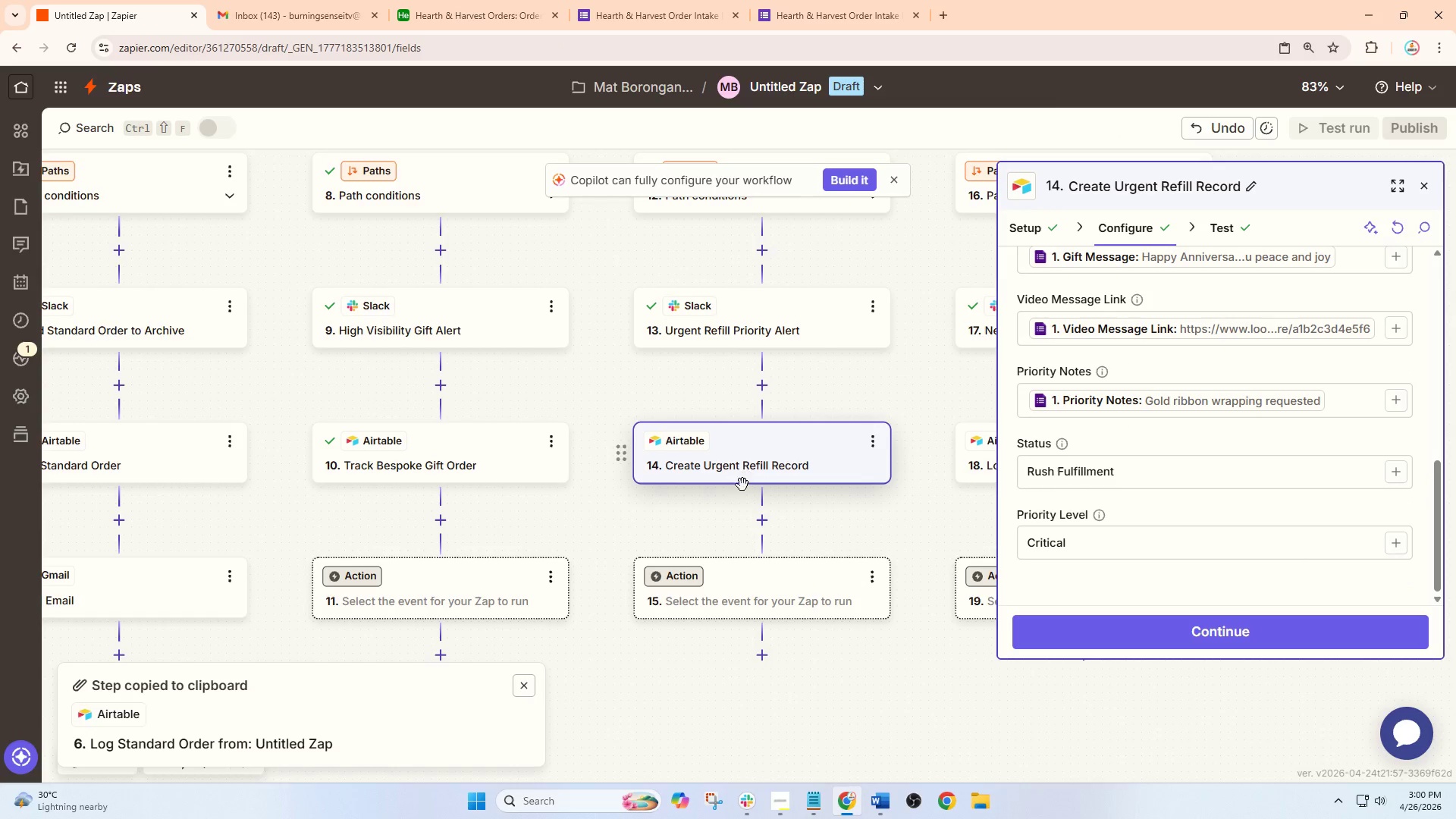 
left_click([519, 470])
 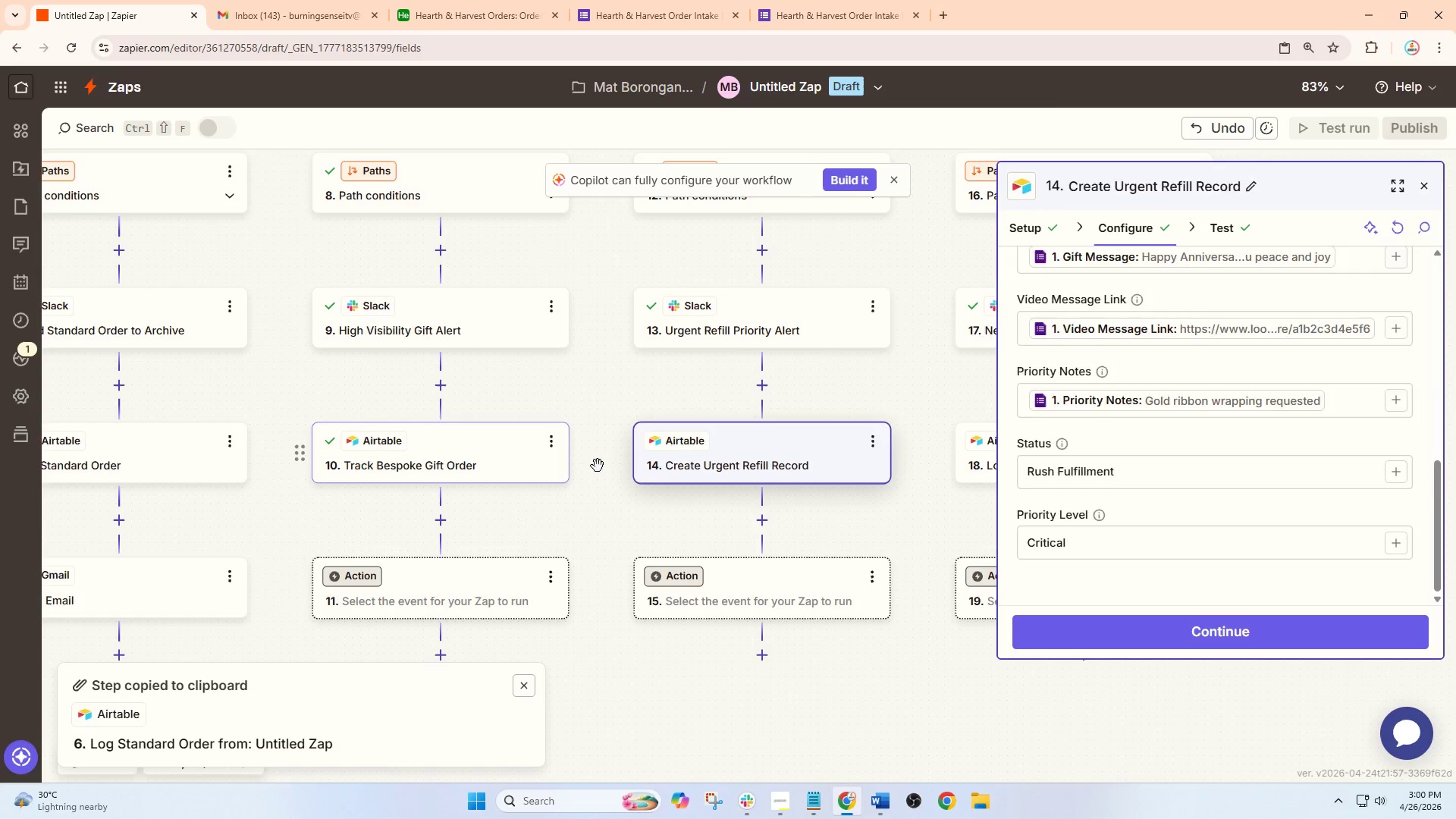 
left_click([670, 459])
 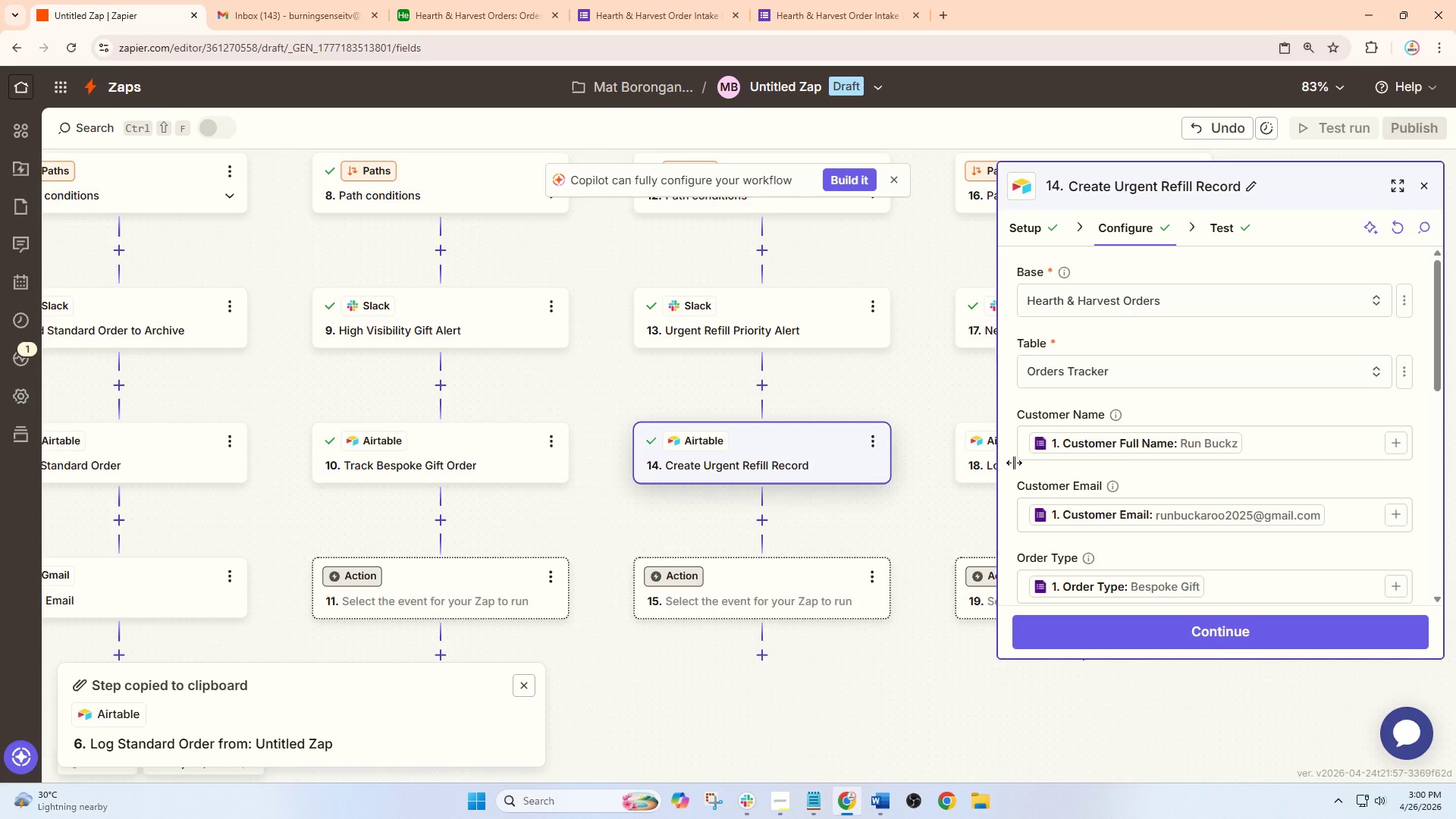 
scroll: coordinate [1086, 499], scroll_direction: down, amount: 2.0
 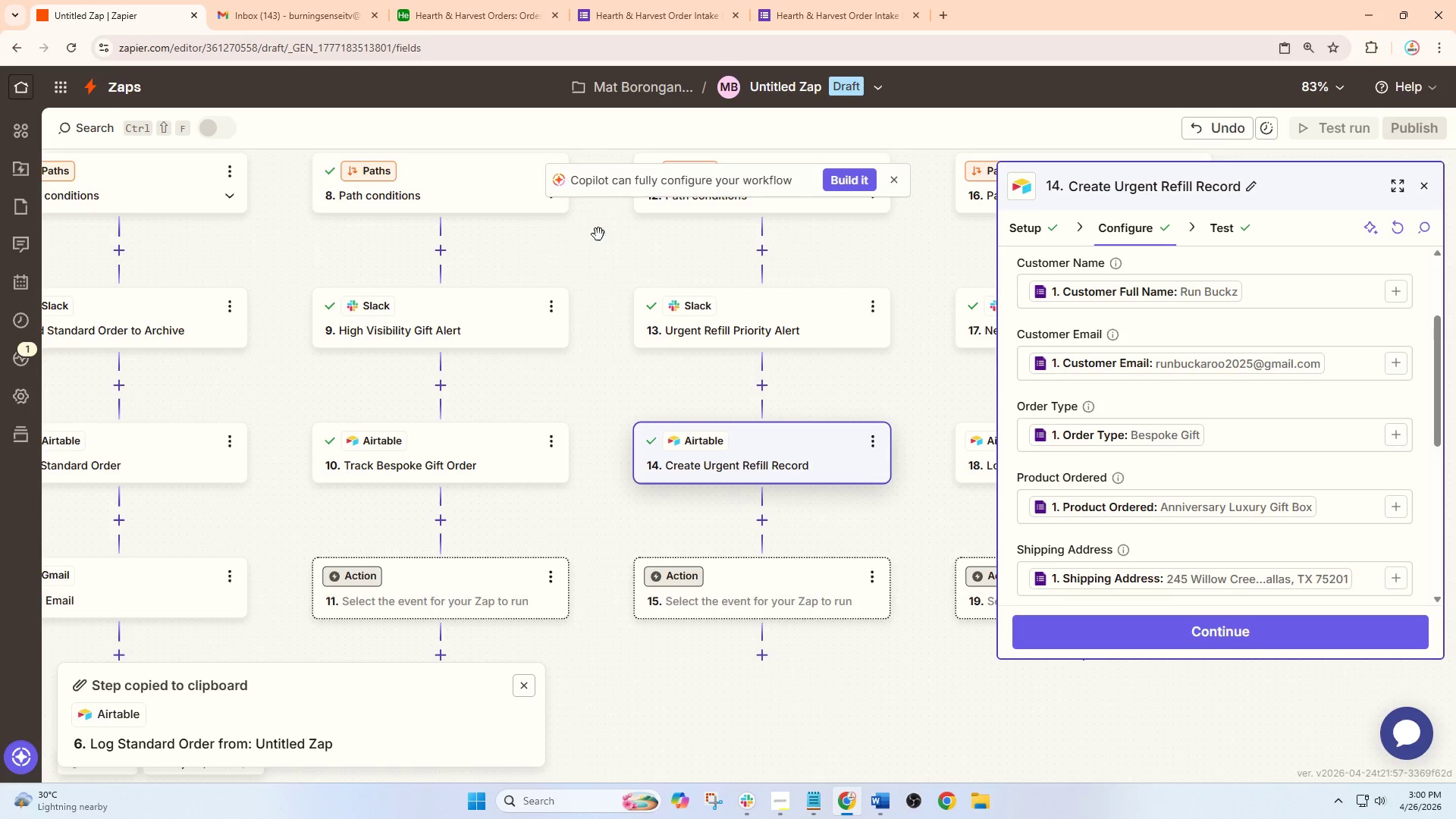 
left_click([467, 0])
 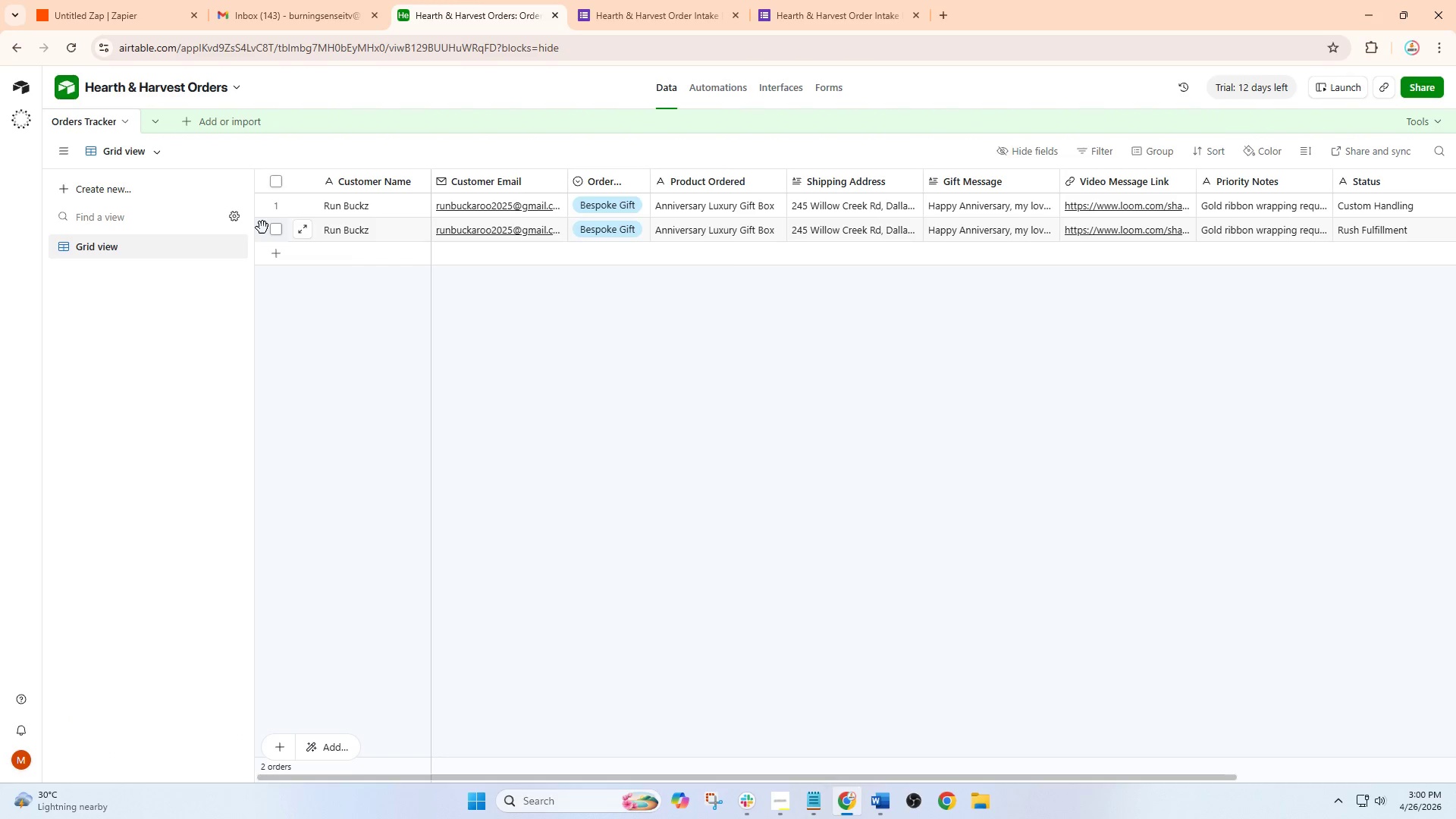 
right_click([260, 228])
 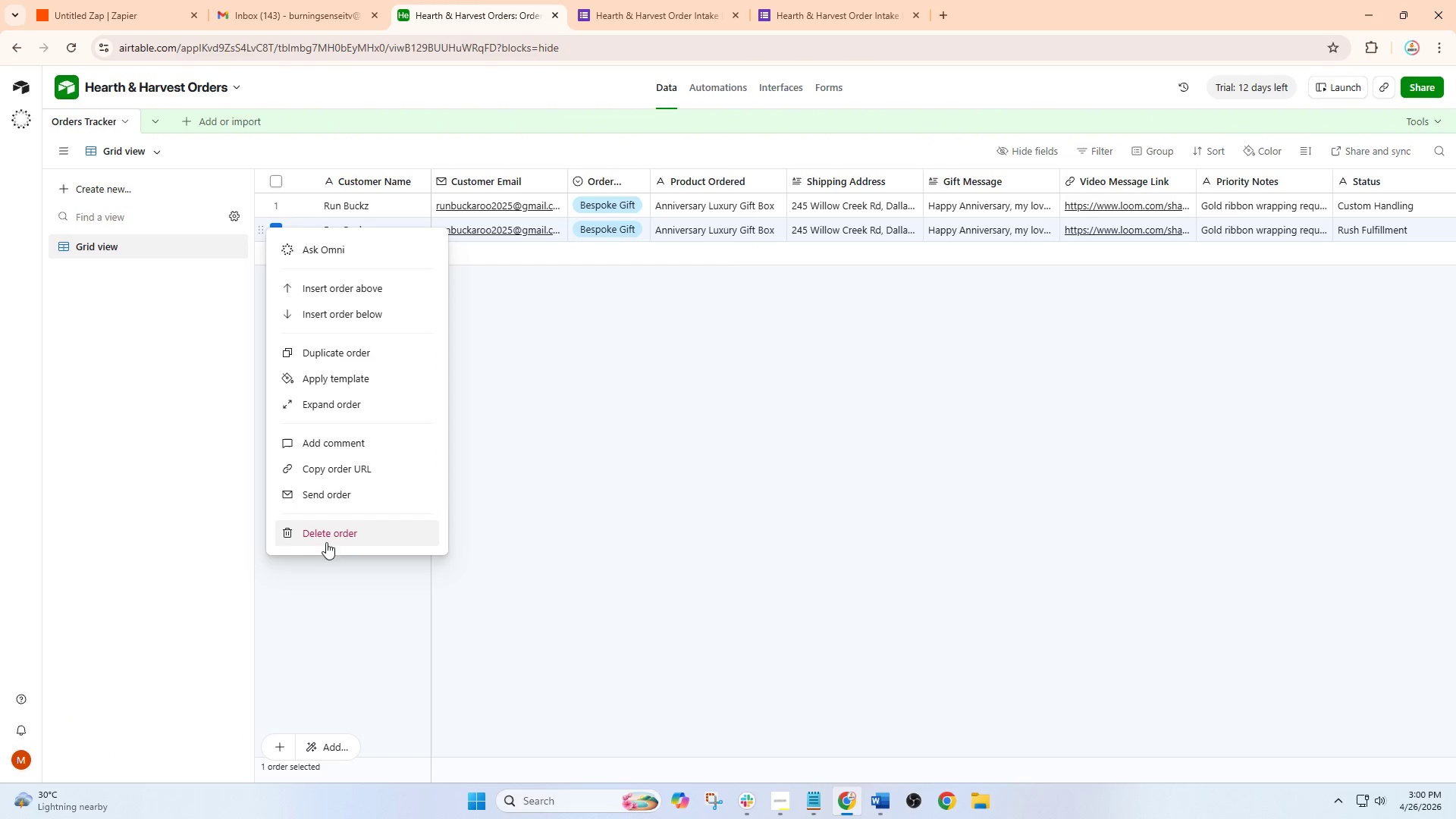 
left_click([331, 539])
 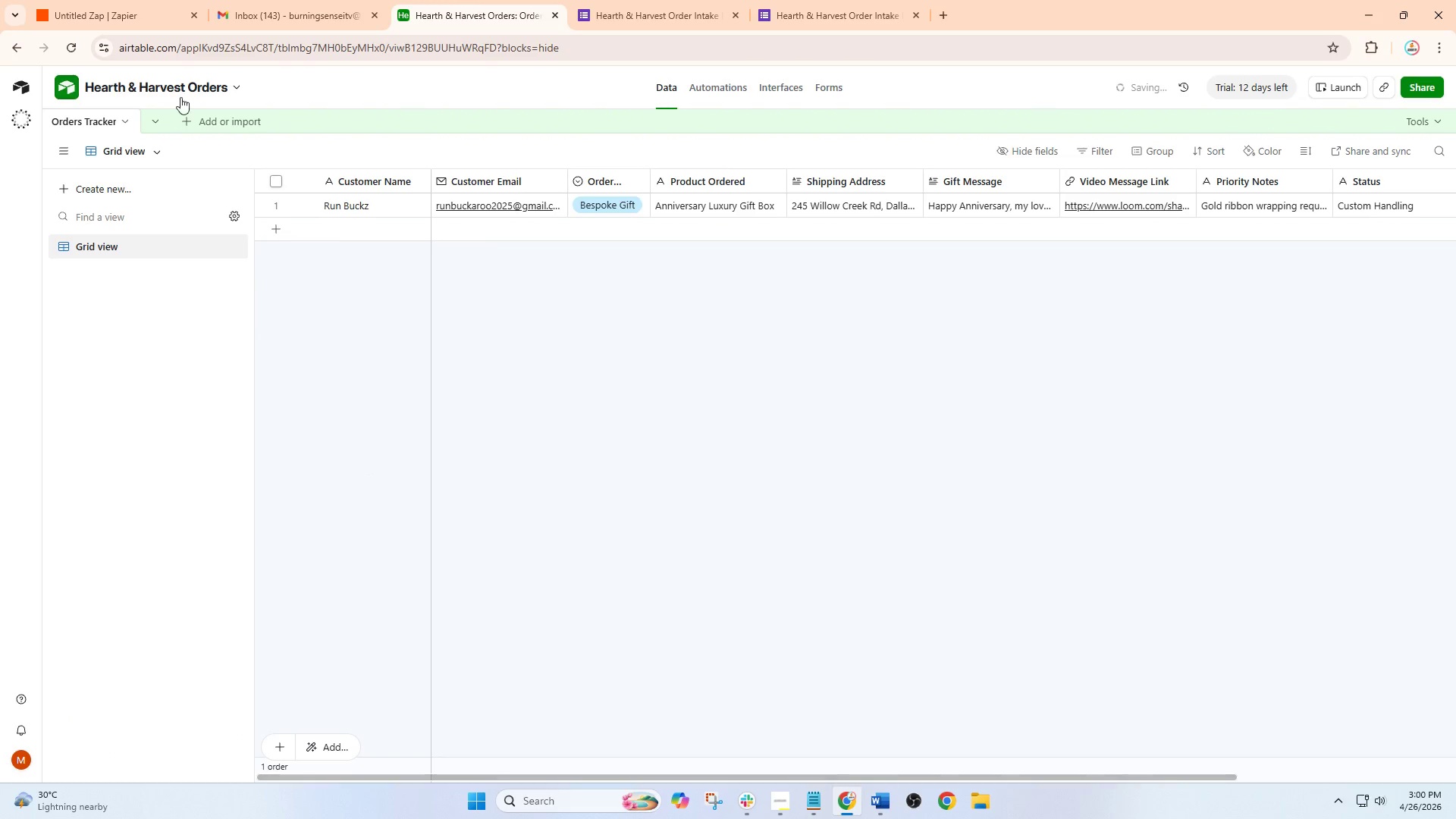 
left_click_drag(start_coordinate=[114, 0], to_coordinate=[120, 0])
 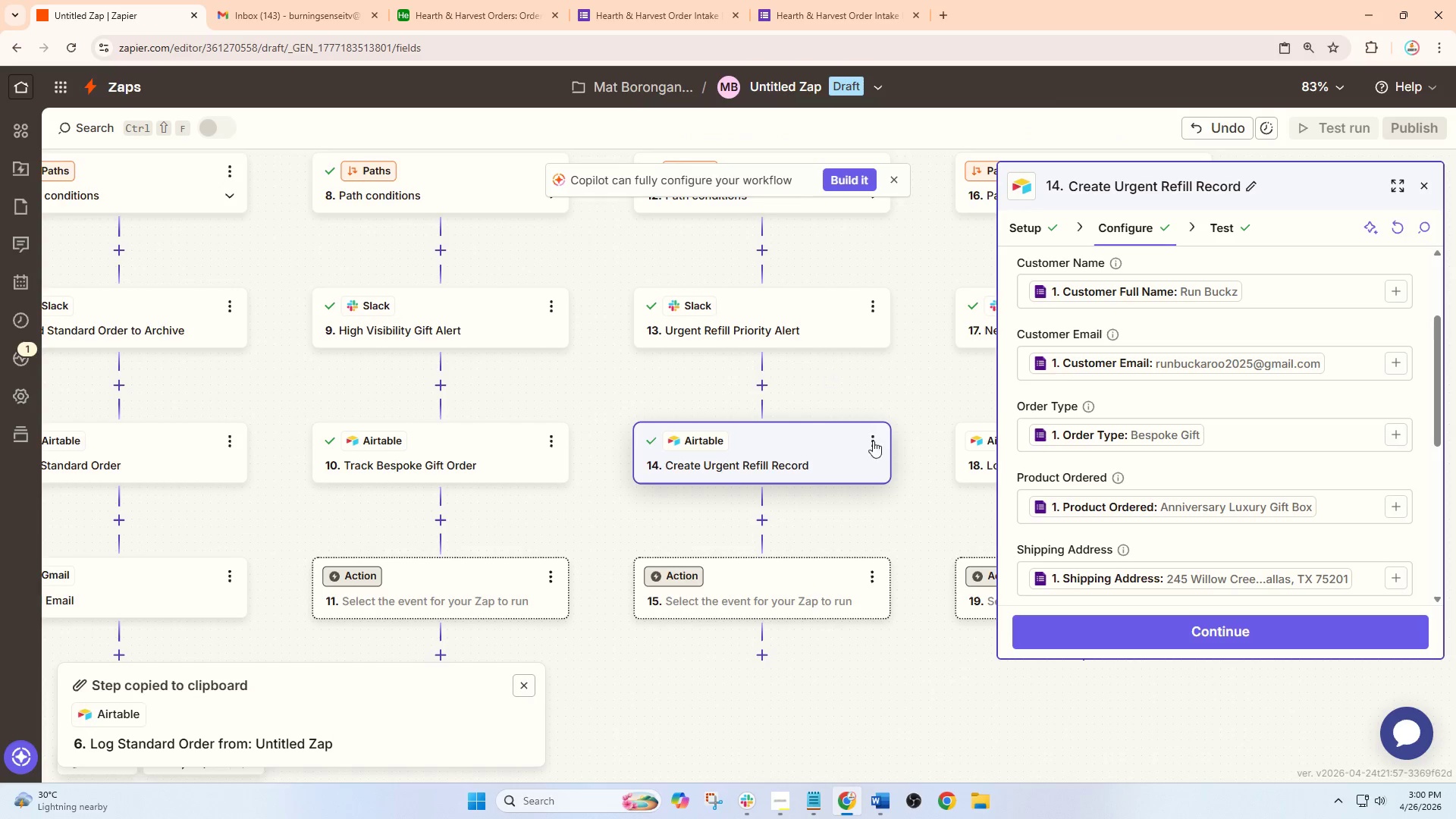 
scroll: coordinate [873, 449], scroll_direction: down, amount: 1.0
 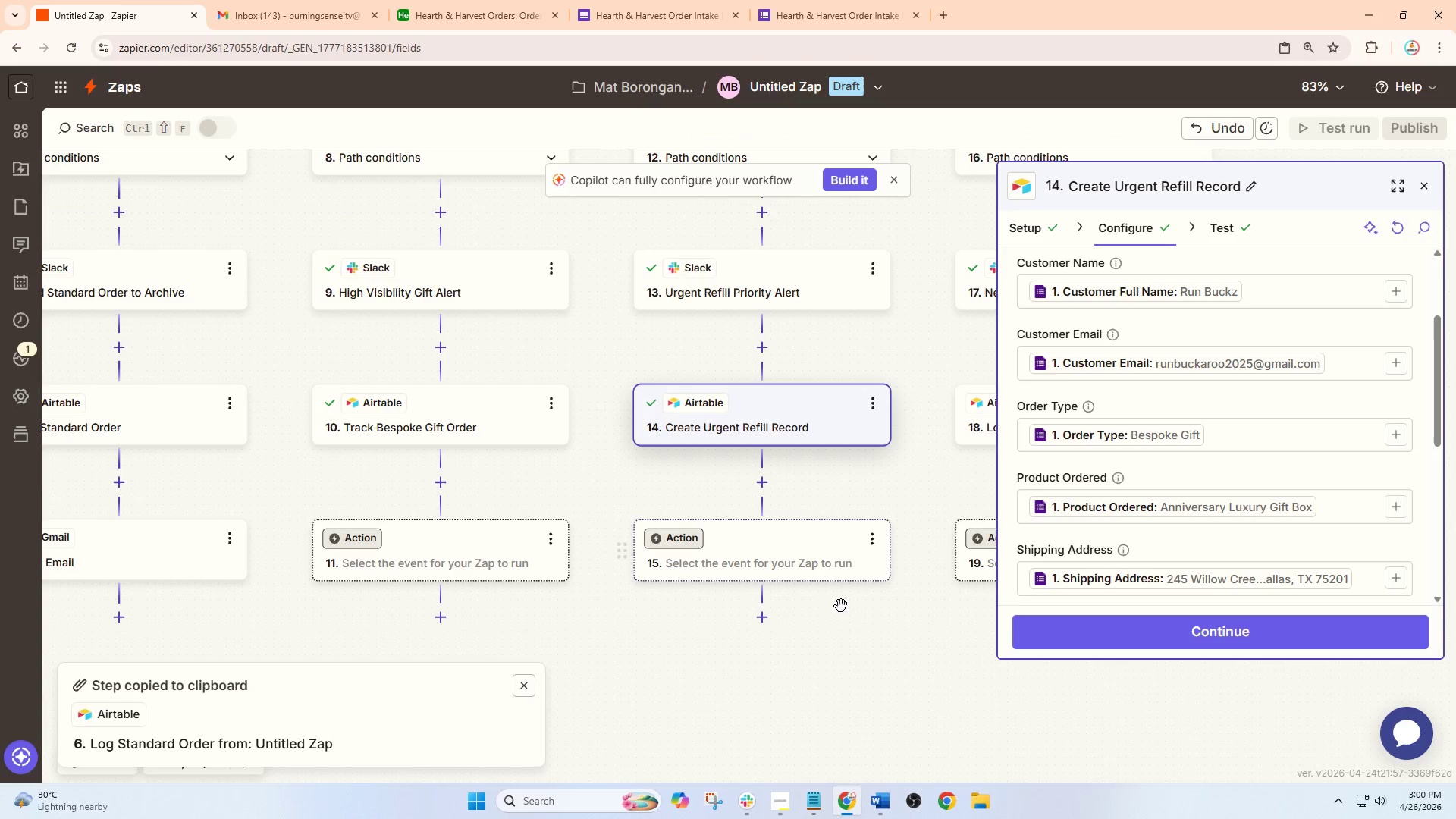 
left_click_drag(start_coordinate=[866, 620], to_coordinate=[683, 648])
 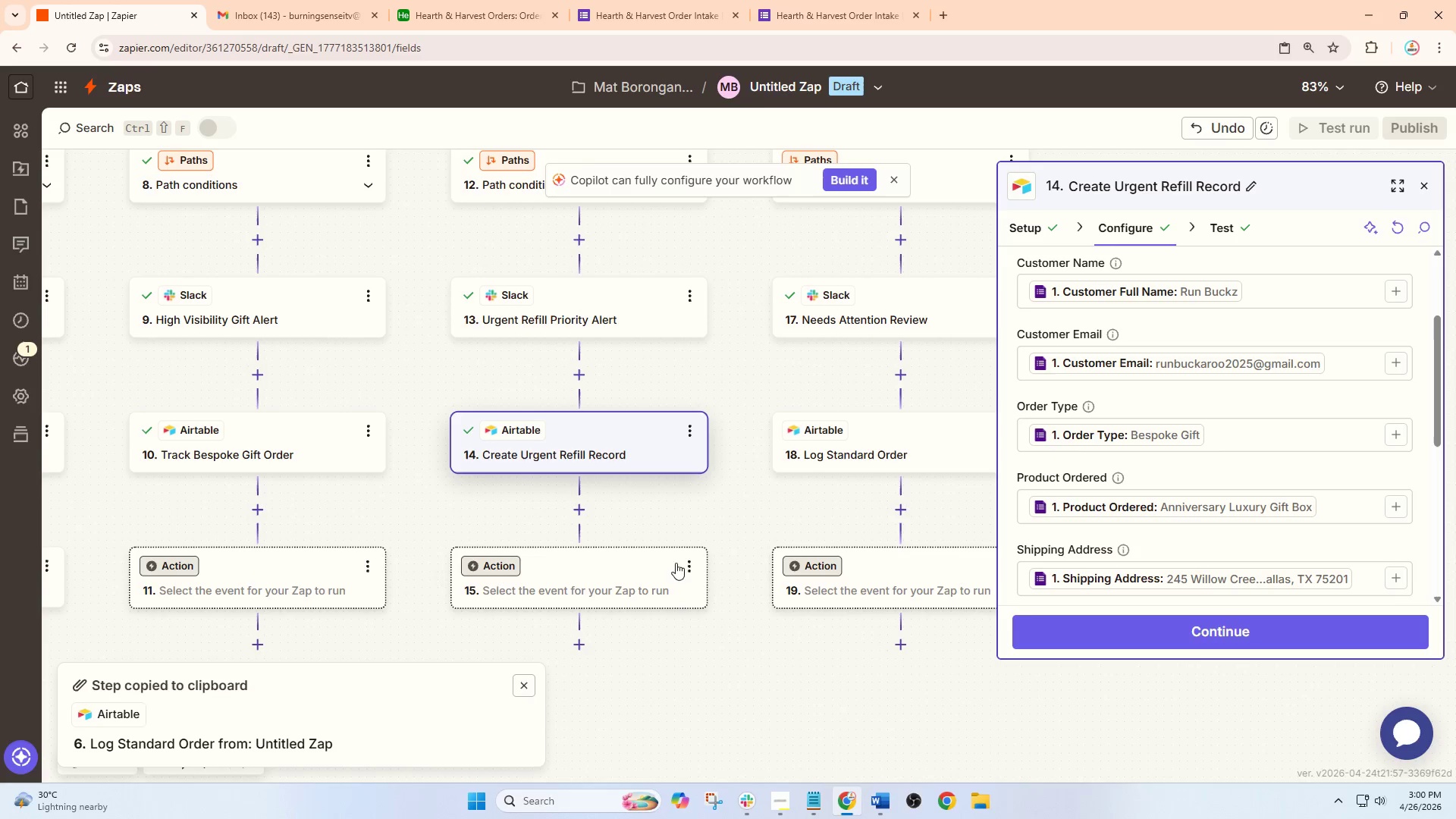 
left_click_drag(start_coordinate=[708, 466], to_coordinate=[638, 470])
 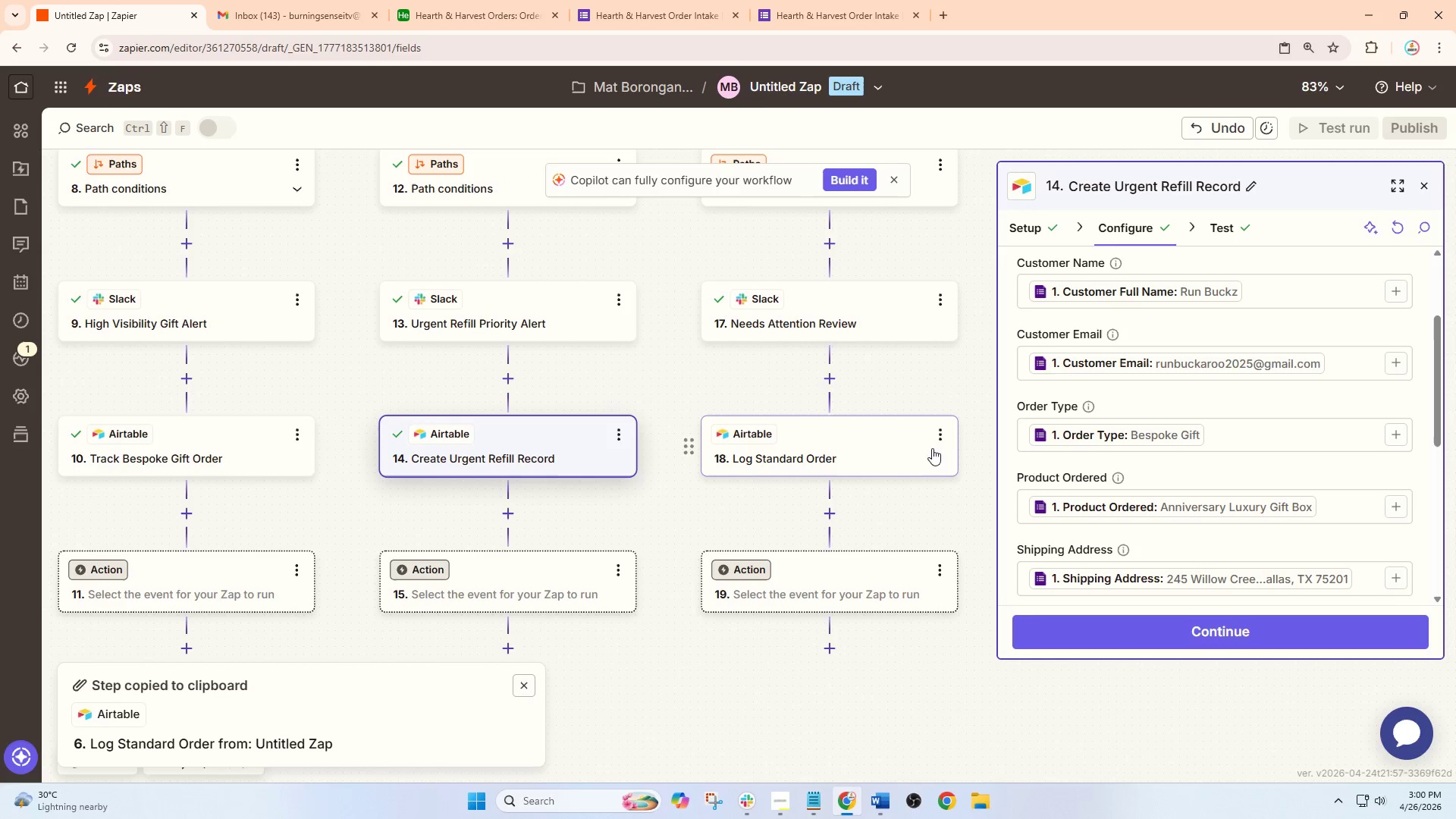 
left_click([942, 428])
 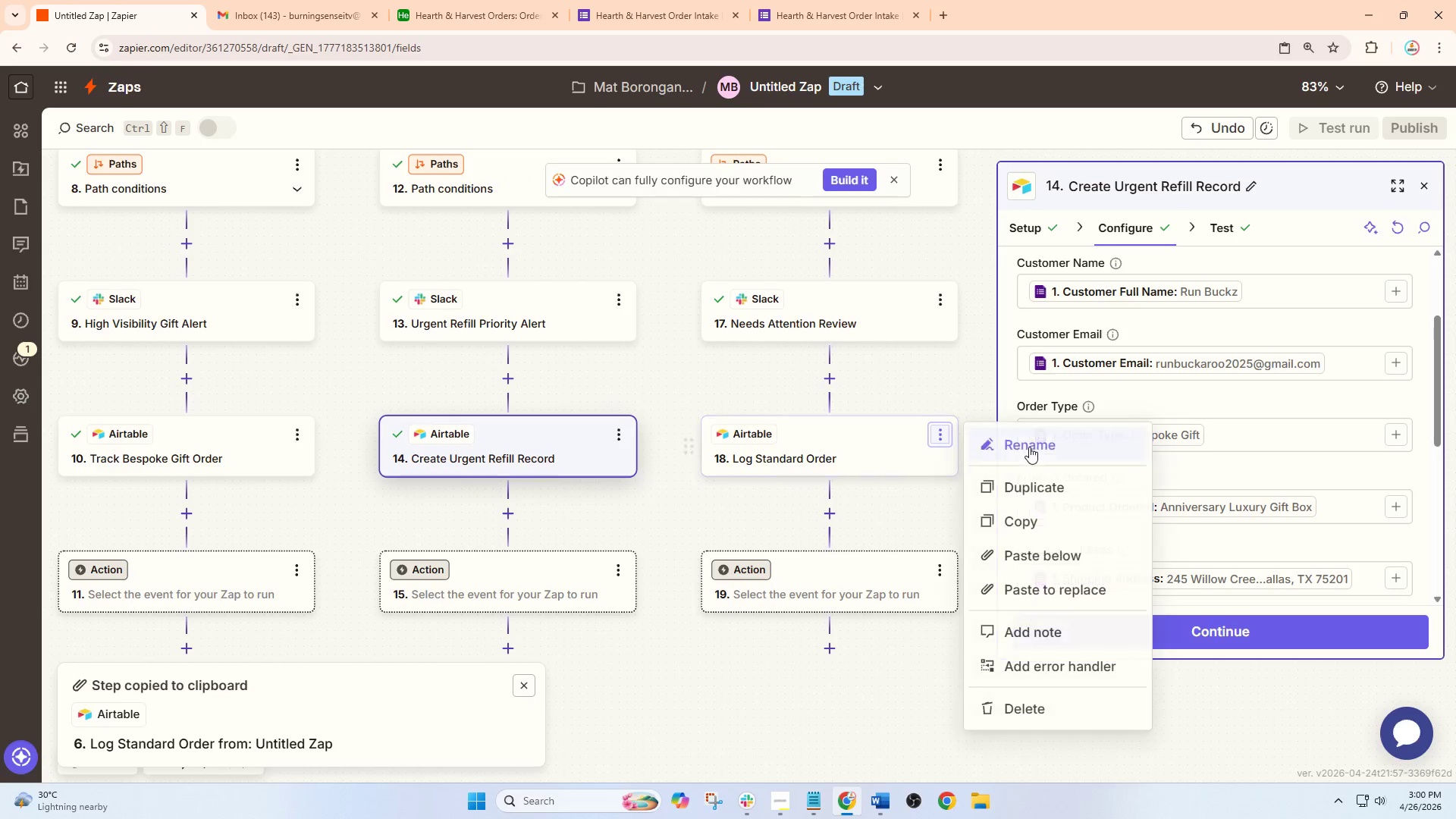 
left_click([1043, 447])
 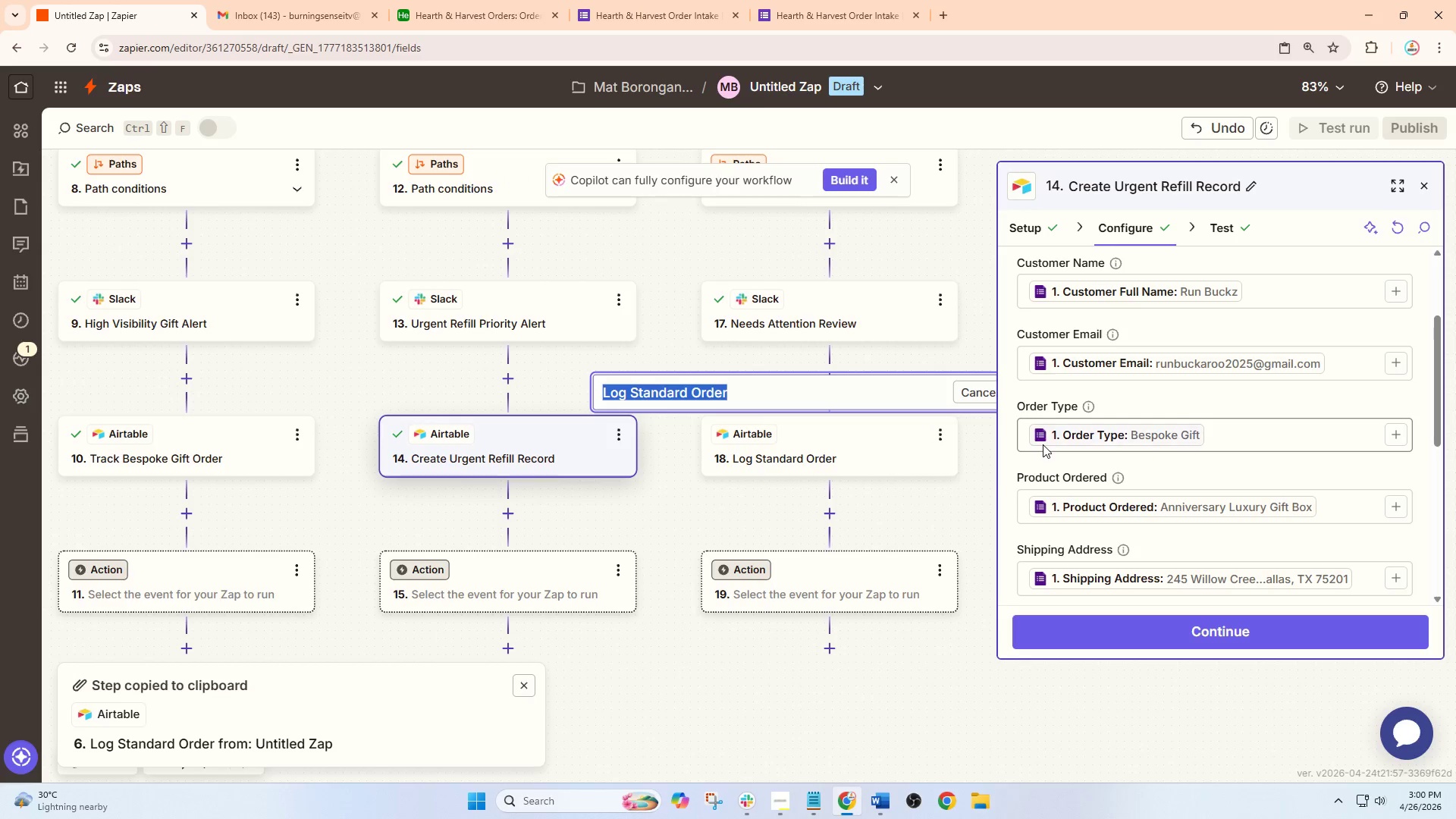 
type(Create reviue)
key(Backspace)
key(Backspace)
key(Backspace)
key(Backspace)
key(Backspace)
key(Backspace)
type(Reviue)
key(Backspace)
key(Backspace)
type(ew Record)
 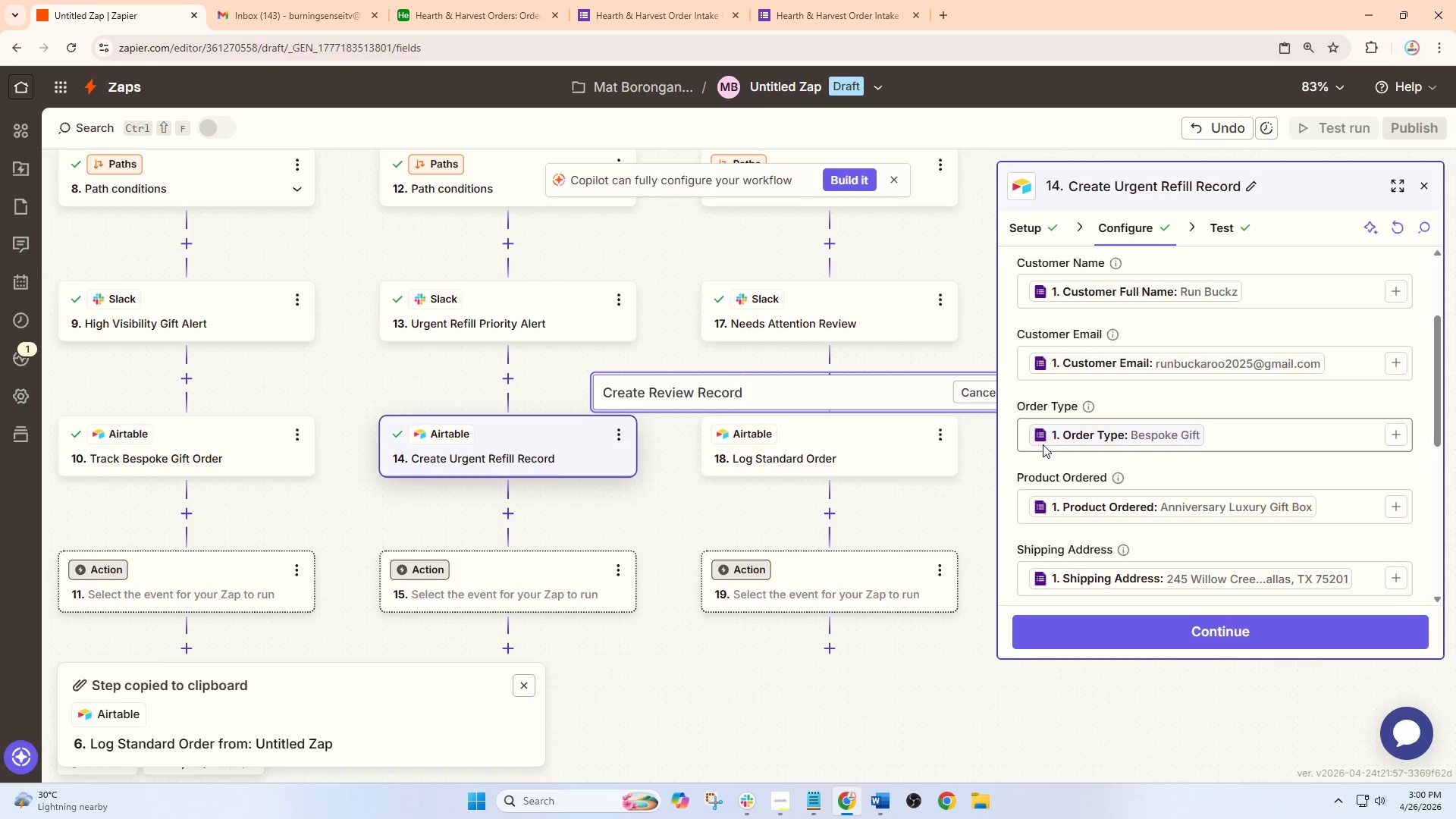 
left_click_drag(start_coordinate=[869, 390], to_coordinate=[877, 415])
 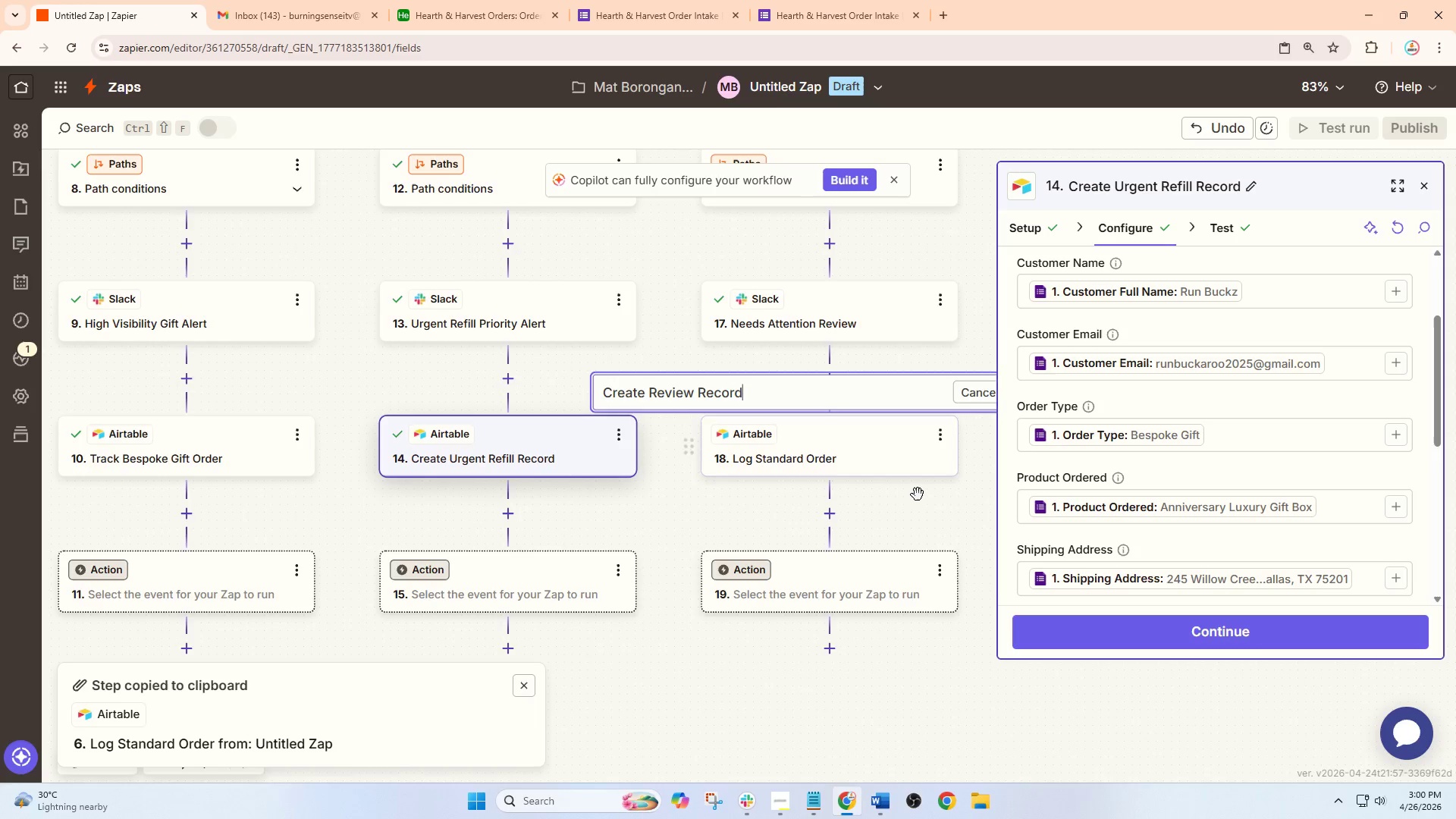 
left_click_drag(start_coordinate=[918, 494], to_coordinate=[806, 495])
 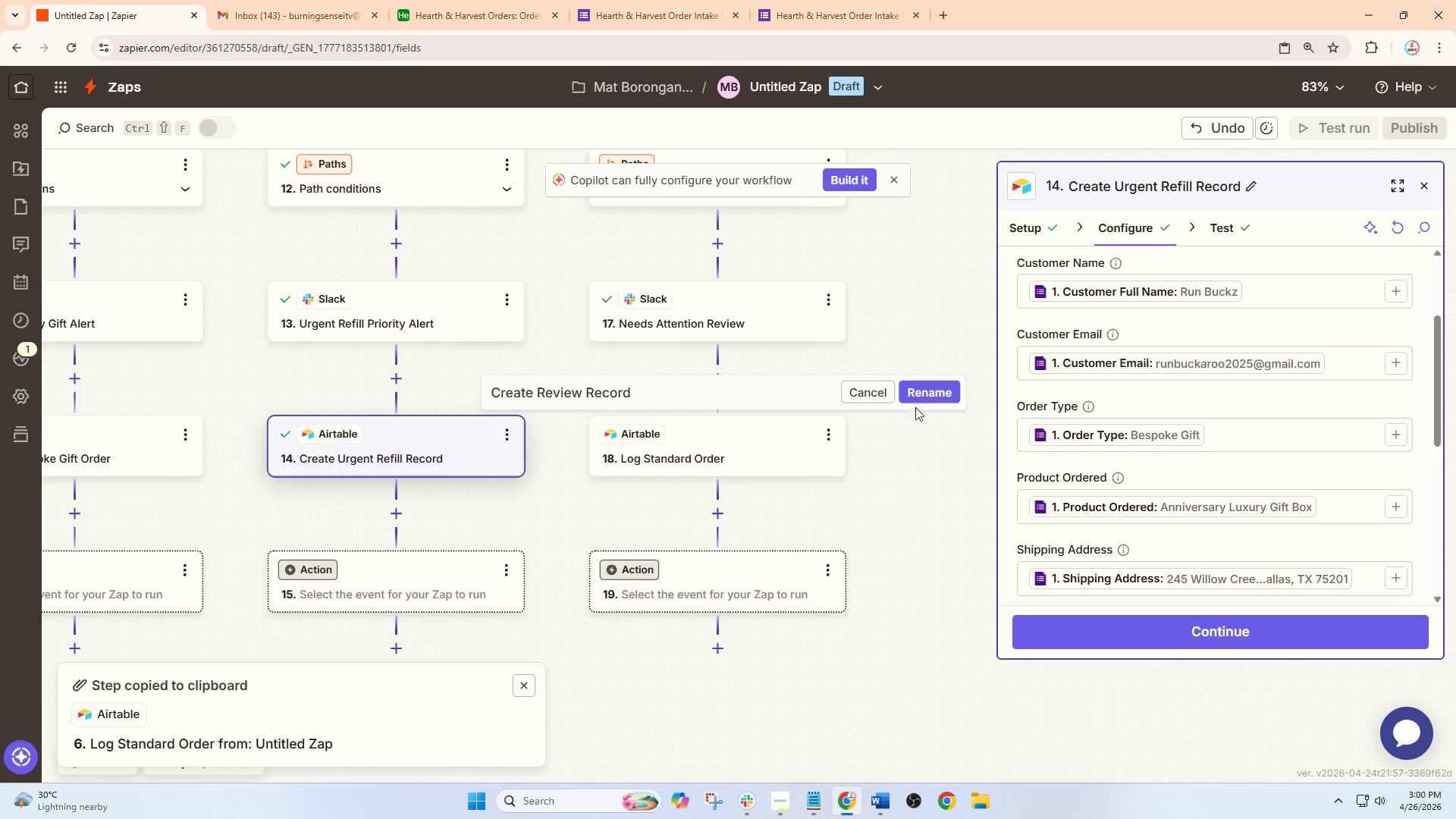 
left_click([918, 394])
 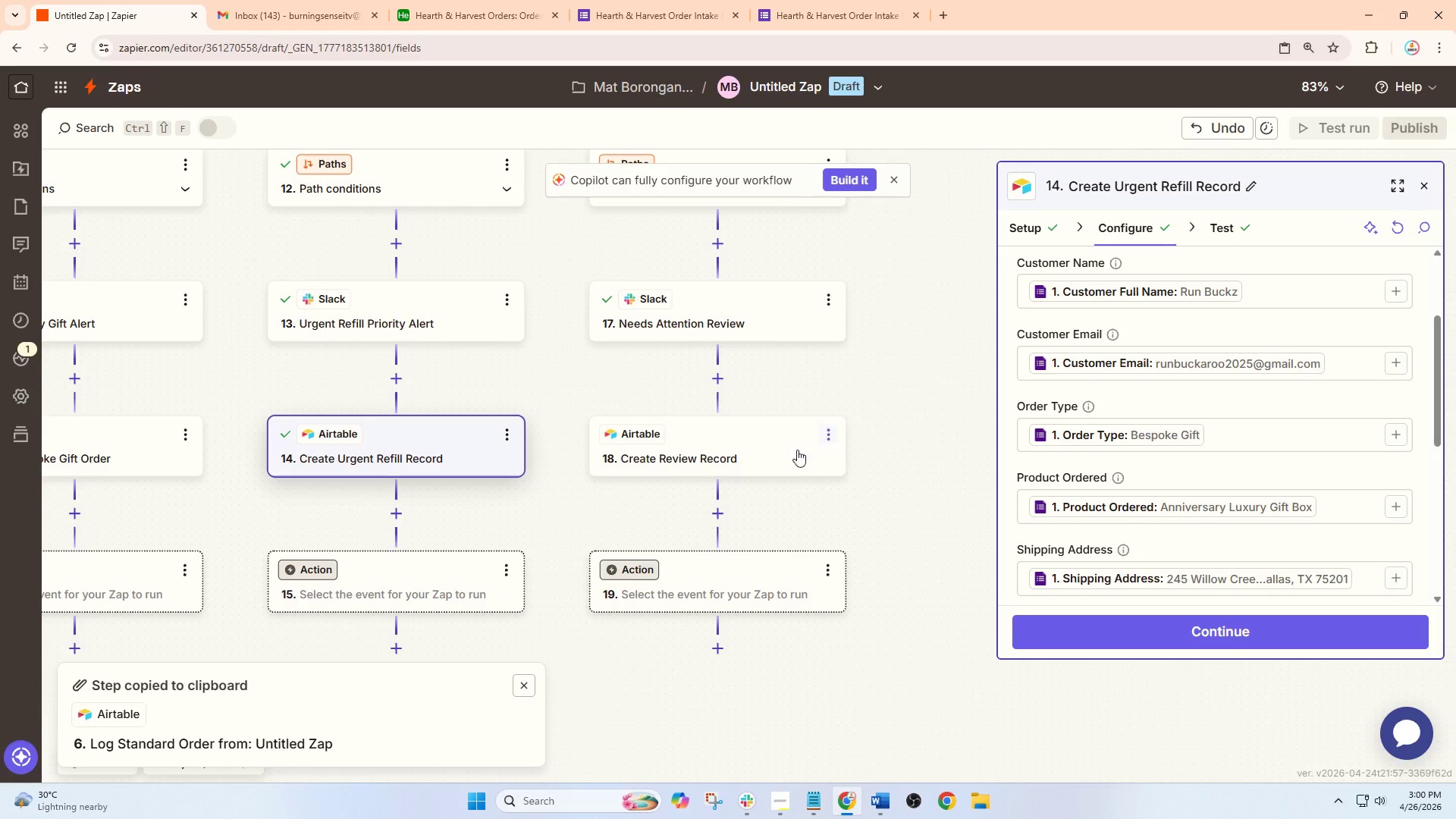 
left_click([749, 459])
 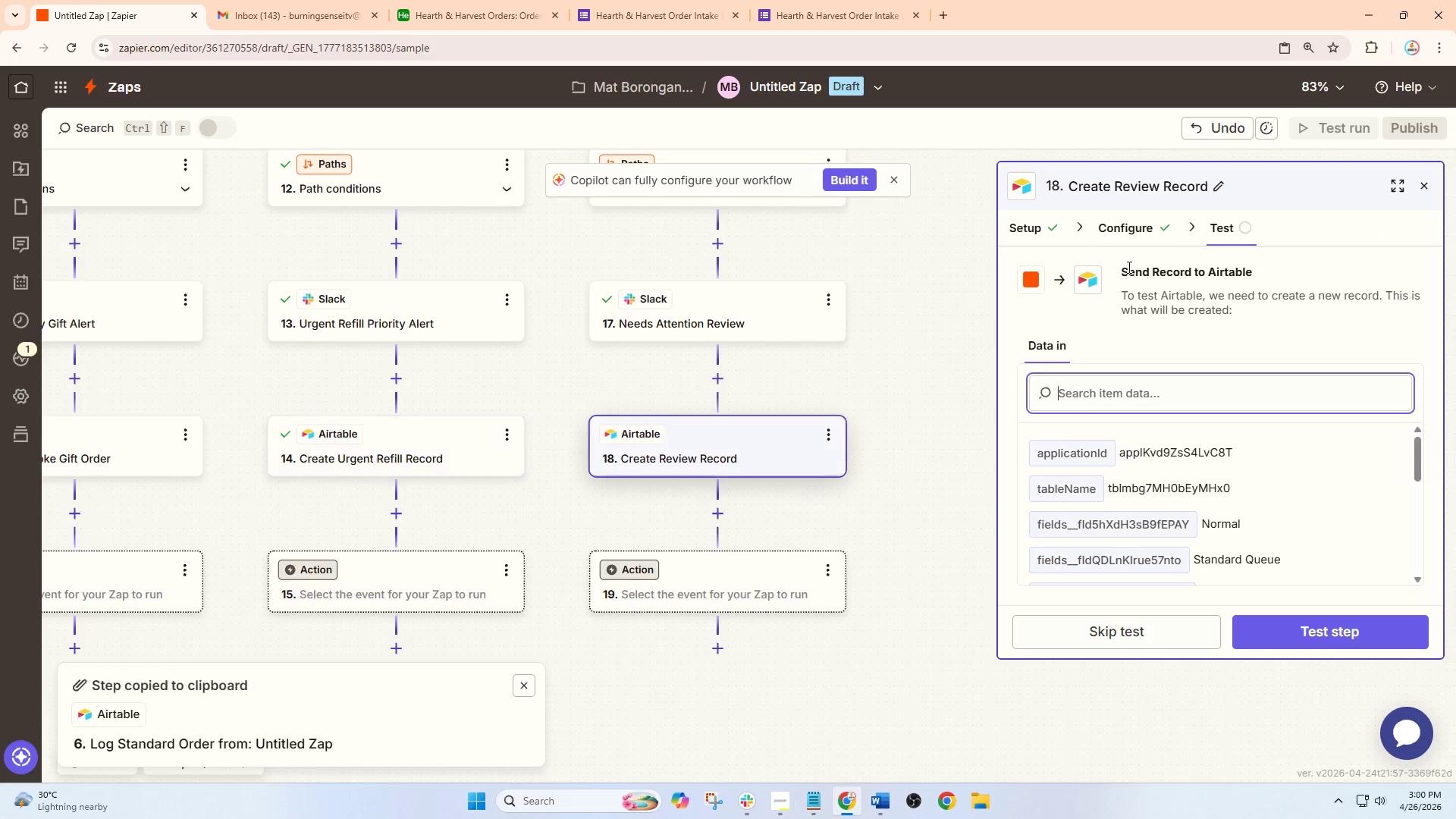 
left_click([1138, 234])
 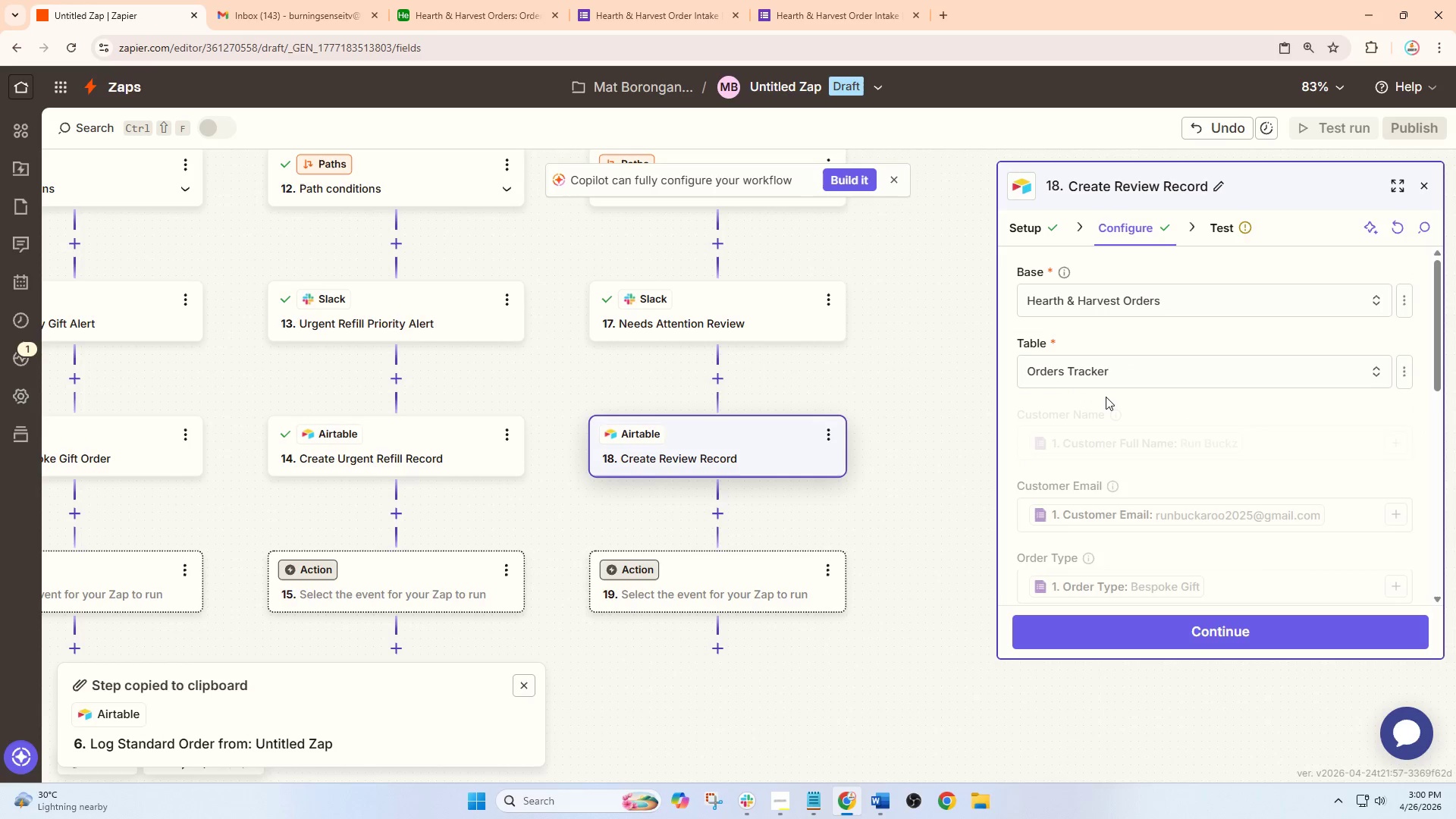 
scroll: coordinate [1129, 497], scroll_direction: down, amount: 14.0
 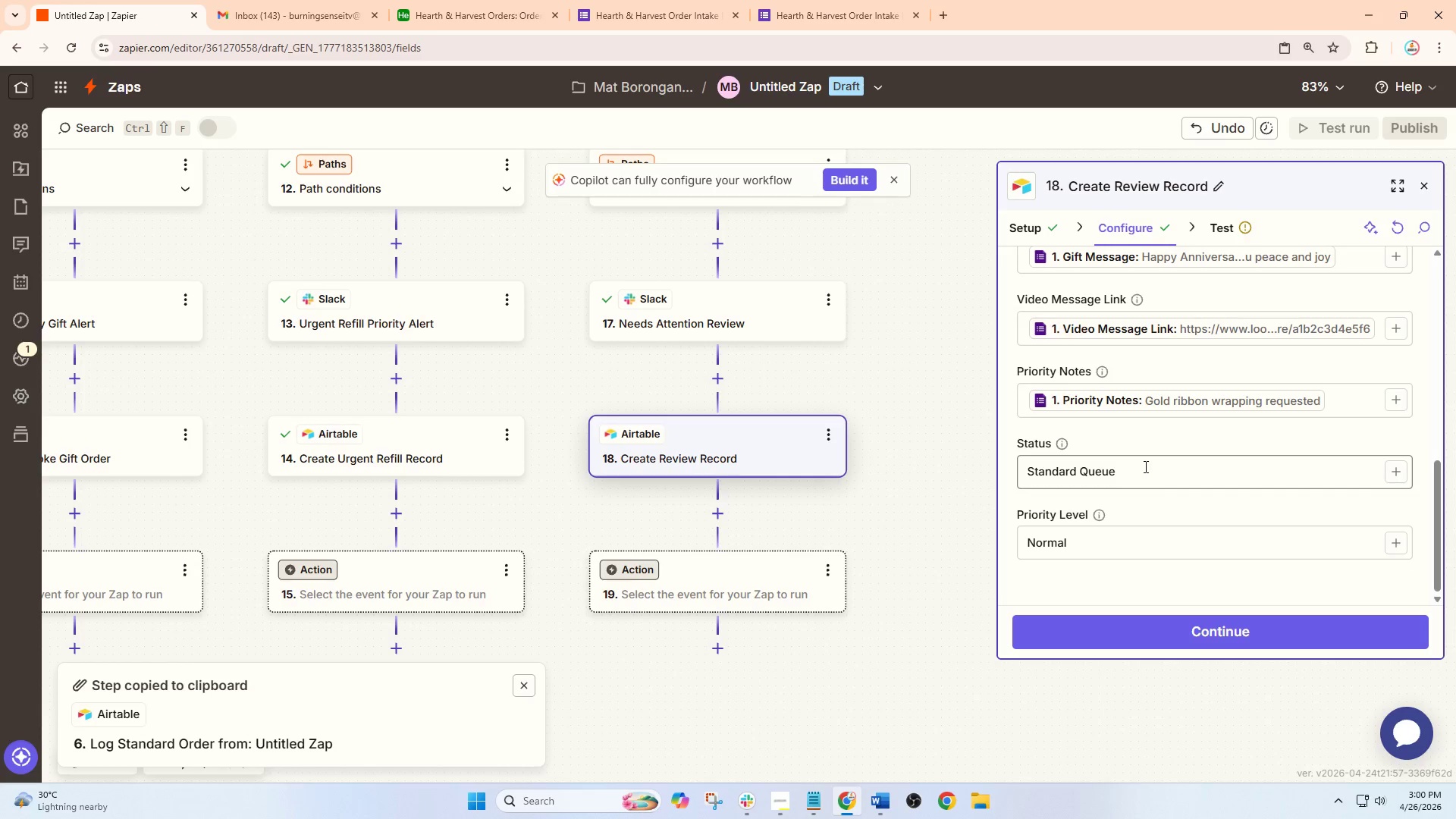 
left_click_drag(start_coordinate=[1170, 476], to_coordinate=[852, 488])
 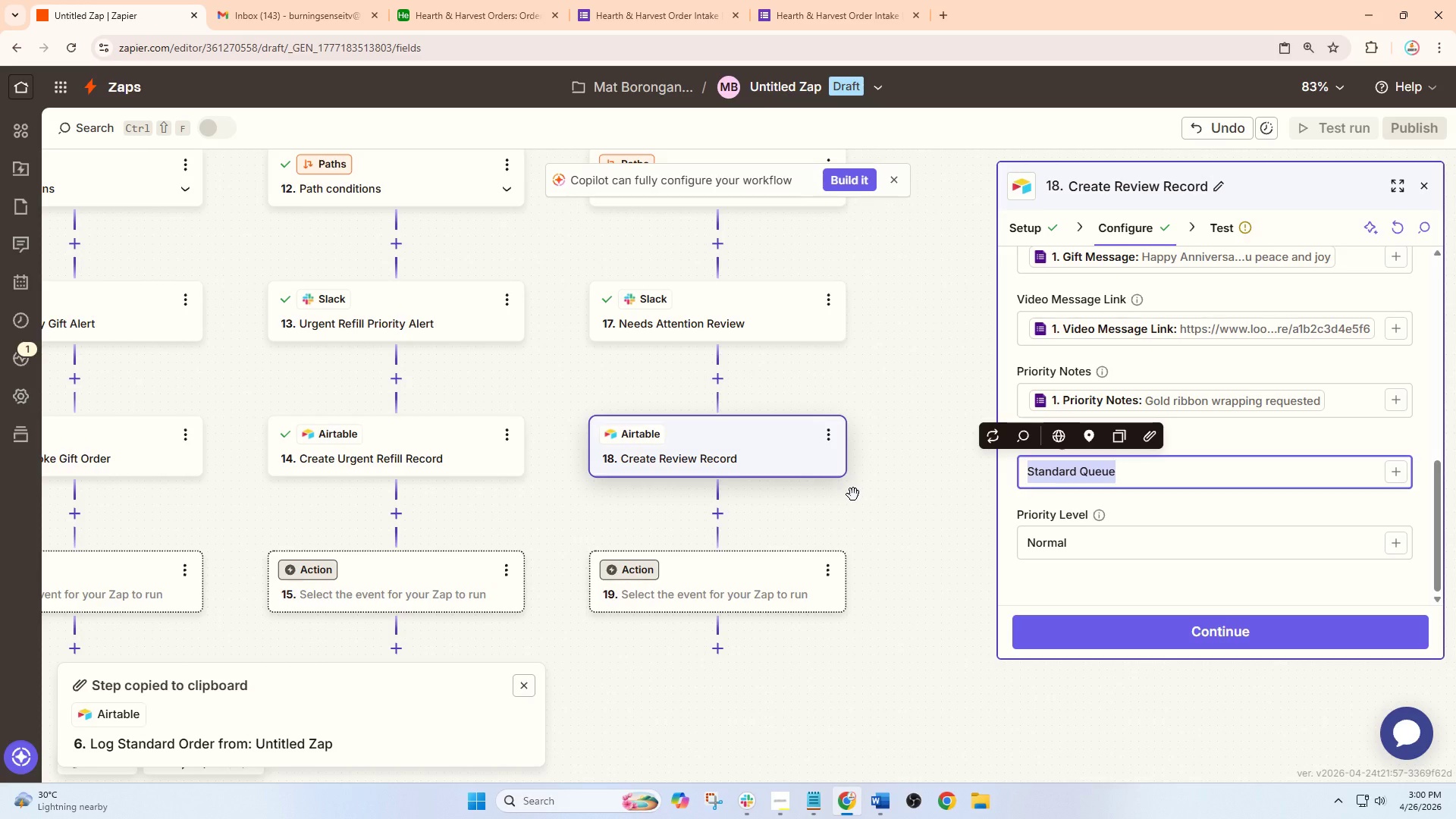 
wait(12.89)
 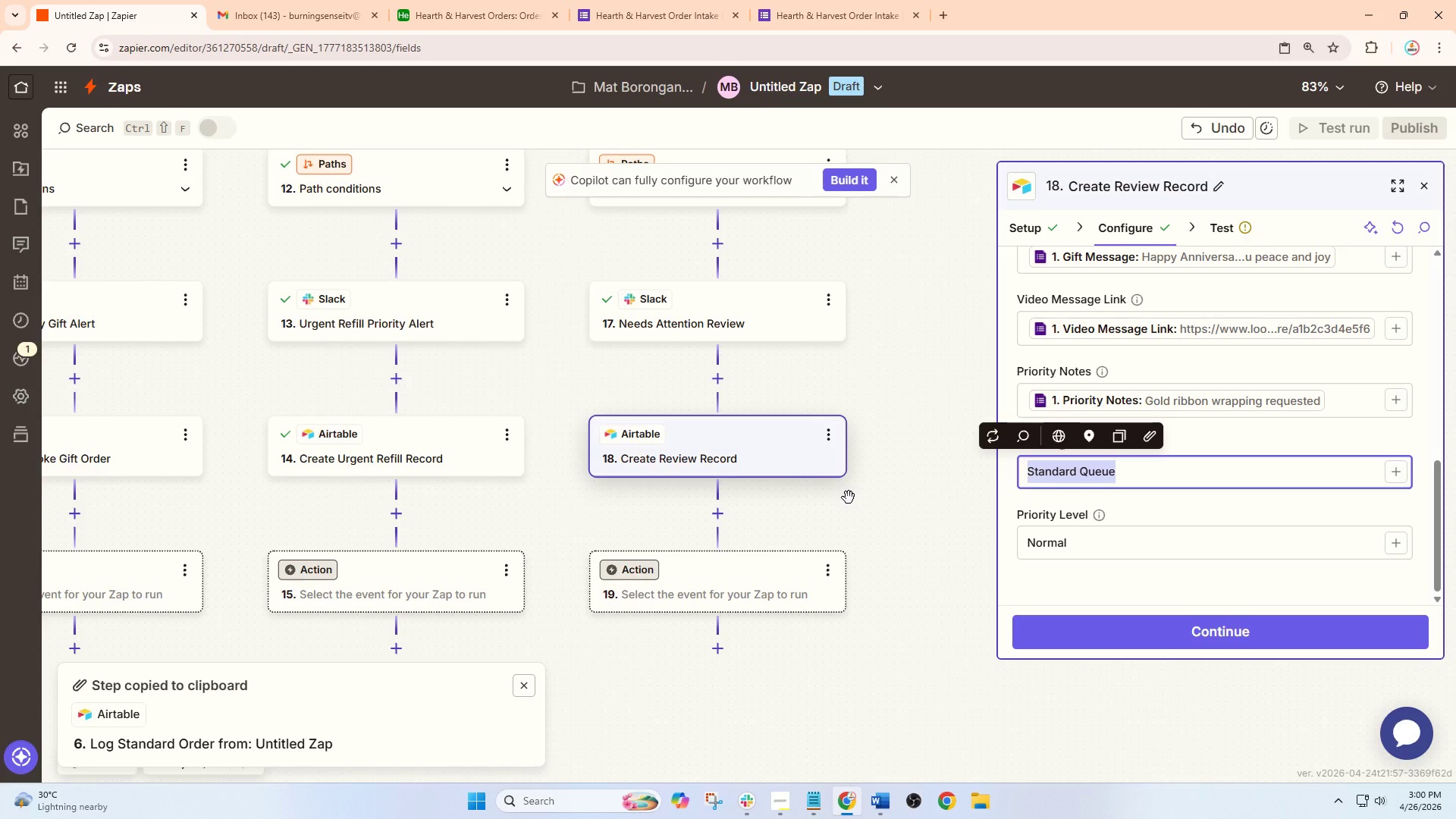 
type(MissingNeeds review)
 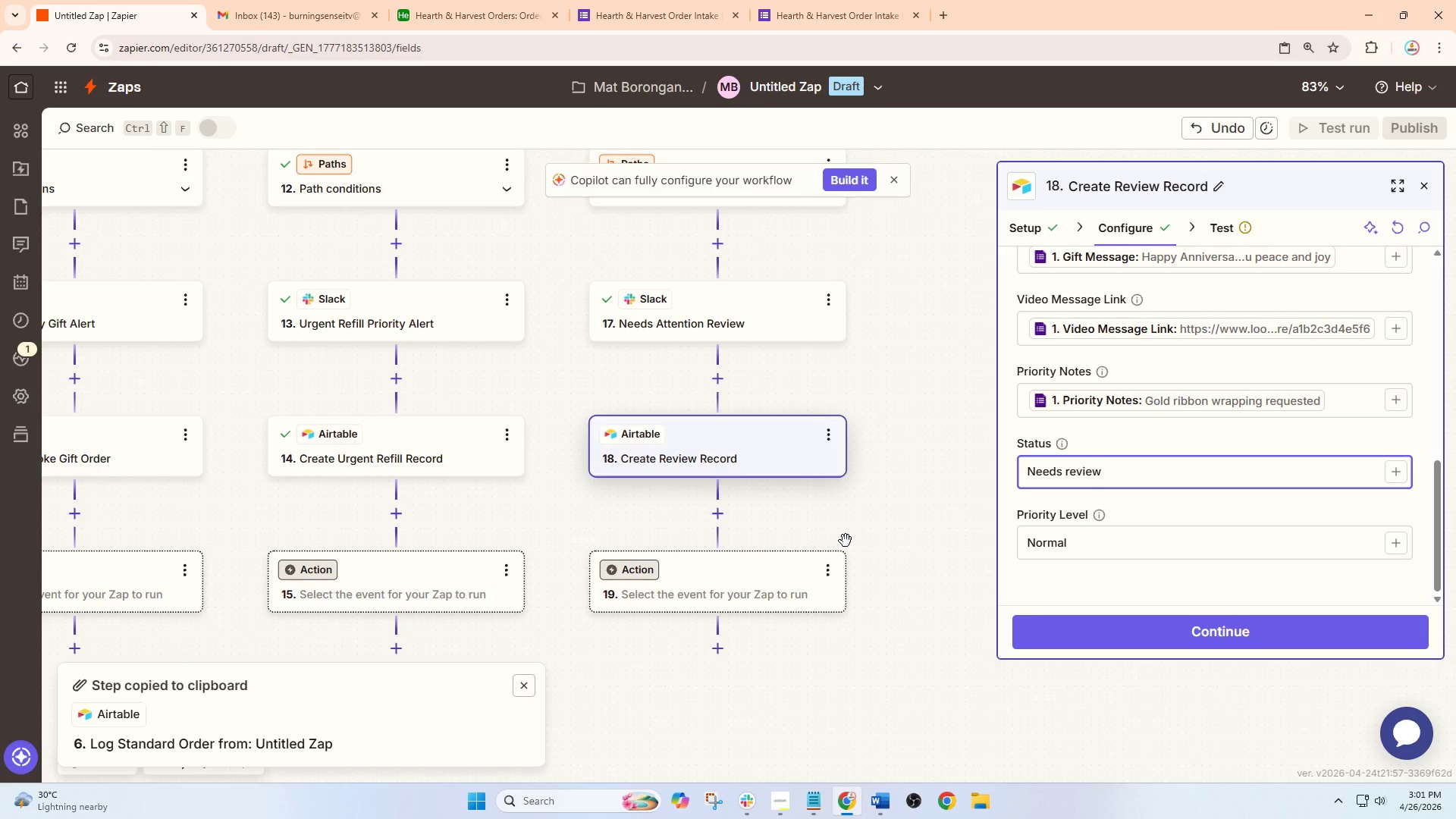 
hold_key(key=Backspace, duration=0.88)
 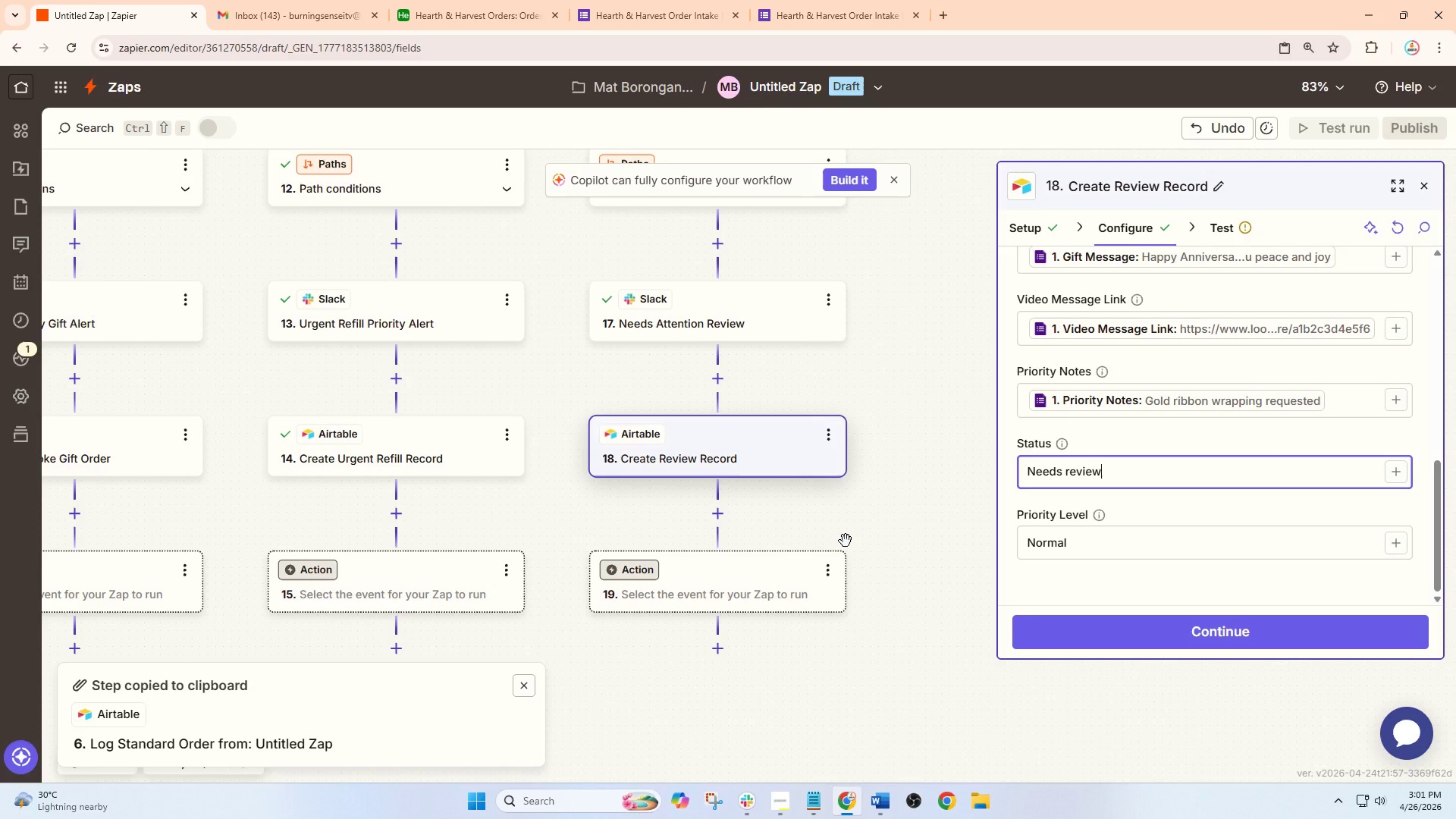 
left_click_drag(start_coordinate=[1161, 572], to_coordinate=[864, 555])
 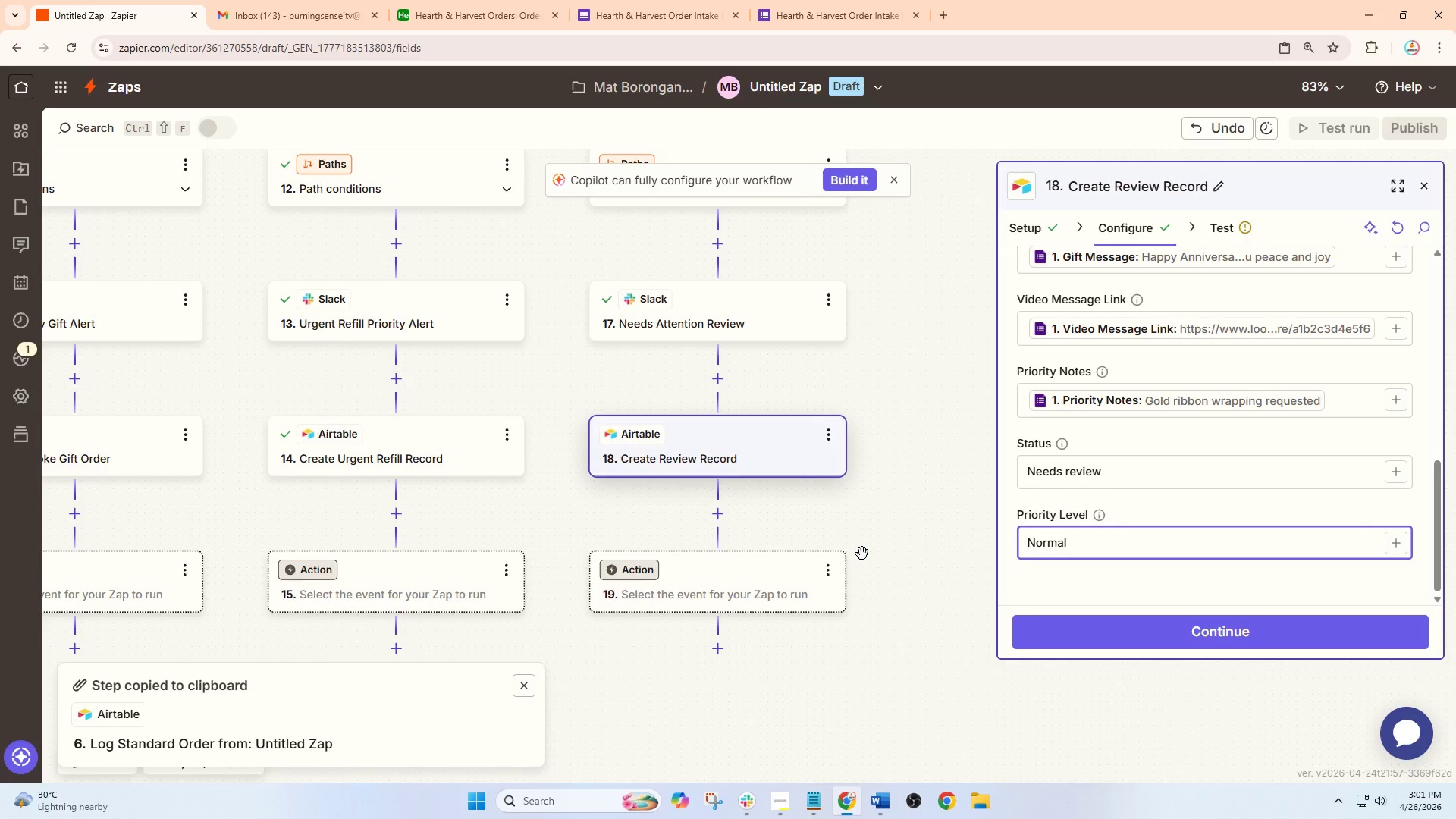 
left_click_drag(start_coordinate=[1087, 553], to_coordinate=[876, 548])
 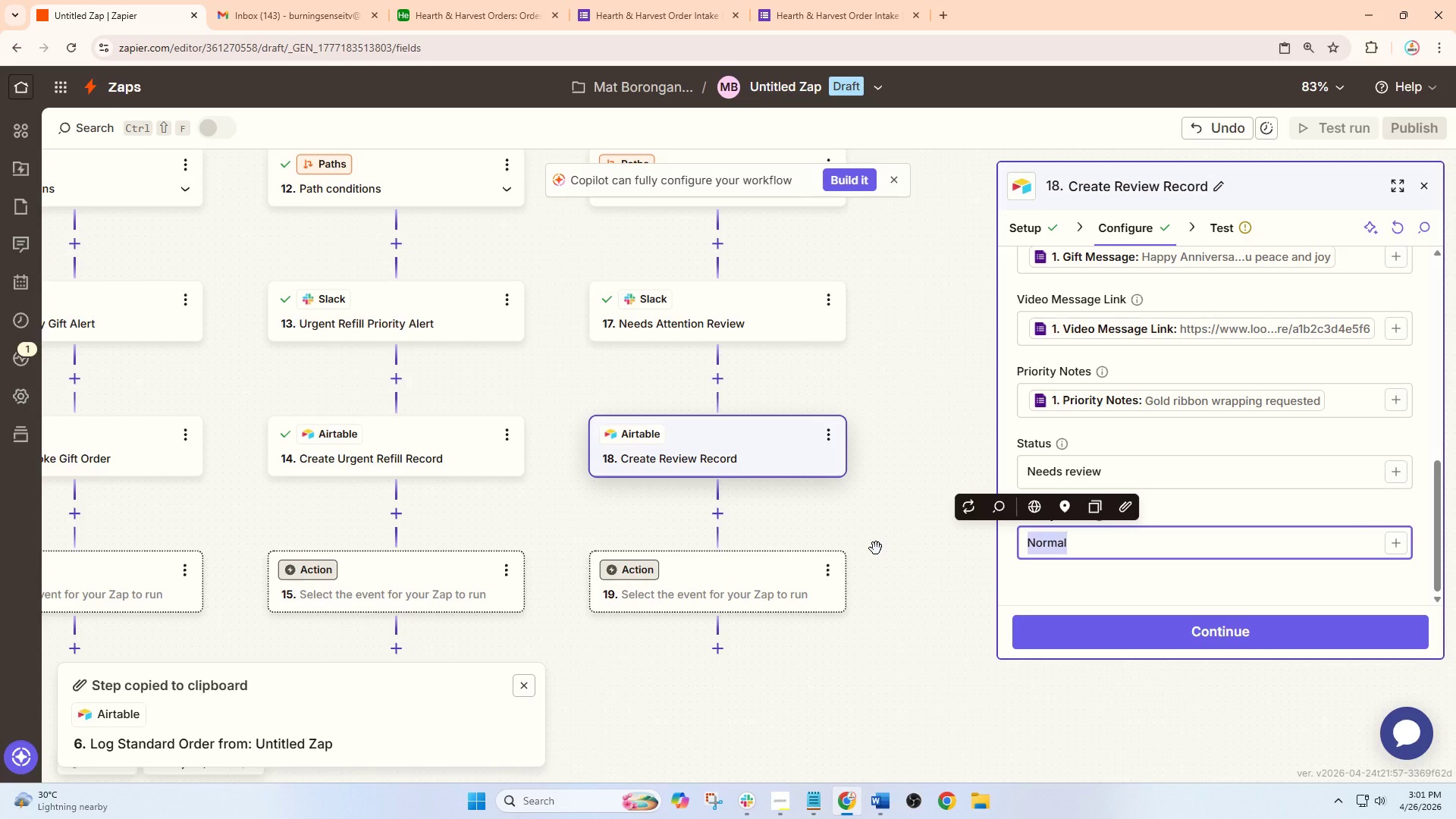 
type(High)
 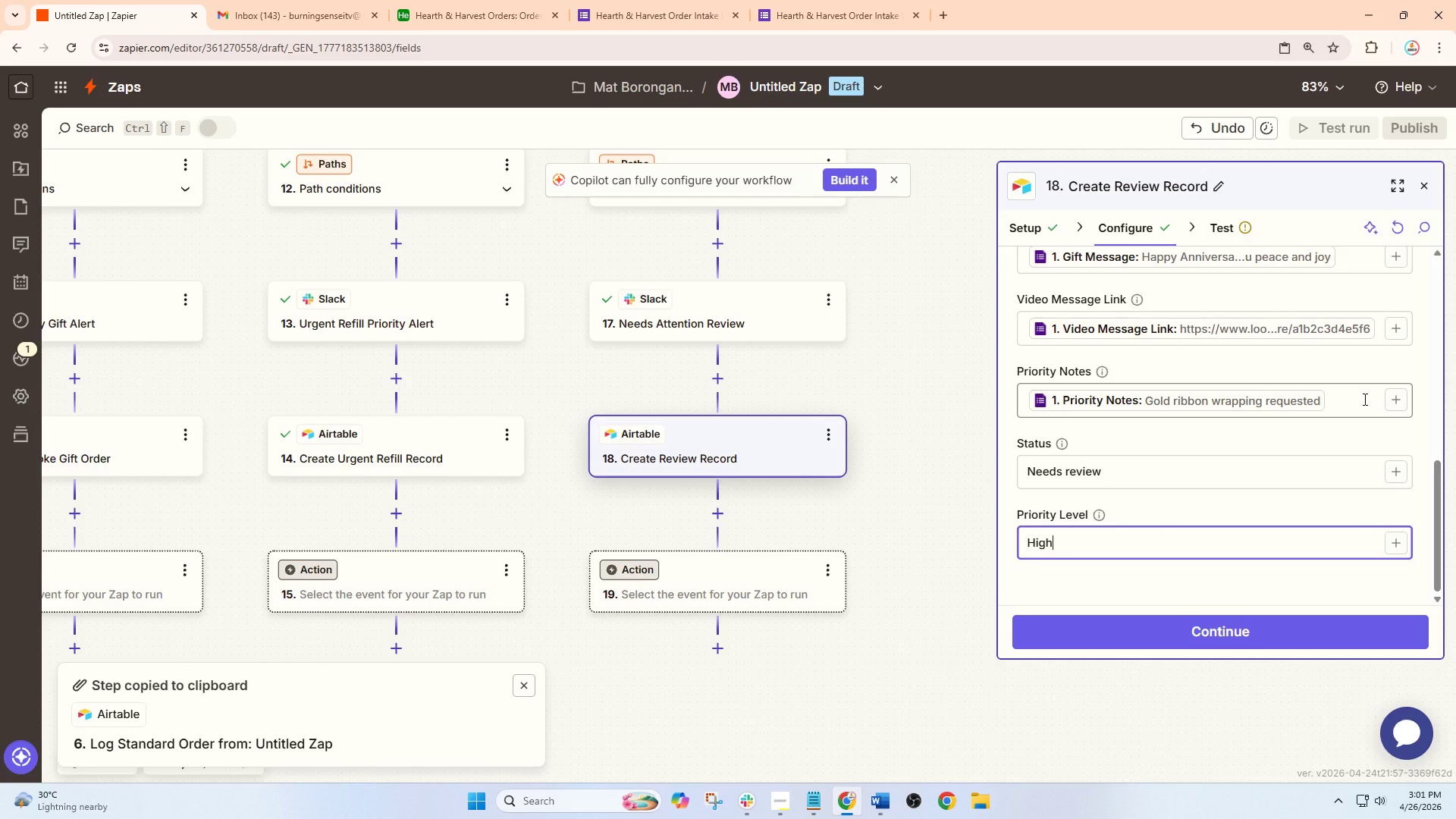 
wait(9.58)
 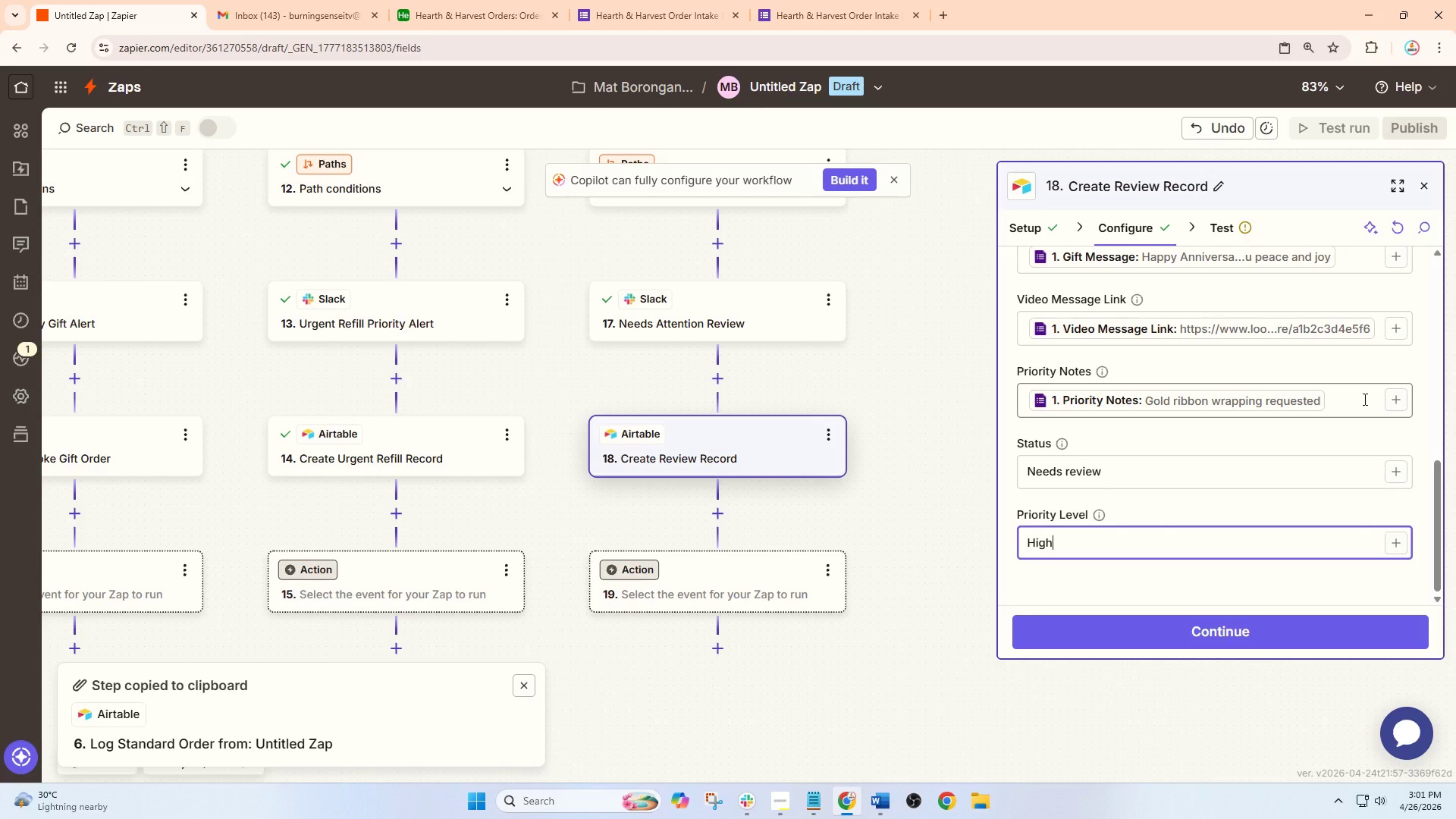 
left_click_drag(start_coordinate=[1354, 396], to_coordinate=[968, 396])
 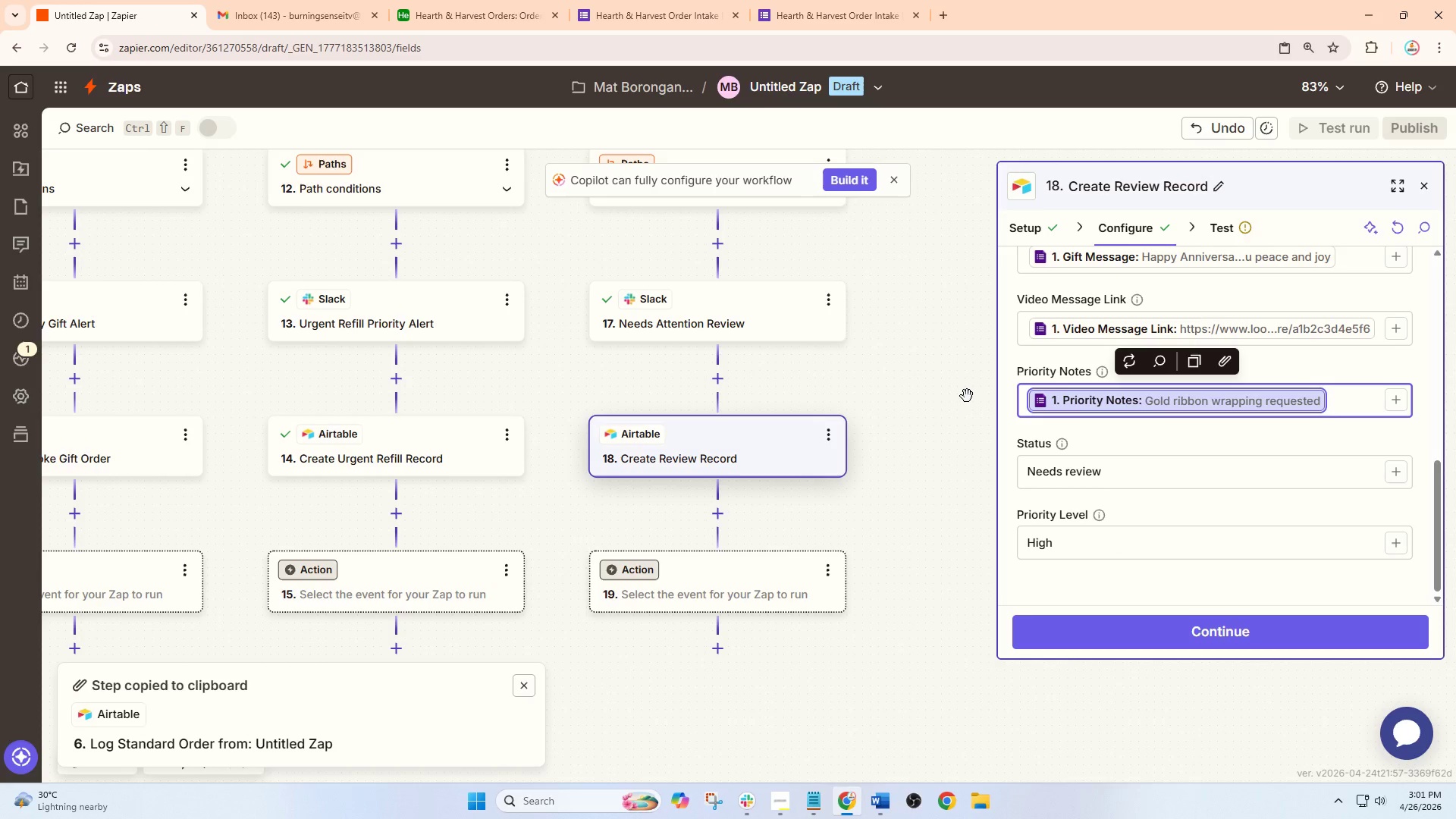 
type(Missing Required Omf)
key(Backspace)
key(Backspace)
key(Backspace)
type(Information)
 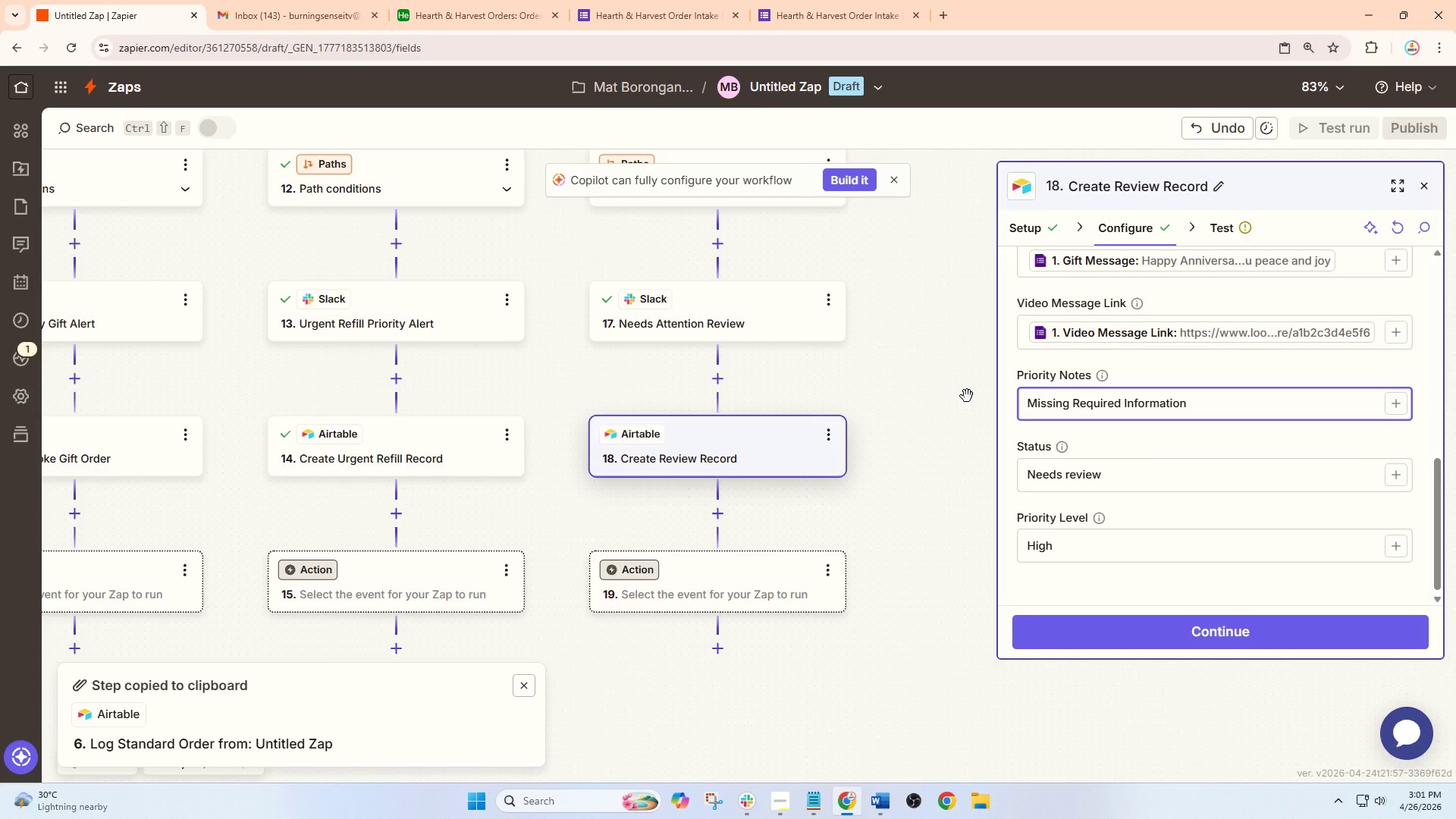 
left_click([1203, 631])
 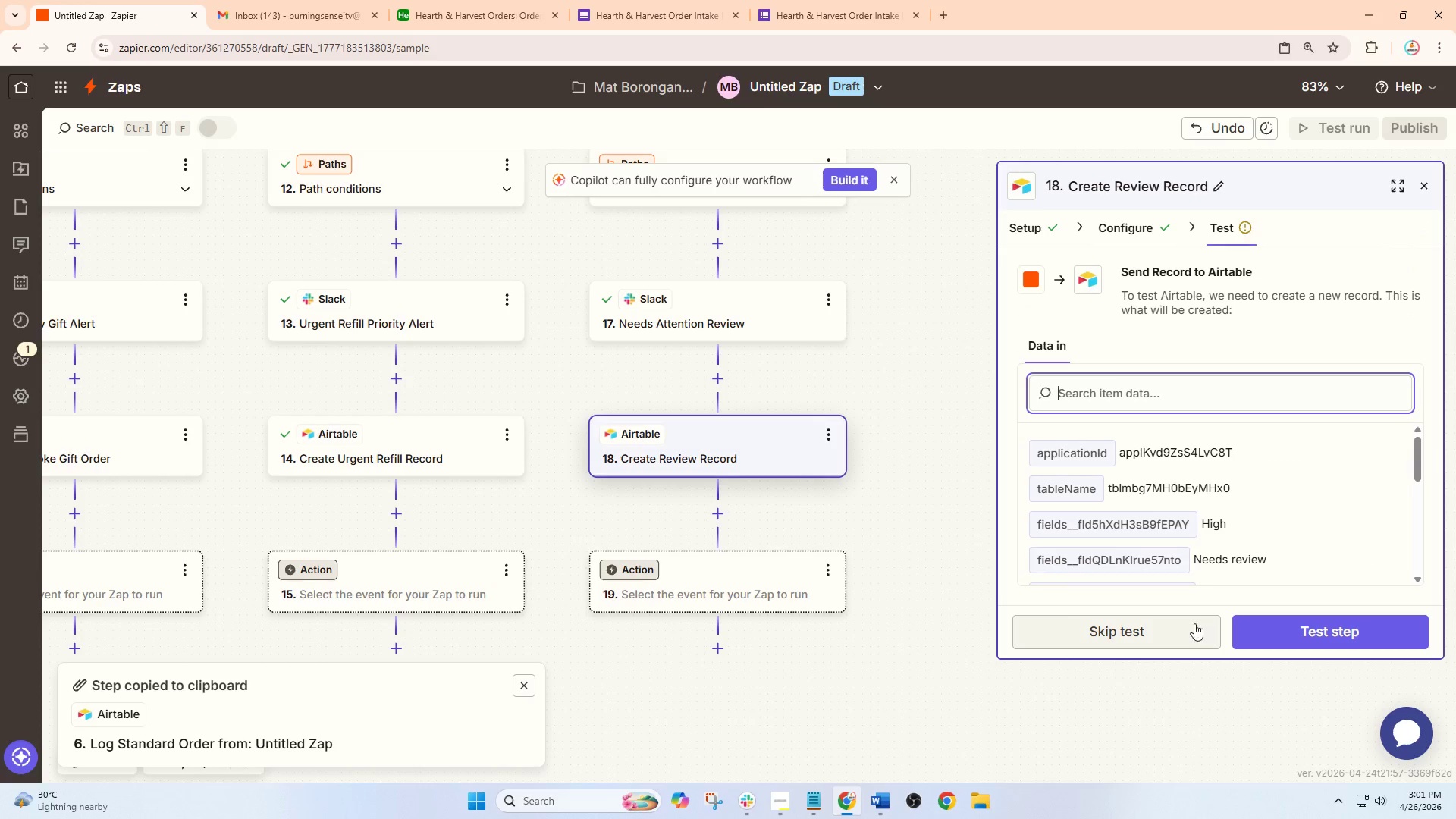 
left_click([1125, 629])
 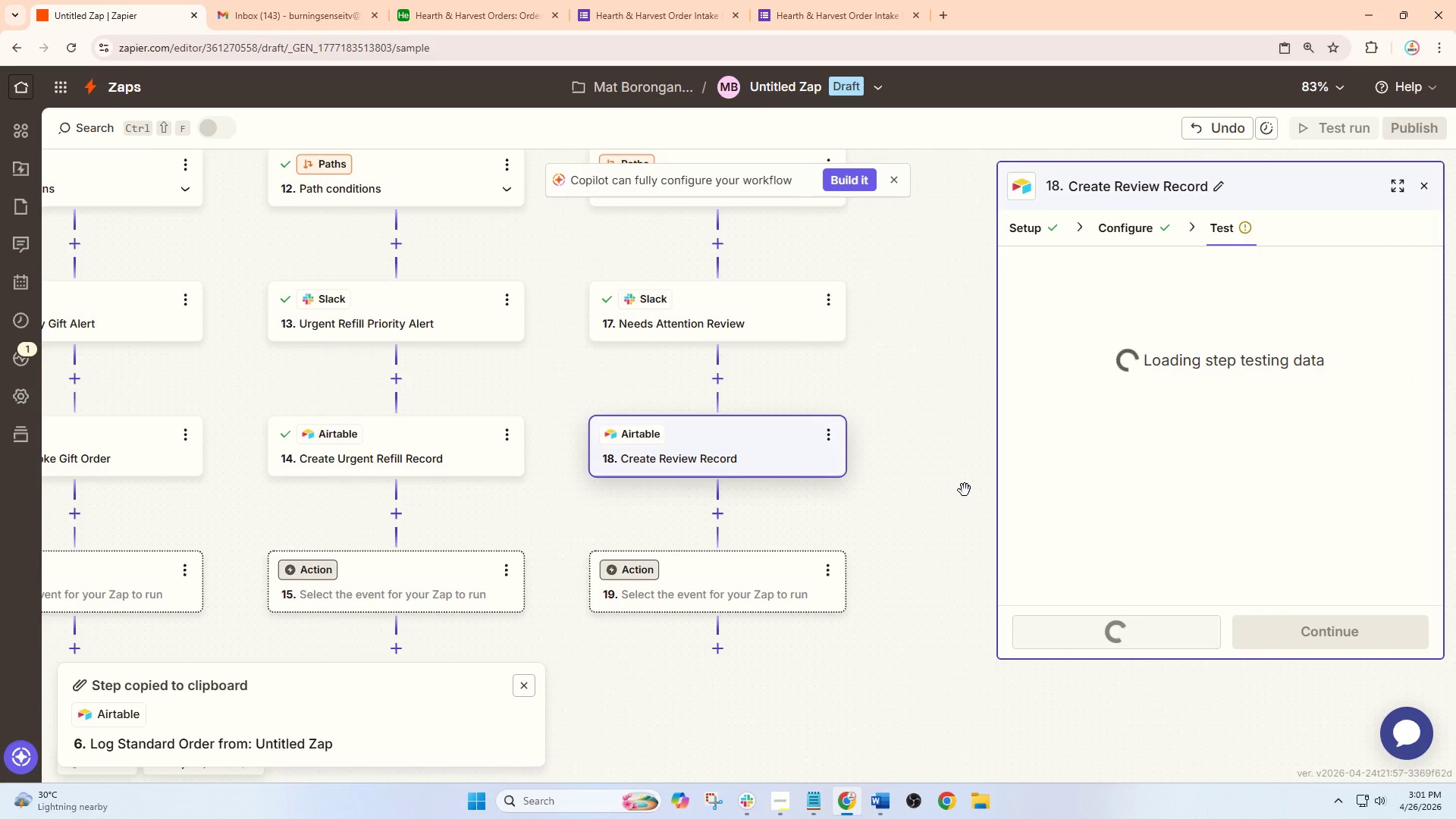 
left_click_drag(start_coordinate=[930, 463], to_coordinate=[1025, 341])
 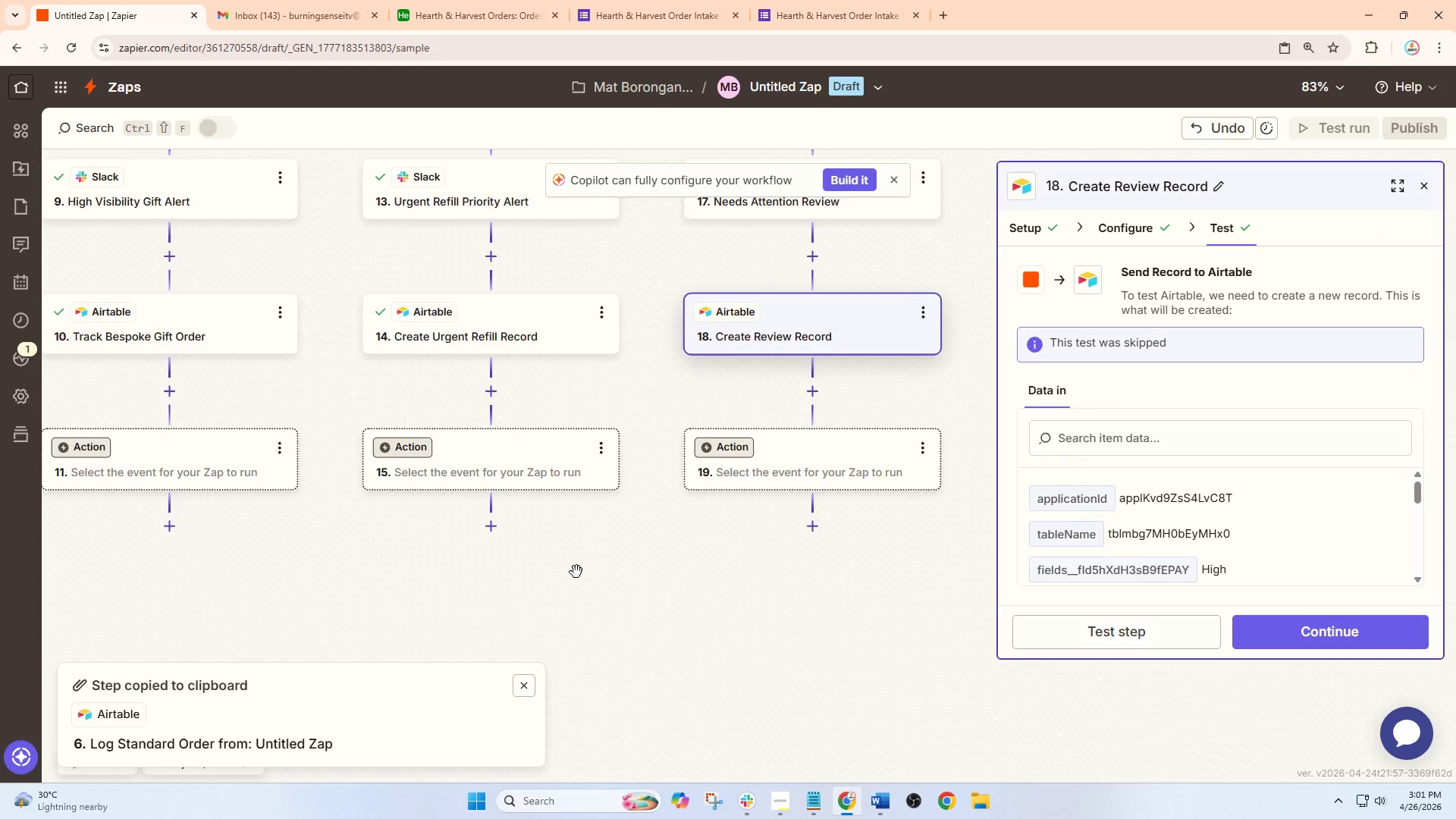 
left_click_drag(start_coordinate=[576, 577], to_coordinate=[938, 595])
 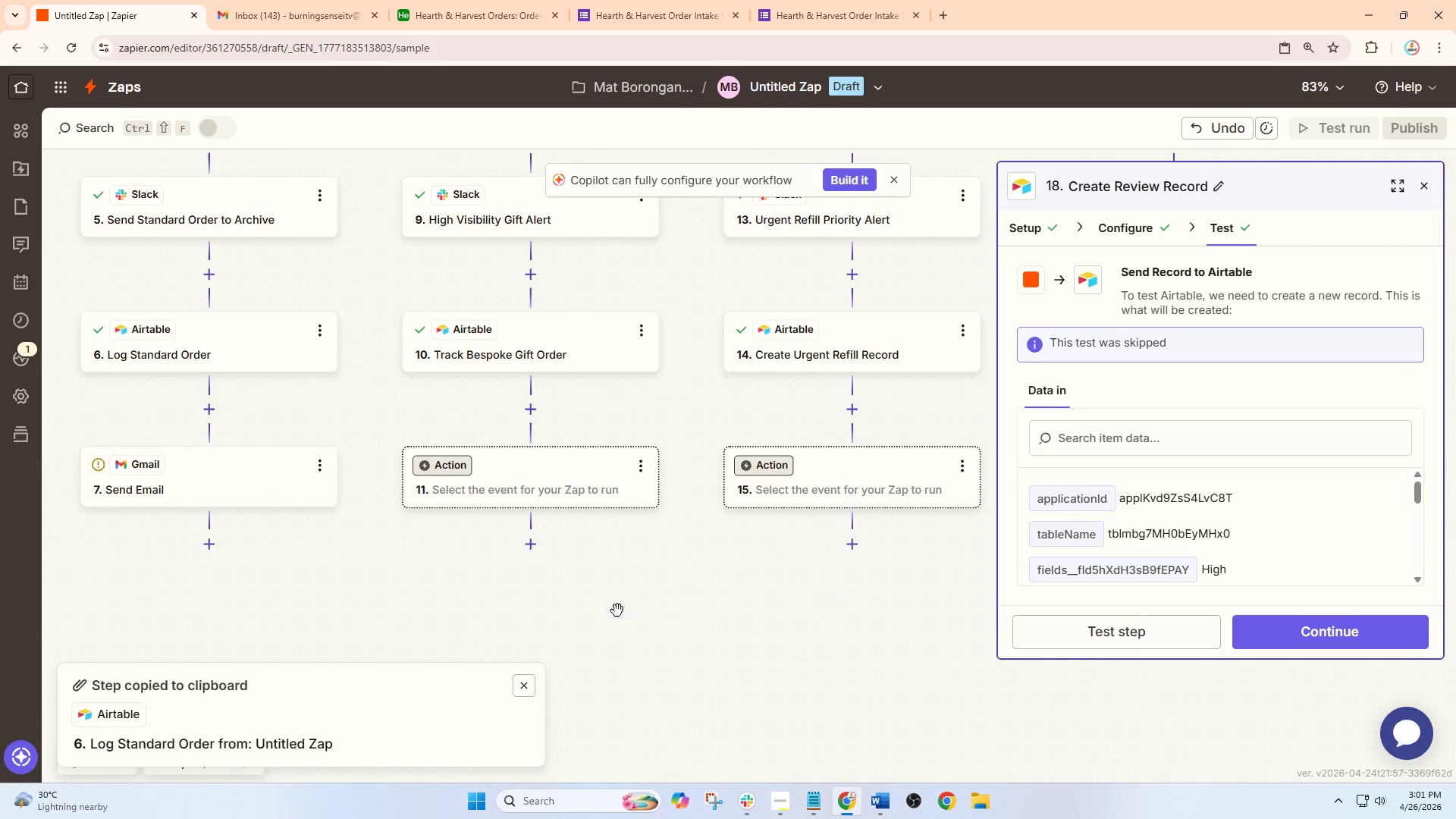 
left_click_drag(start_coordinate=[625, 613], to_coordinate=[902, 570])
 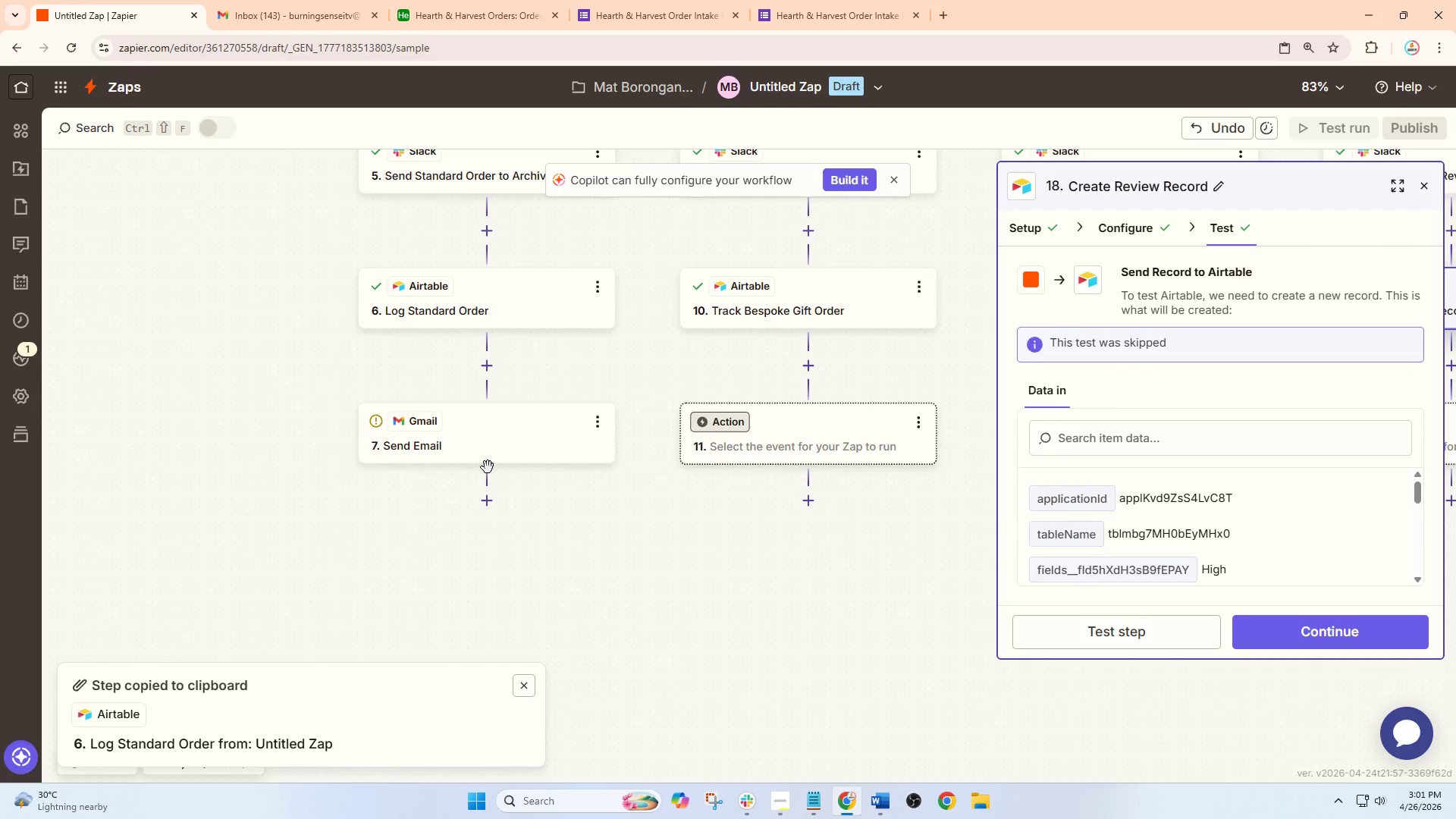 
left_click([482, 437])
 